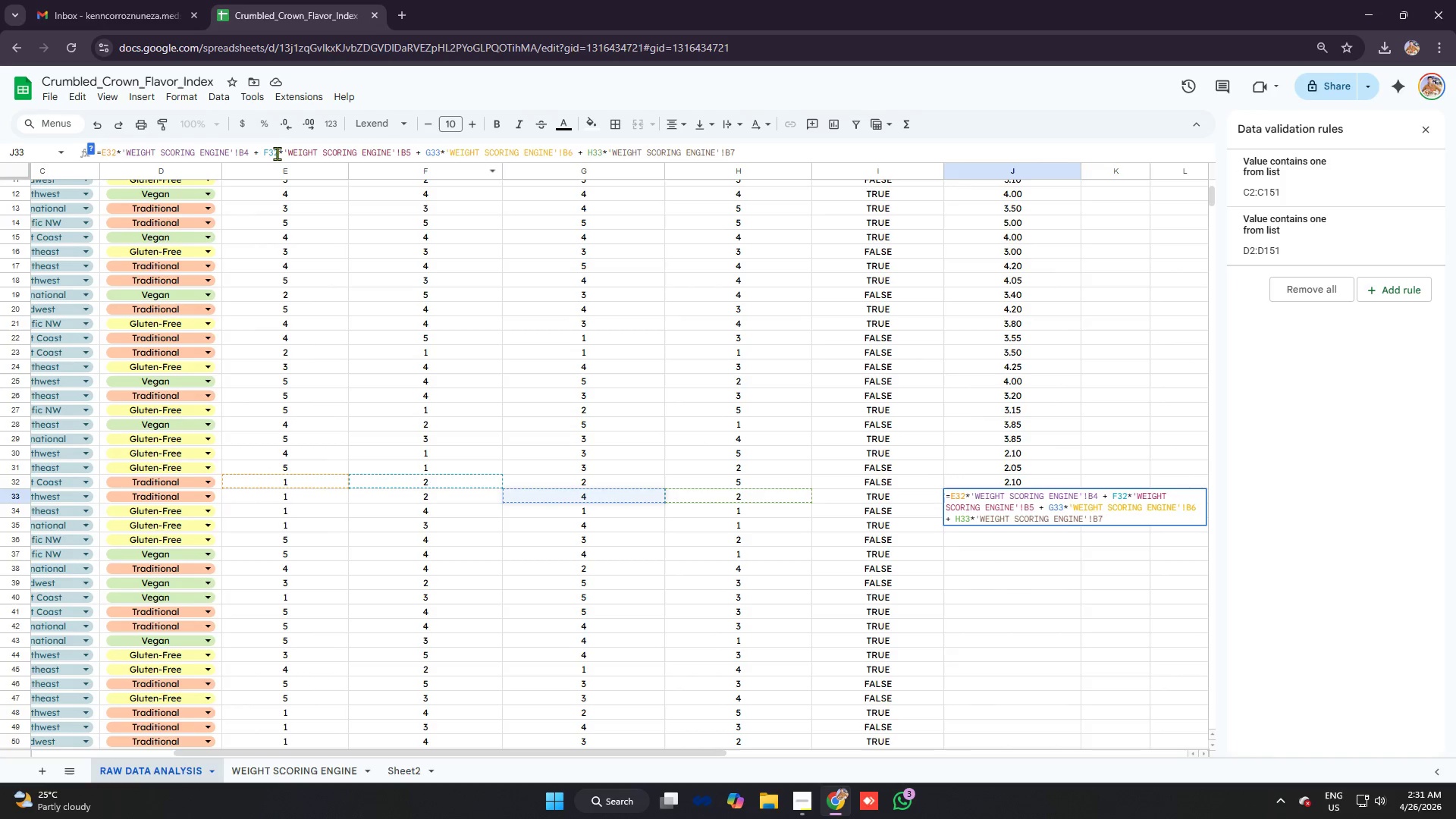 
key(3)
 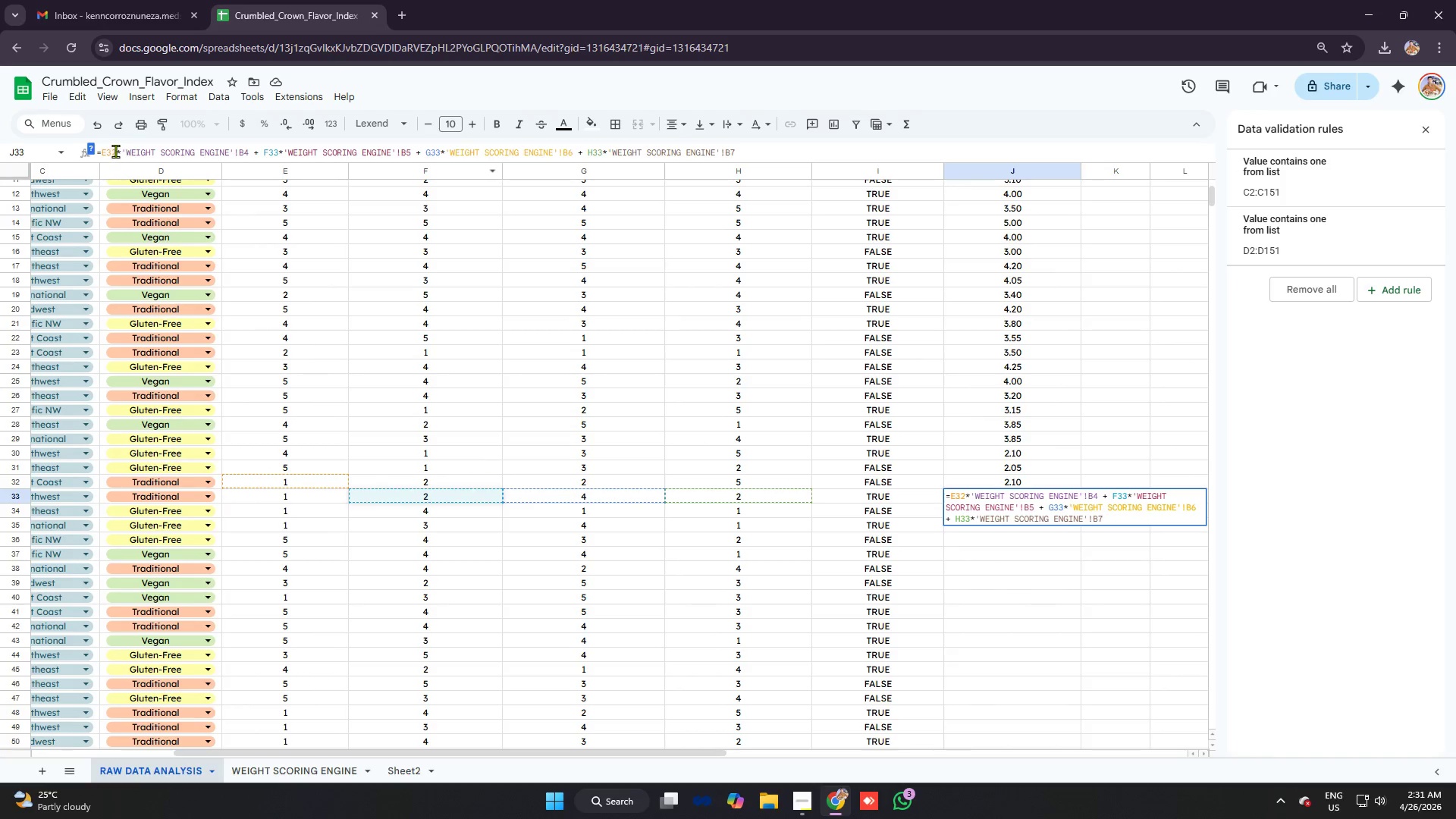 
left_click_drag(start_coordinate=[115, 151], to_coordinate=[111, 150])
 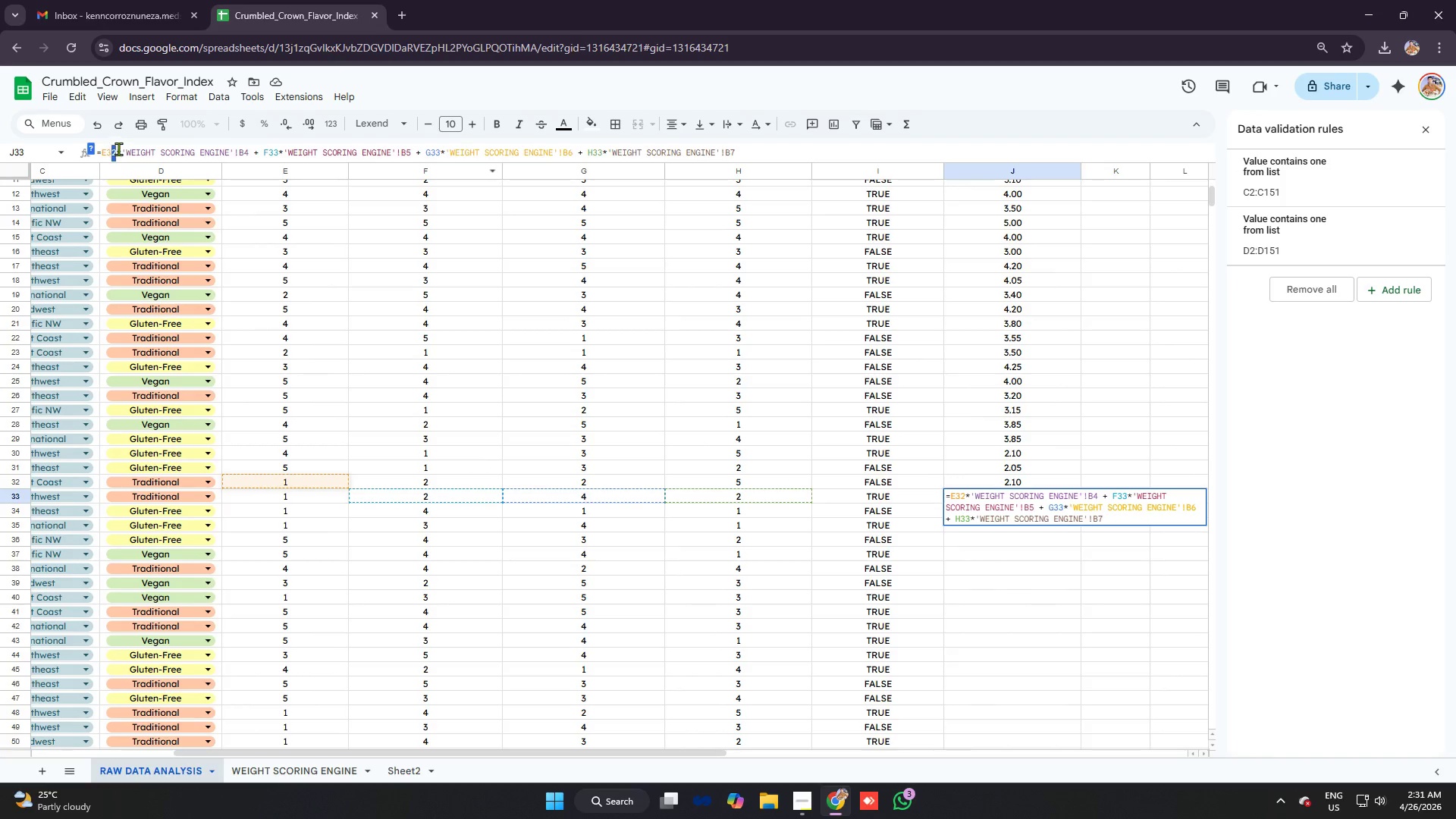 
key(3)
 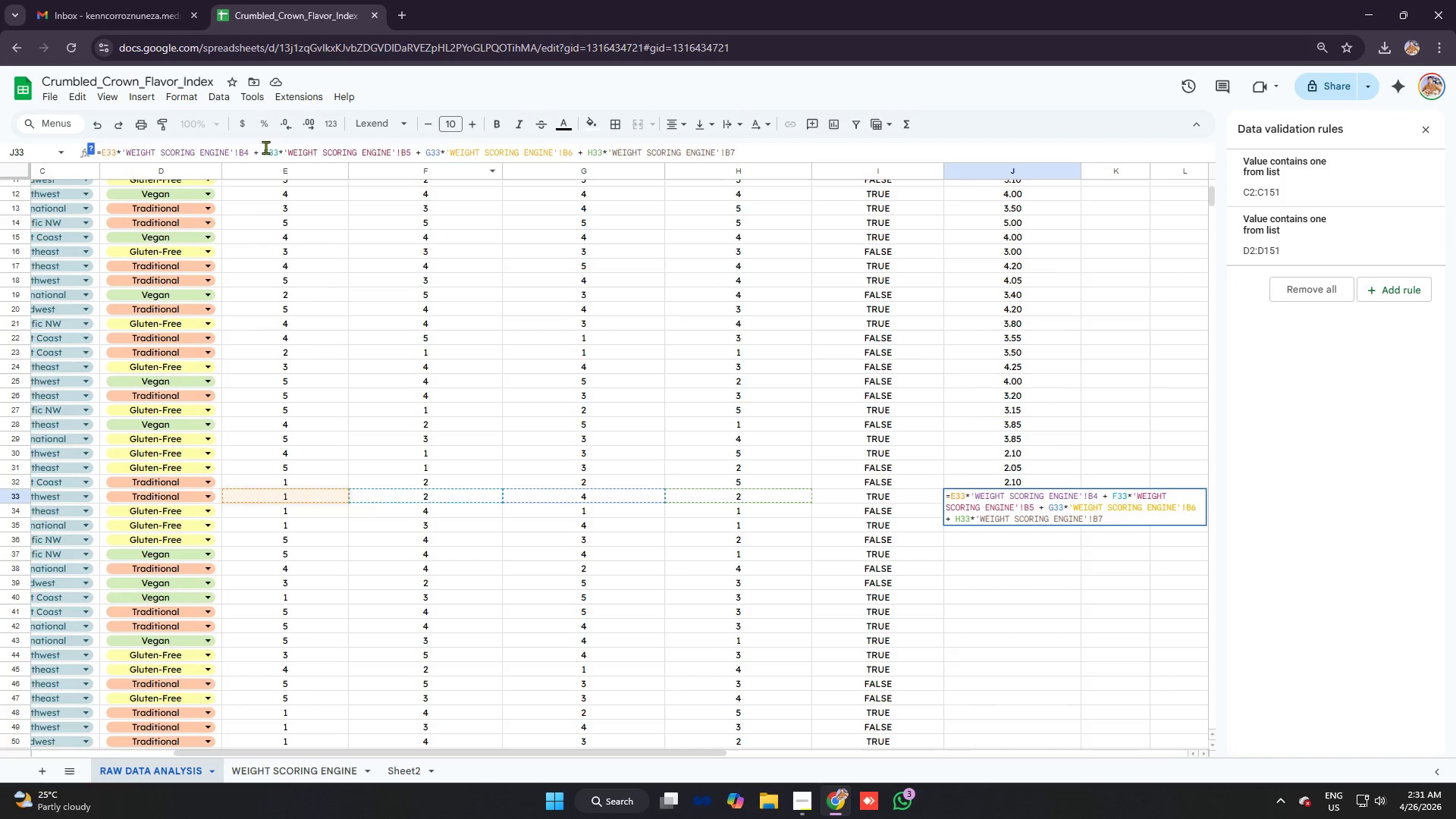 
key(Enter)
 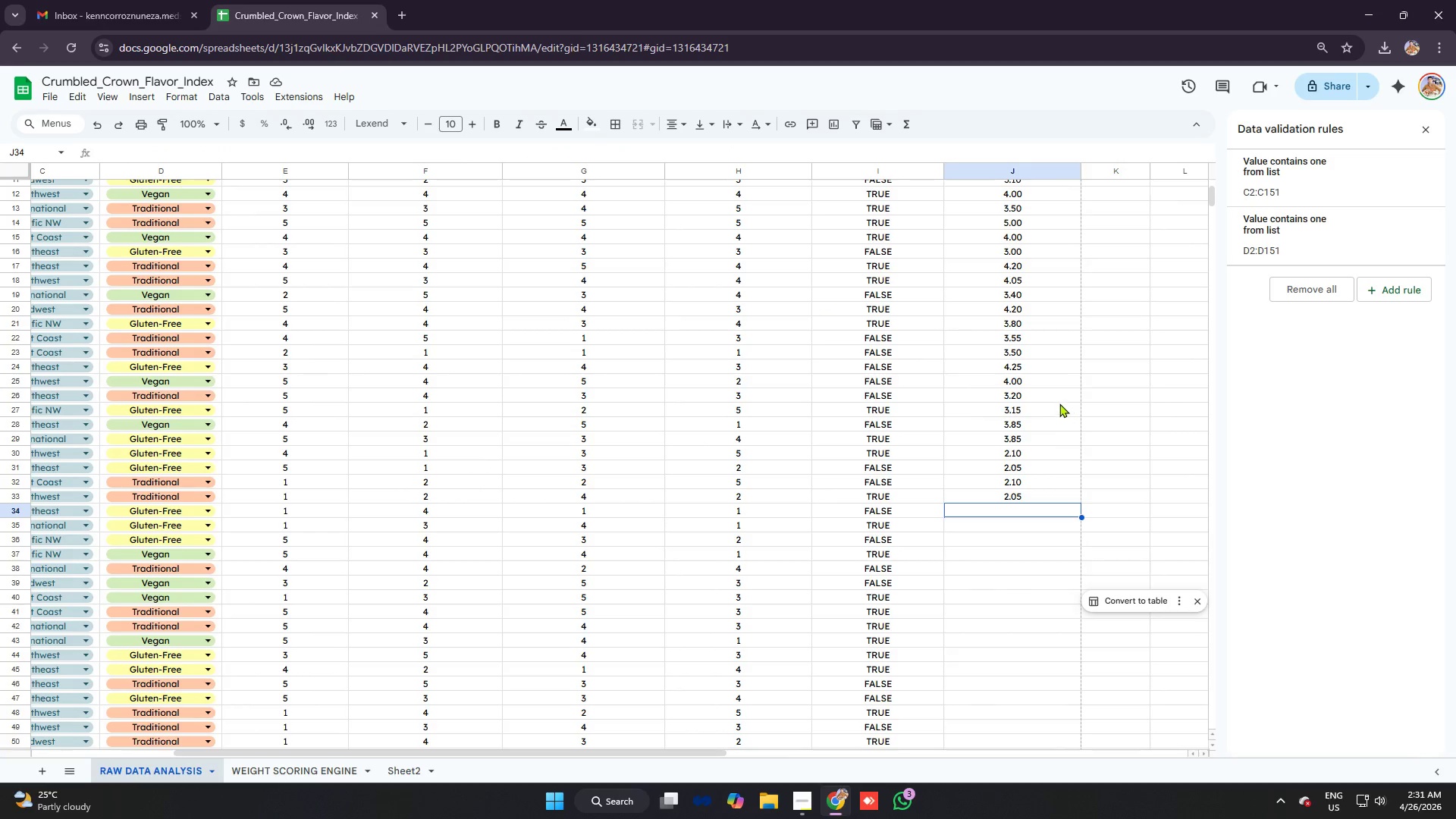 
wait(7.16)
 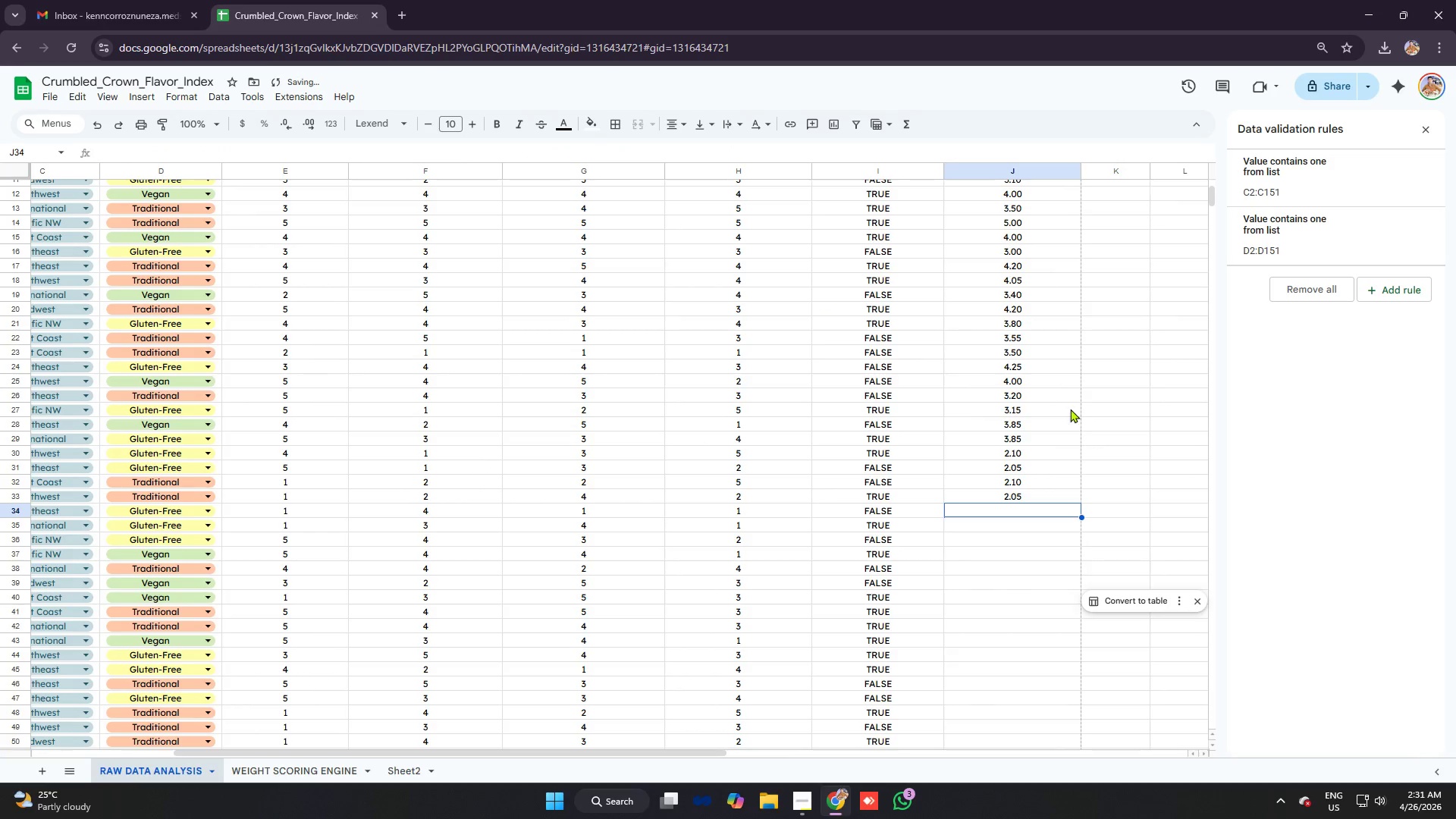 
scroll: coordinate [1033, 444], scroll_direction: down, amount: 4.0
 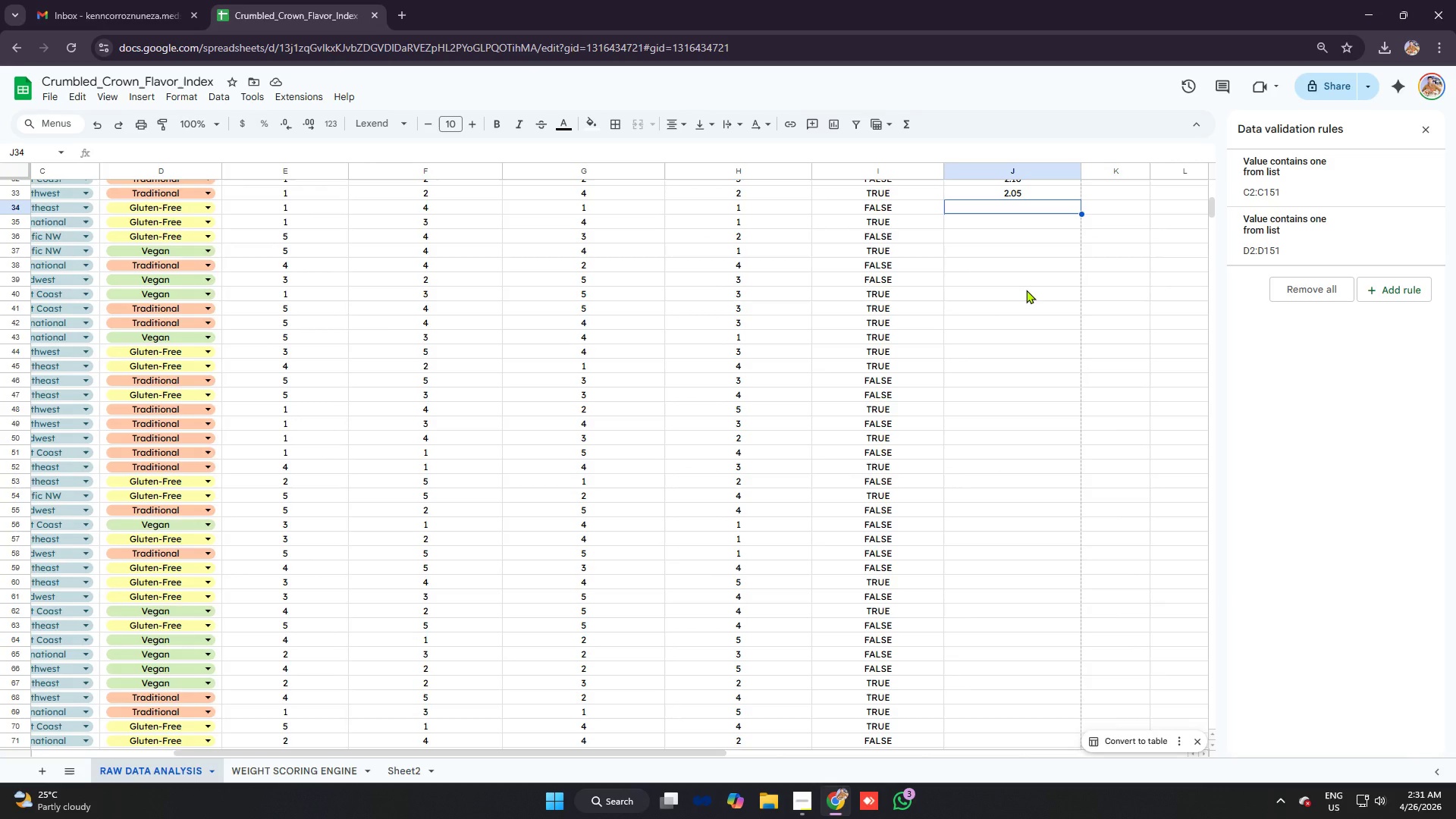 
key(Control+V)
 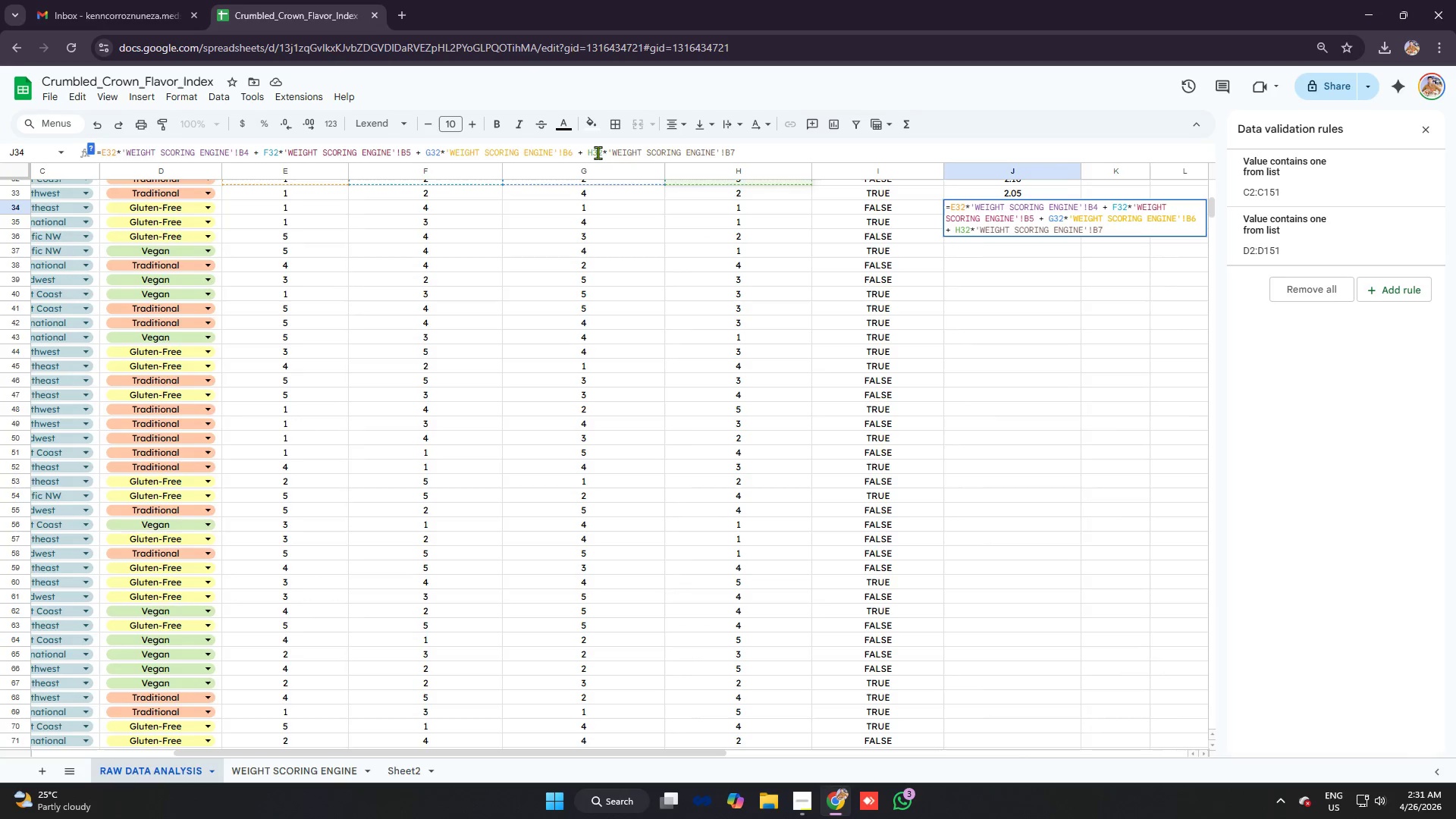 
wait(7.55)
 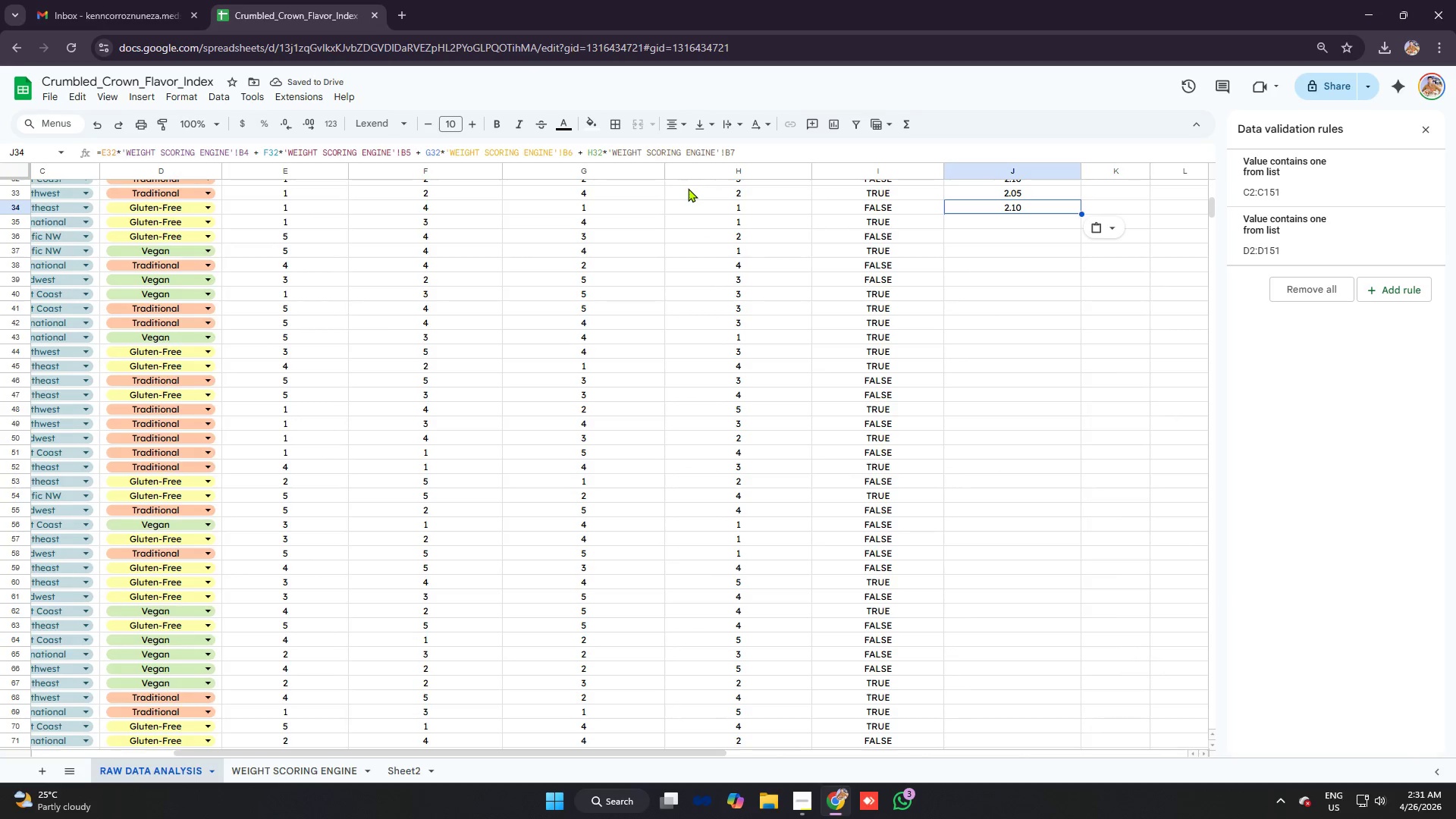 
scroll: coordinate [956, 304], scroll_direction: up, amount: 3.0
 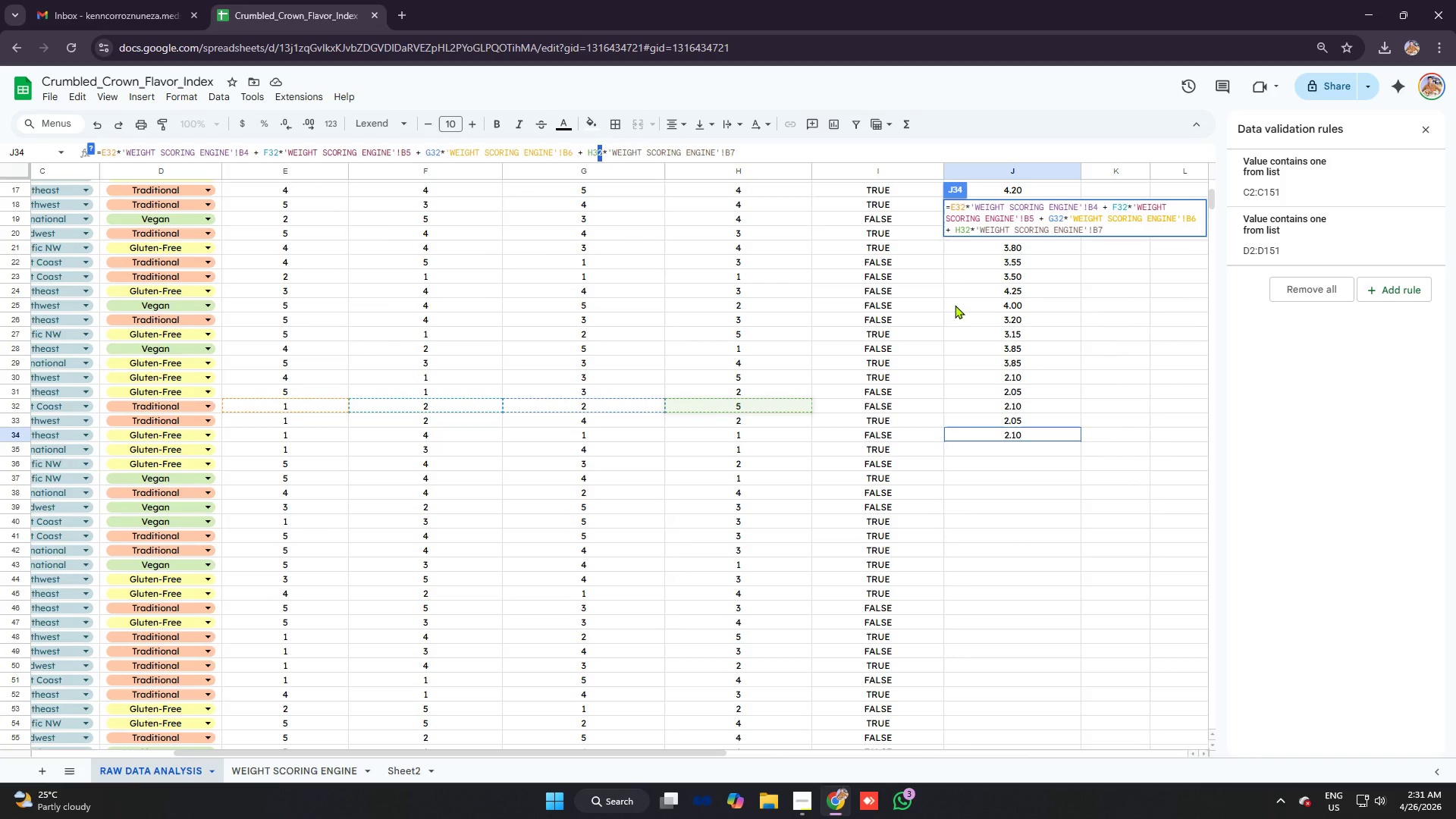 
key(4)
 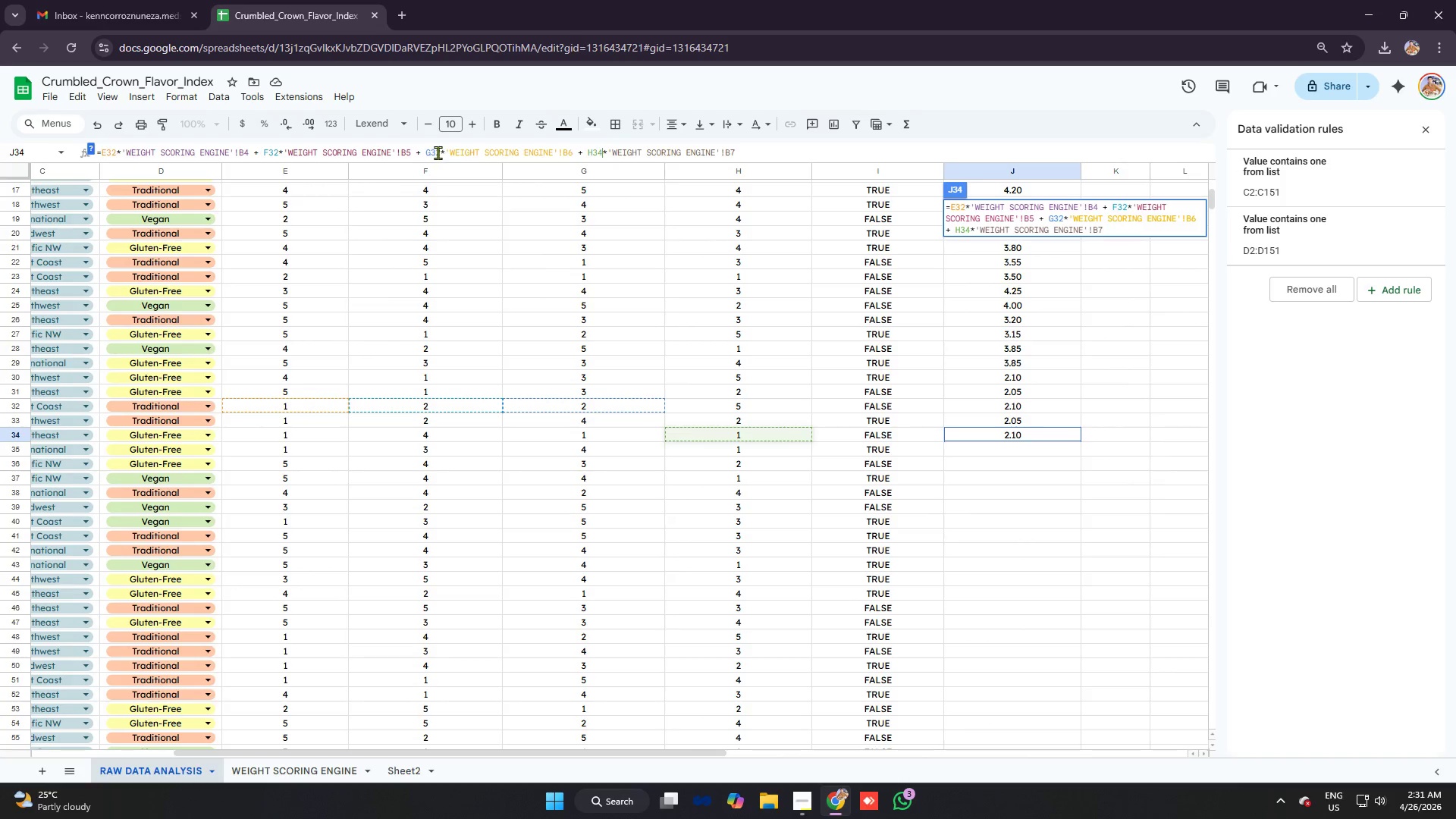 
key(4)
 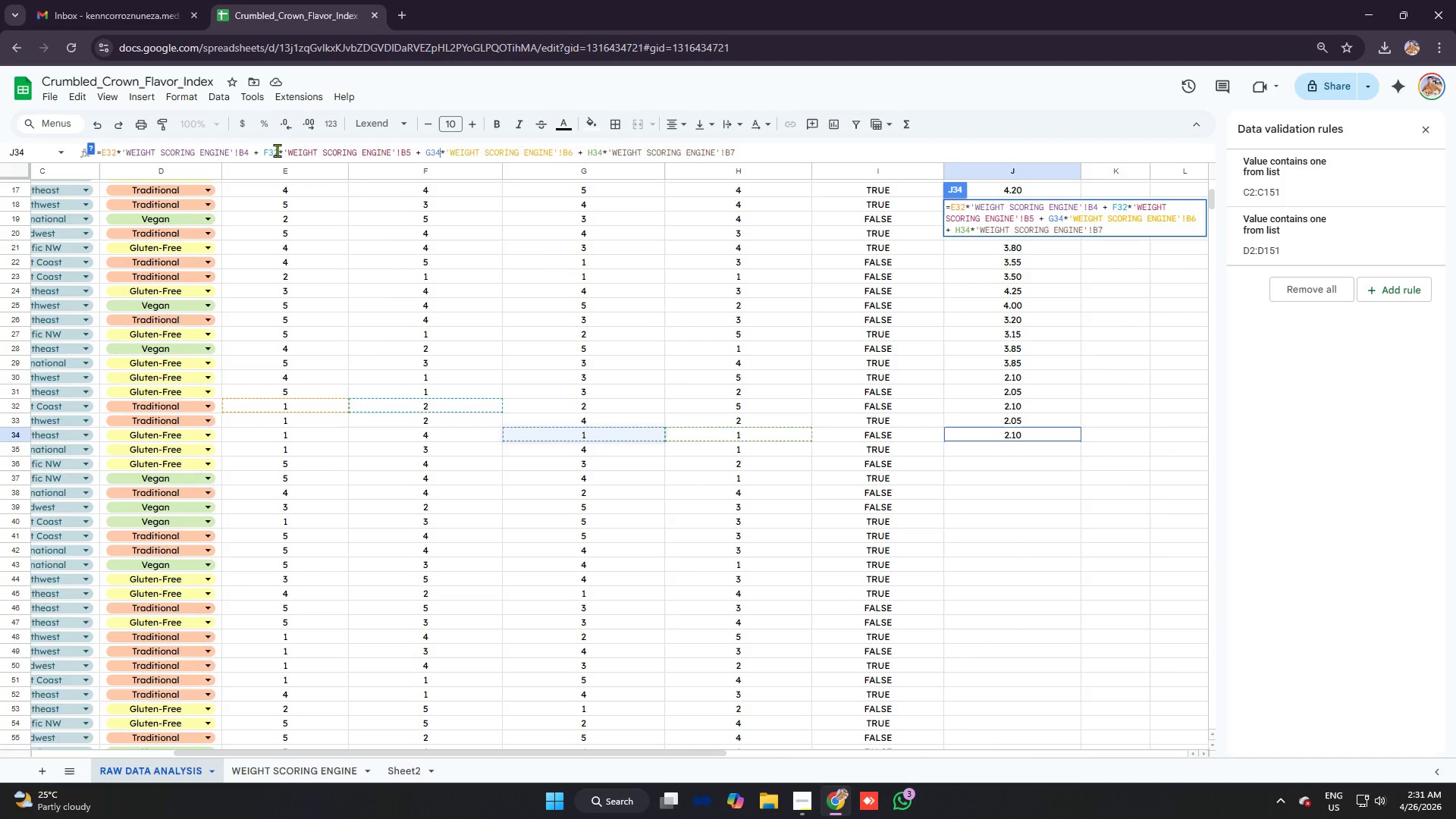 
left_click_drag(start_coordinate=[277, 150], to_coordinate=[271, 148])
 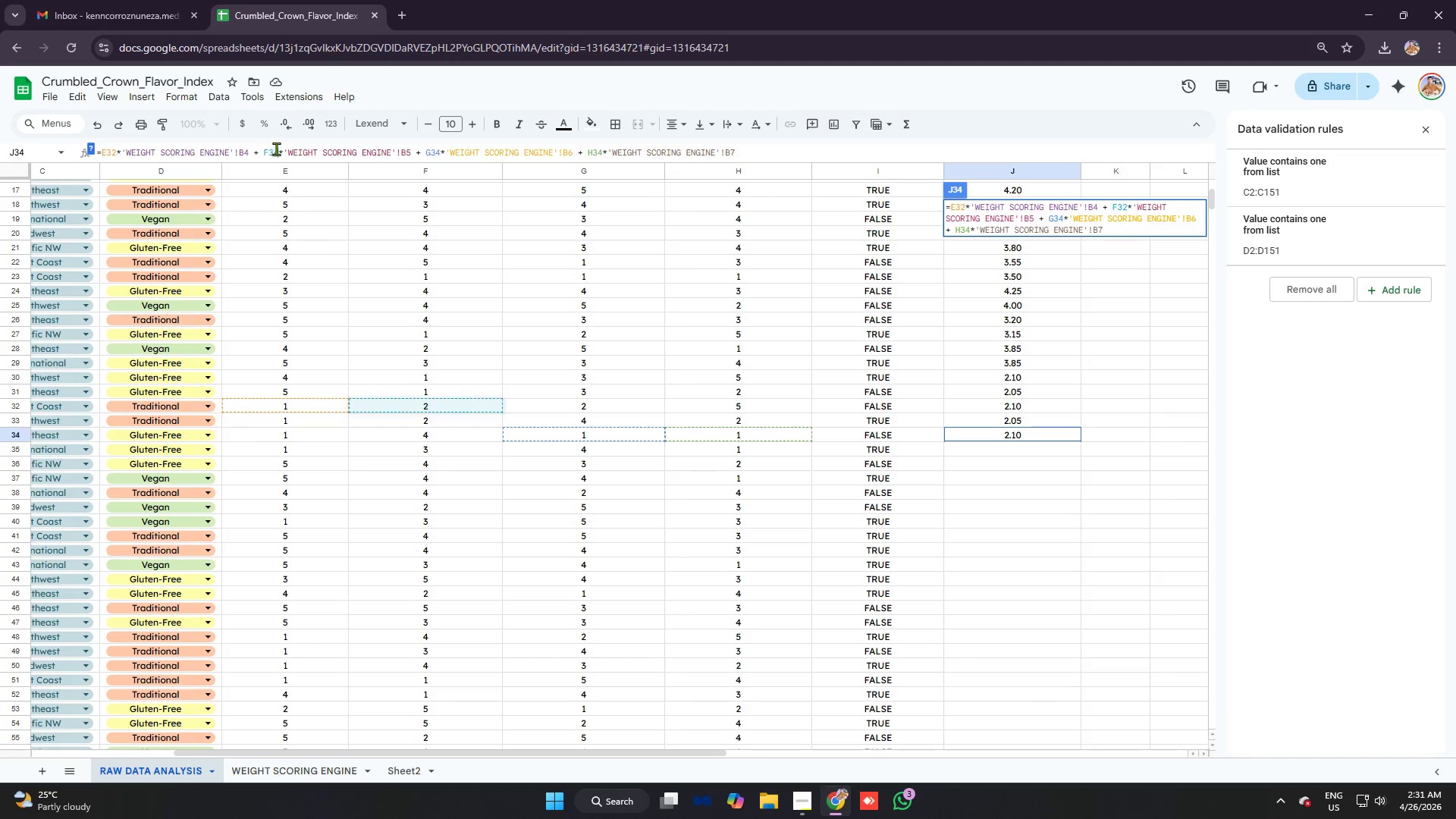 
type(44)
 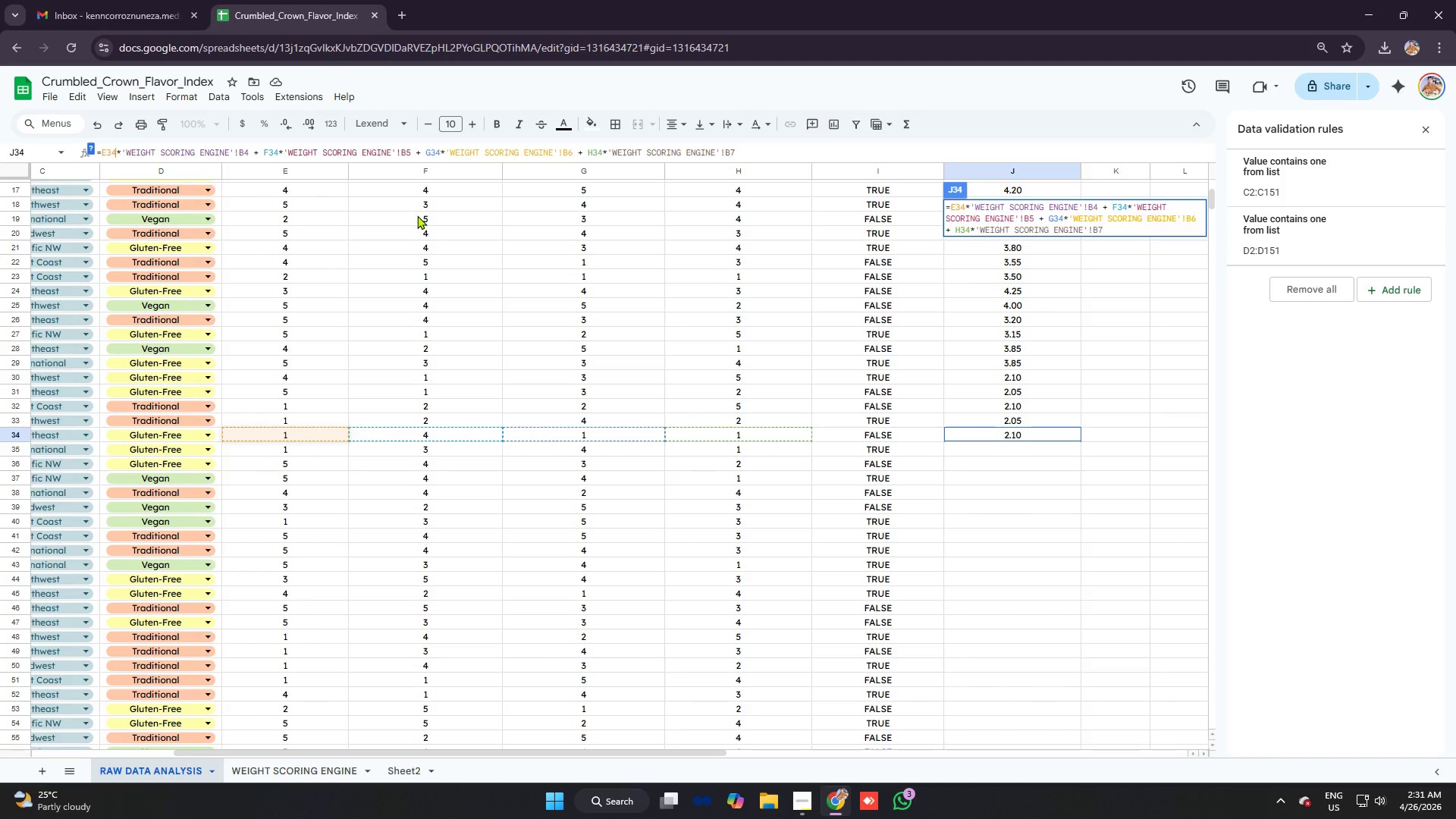 
key(Enter)
 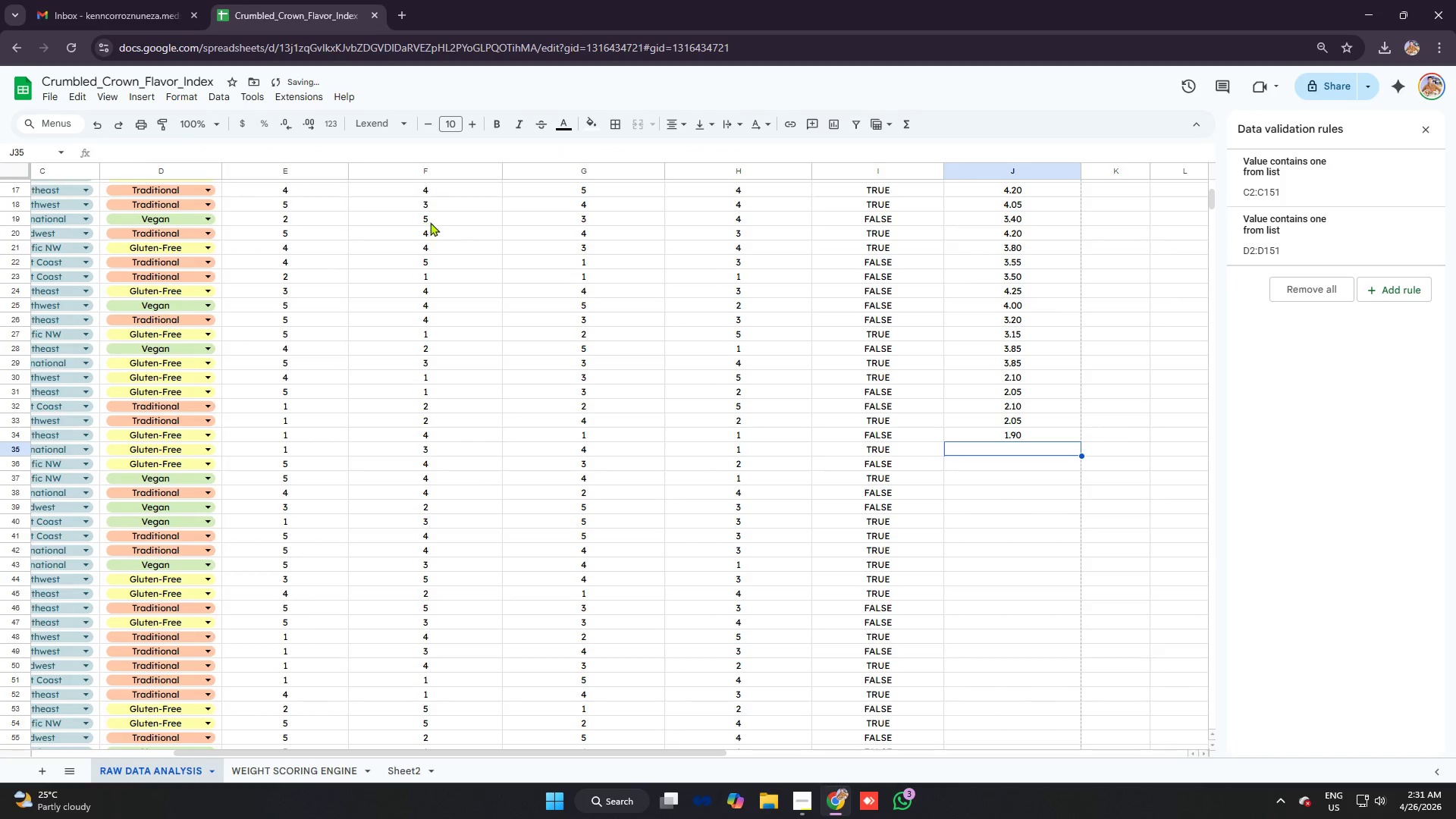 
key(Control+ControlLeft)
 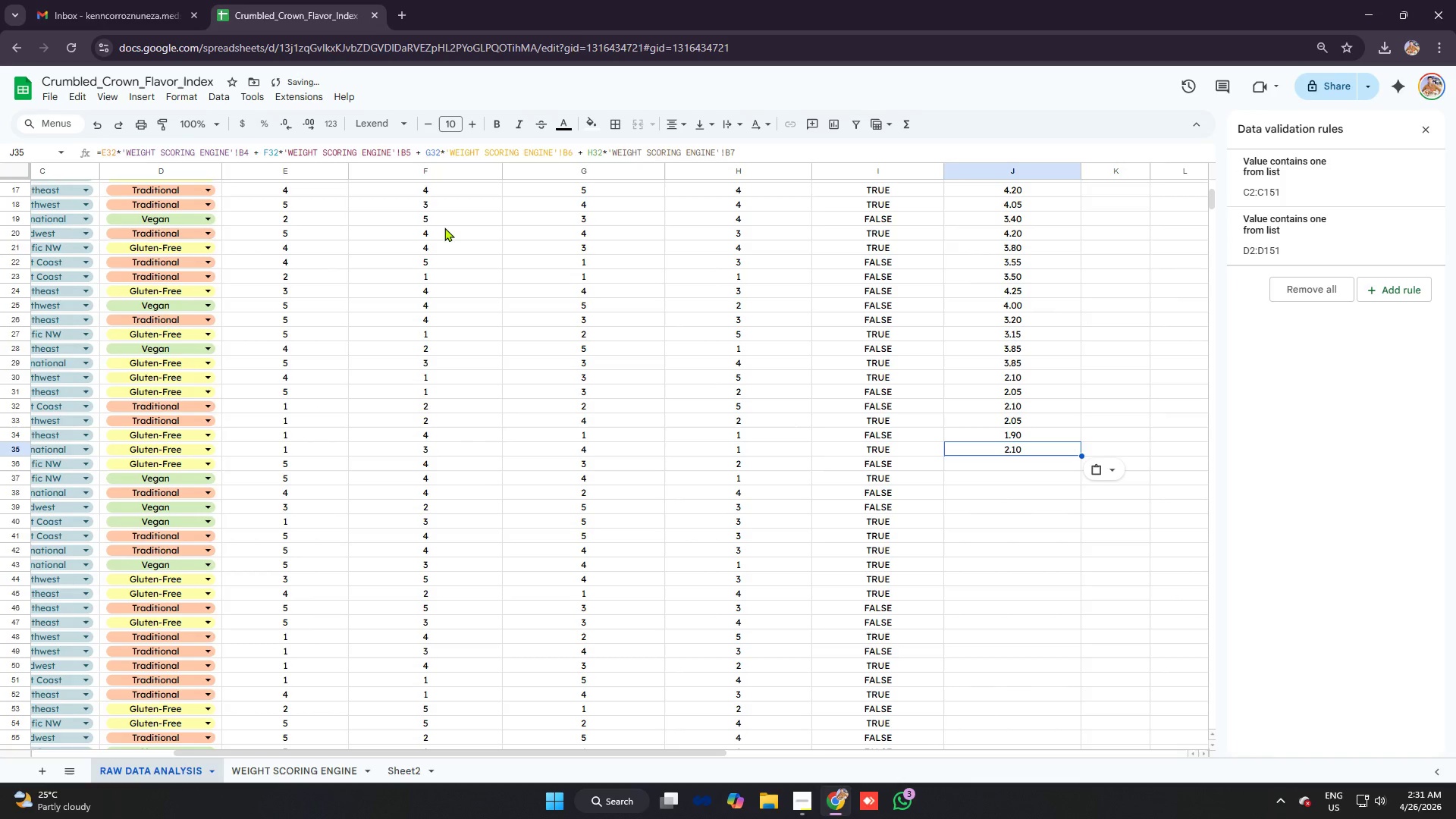 
key(Control+V)
 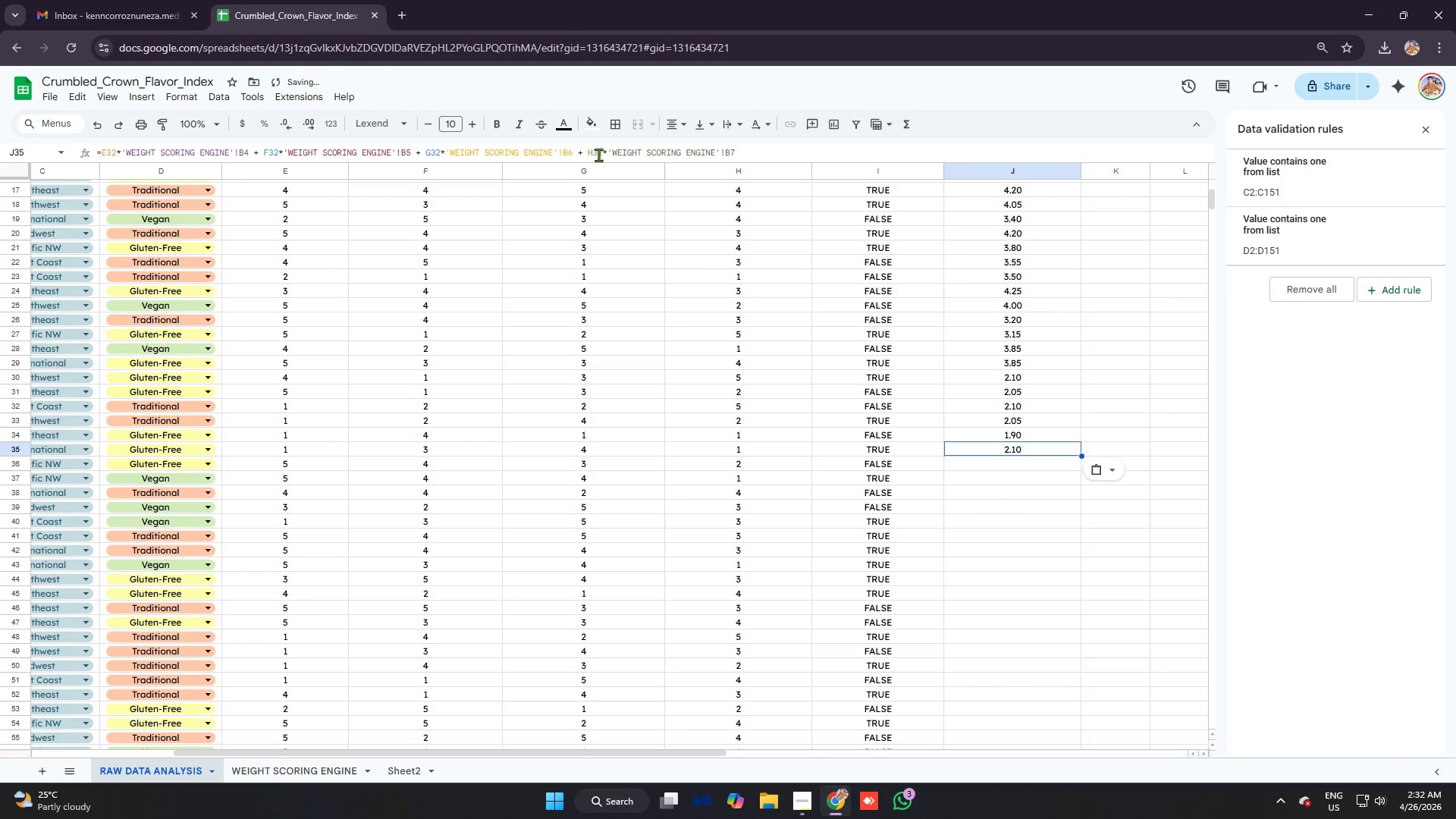 
left_click_drag(start_coordinate=[598, 155], to_coordinate=[603, 155])
 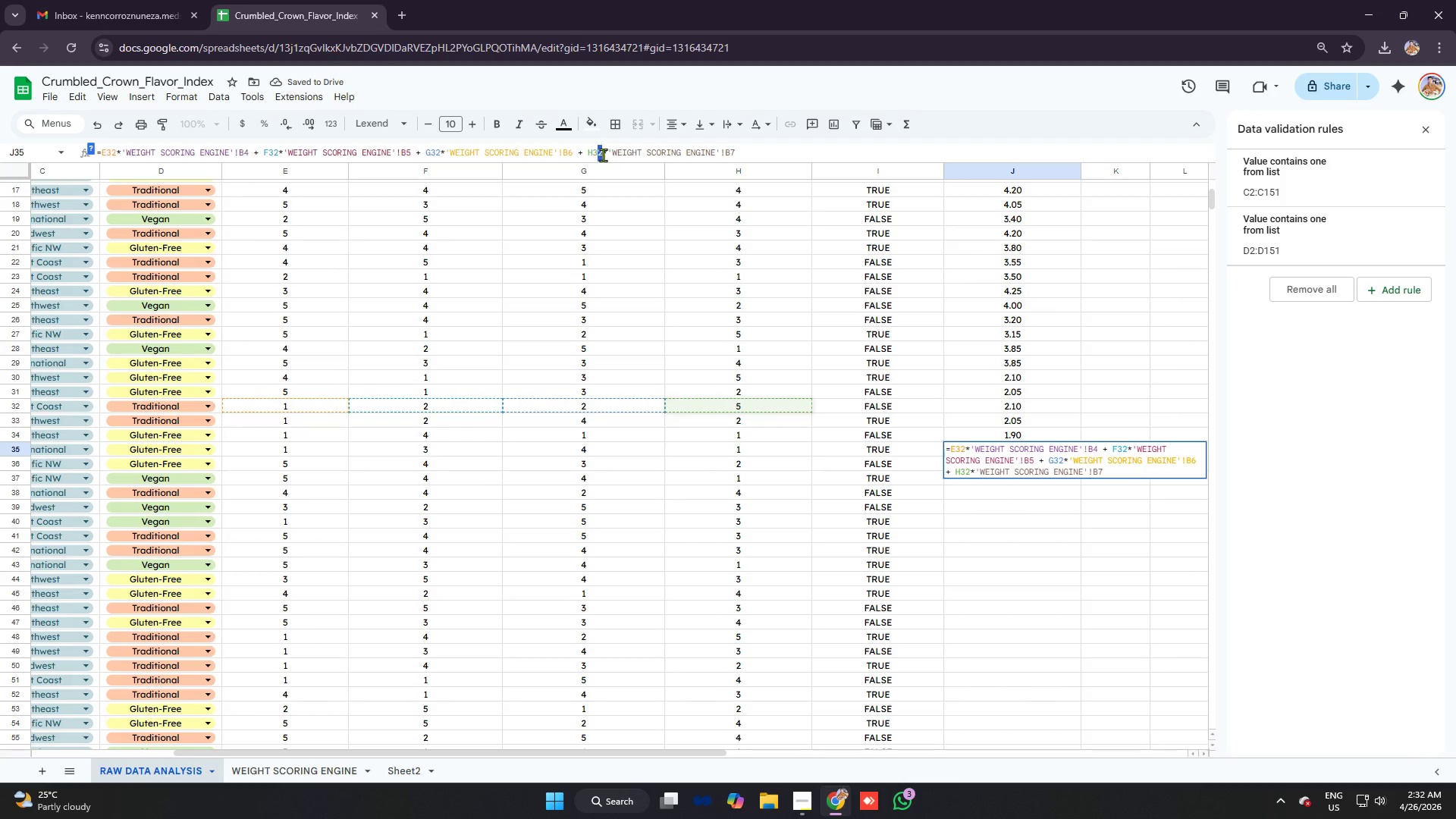 
key(5)
 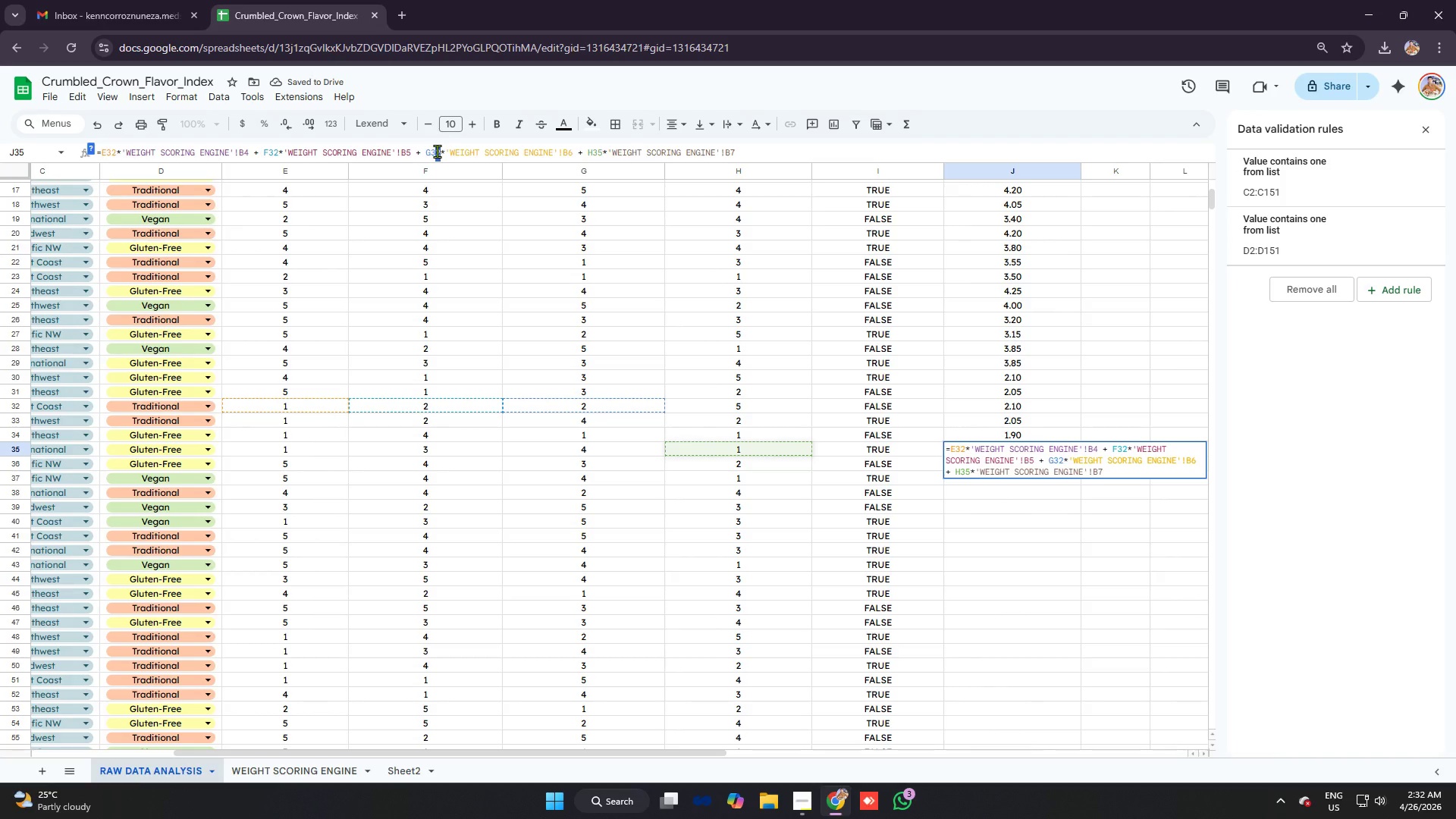 
key(5)
 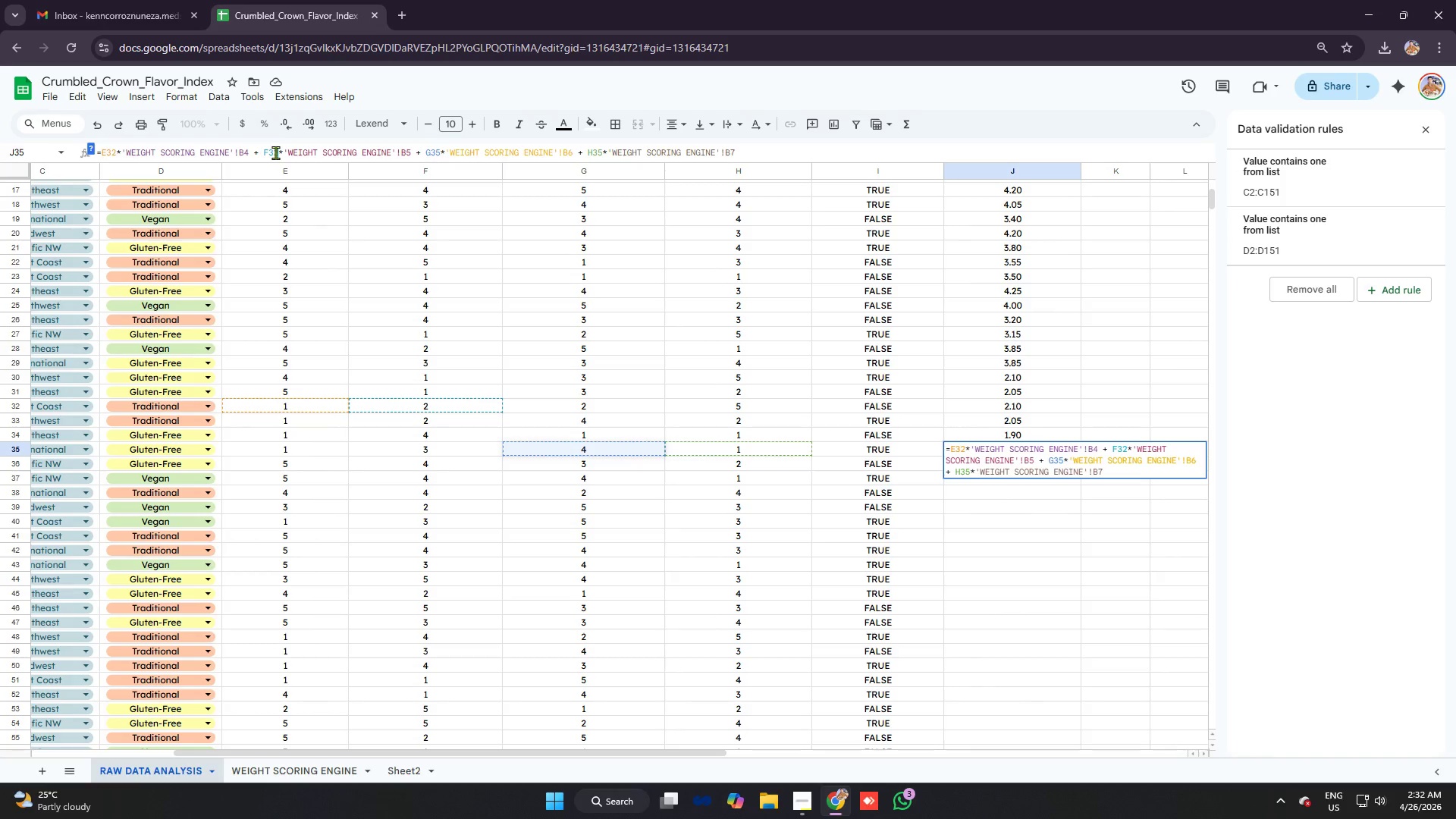 
type(55)
 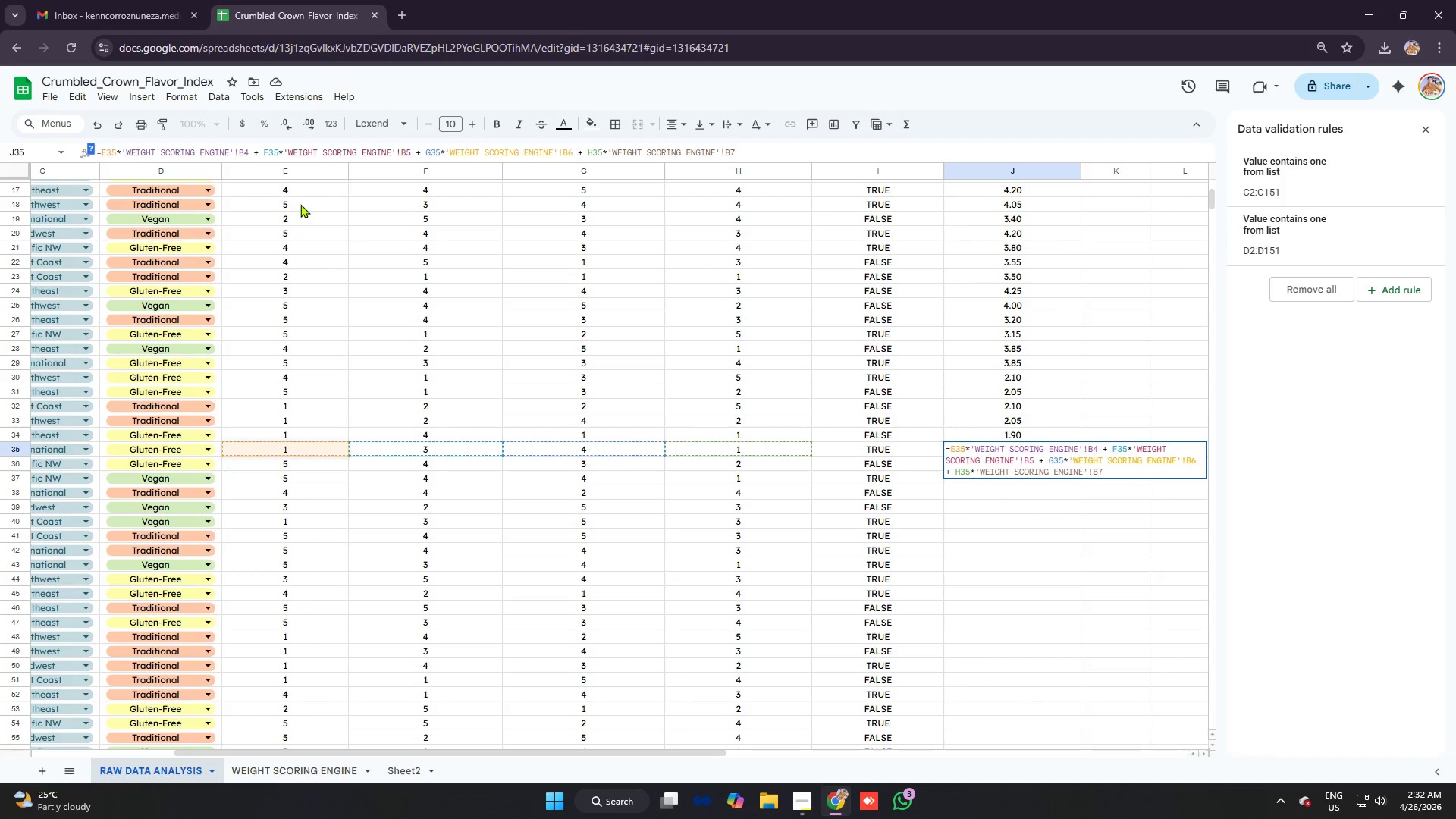 
key(Enter)
 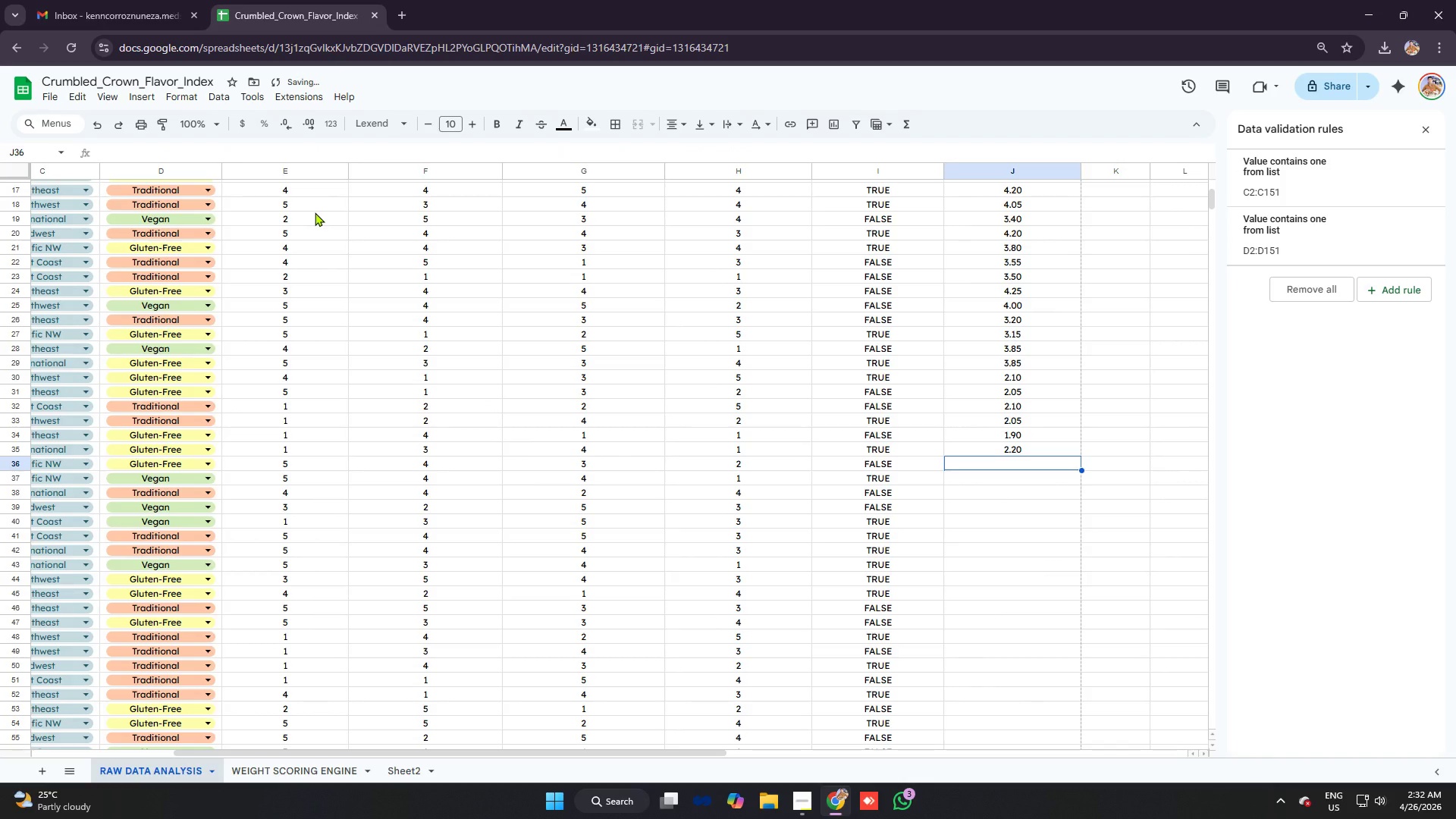 
key(Control+V)
 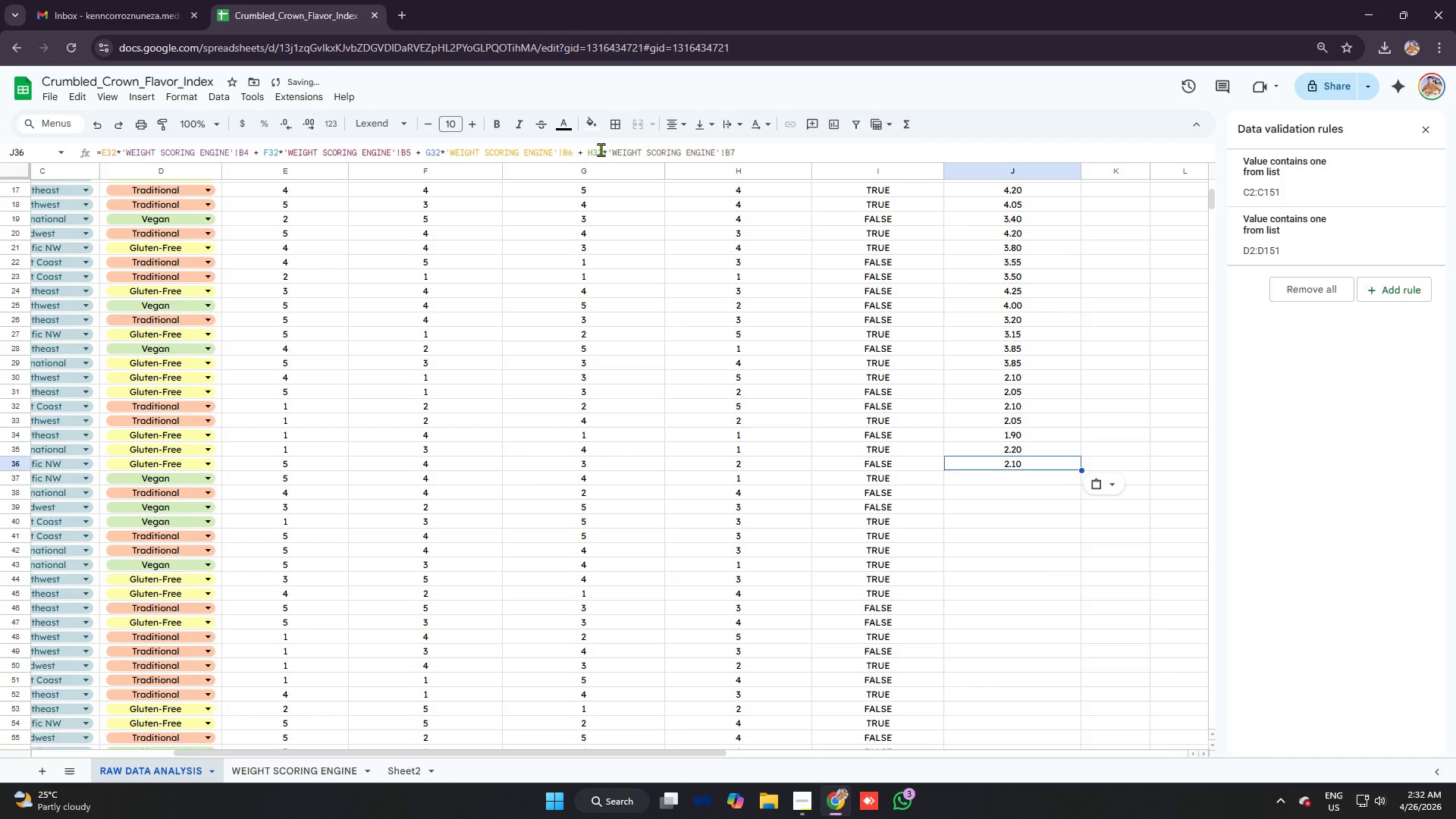 
left_click_drag(start_coordinate=[601, 149], to_coordinate=[597, 149])
 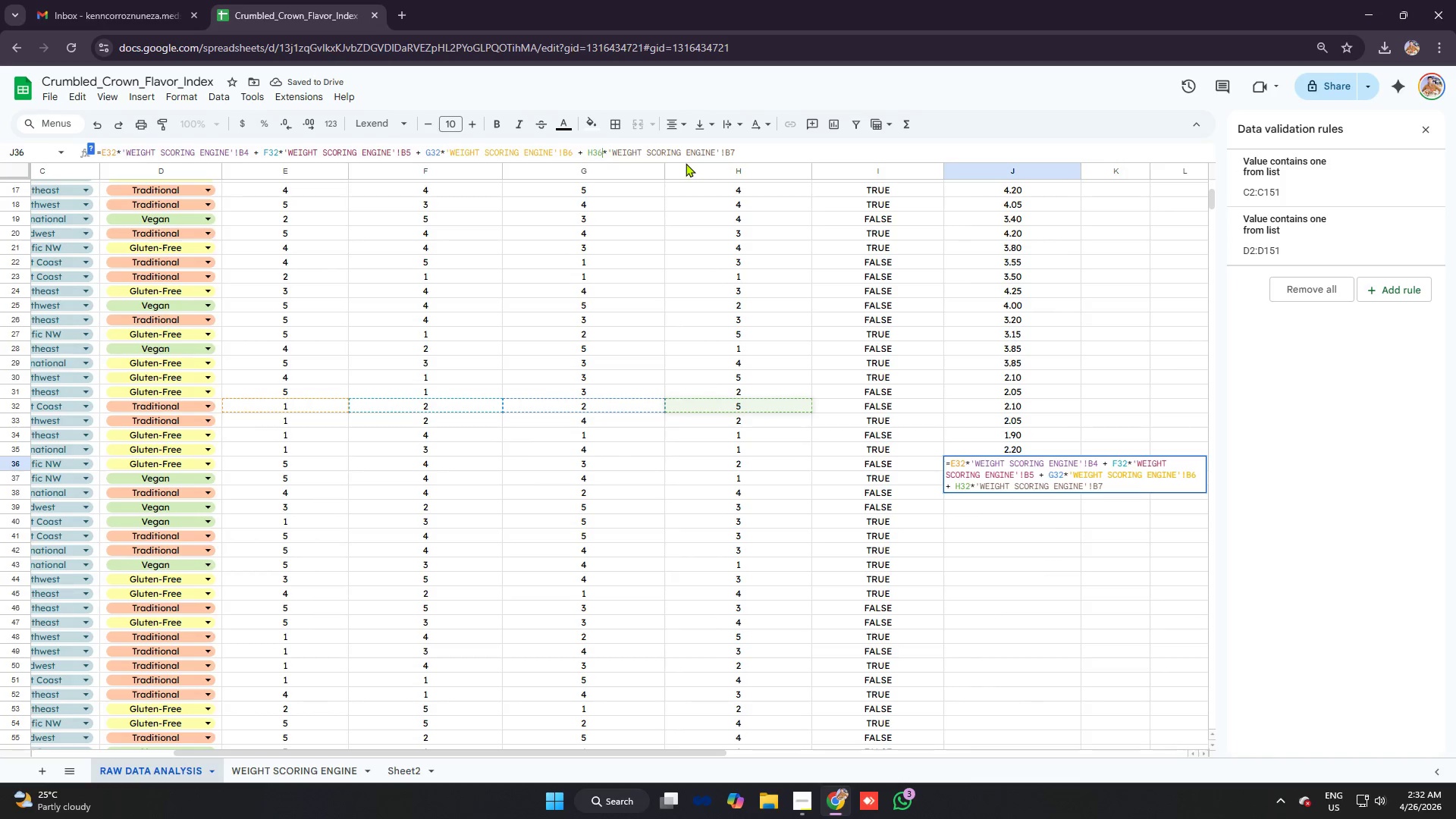 
type(66)
 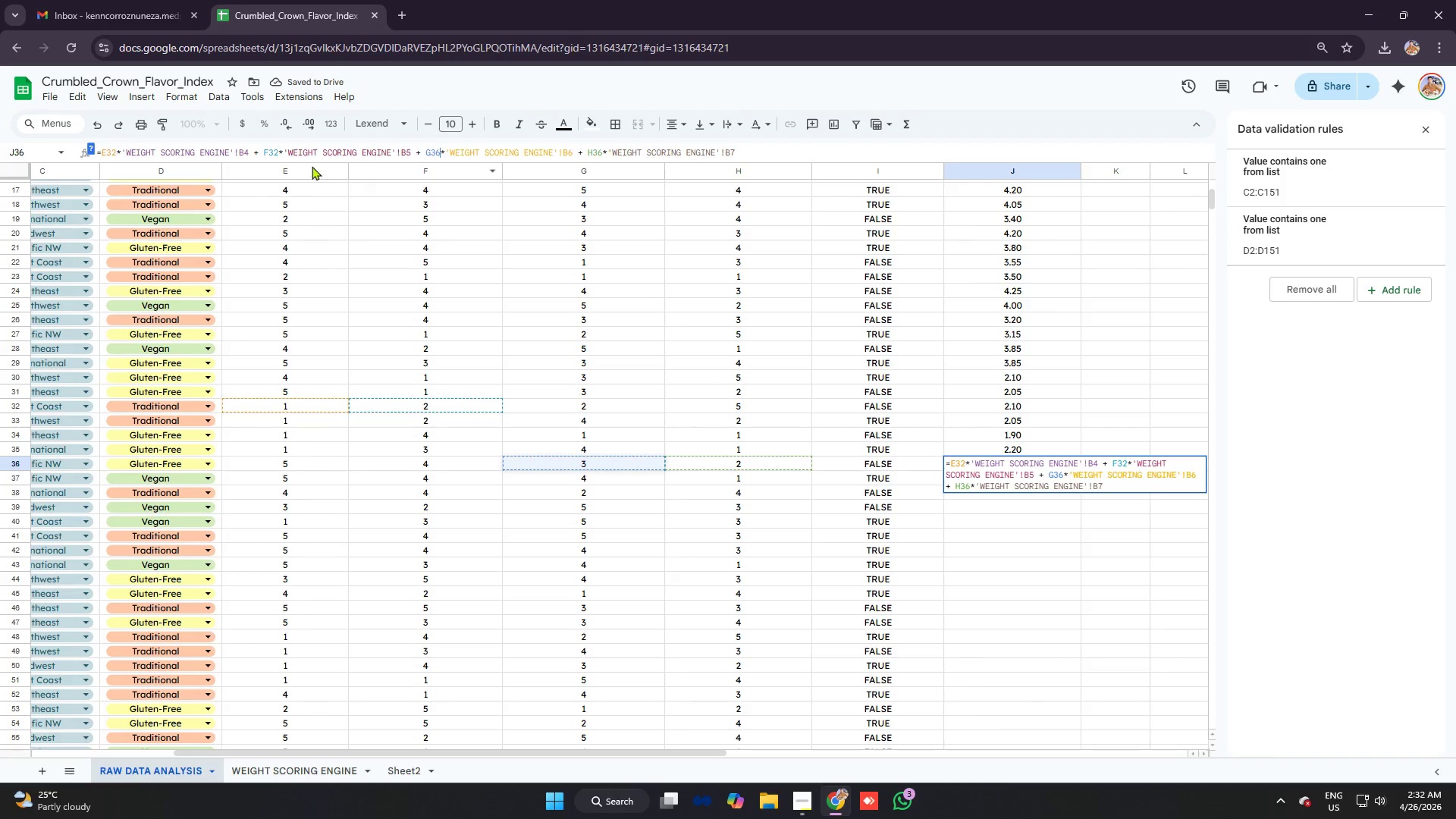 
left_click_drag(start_coordinate=[442, 151], to_coordinate=[435, 151])
 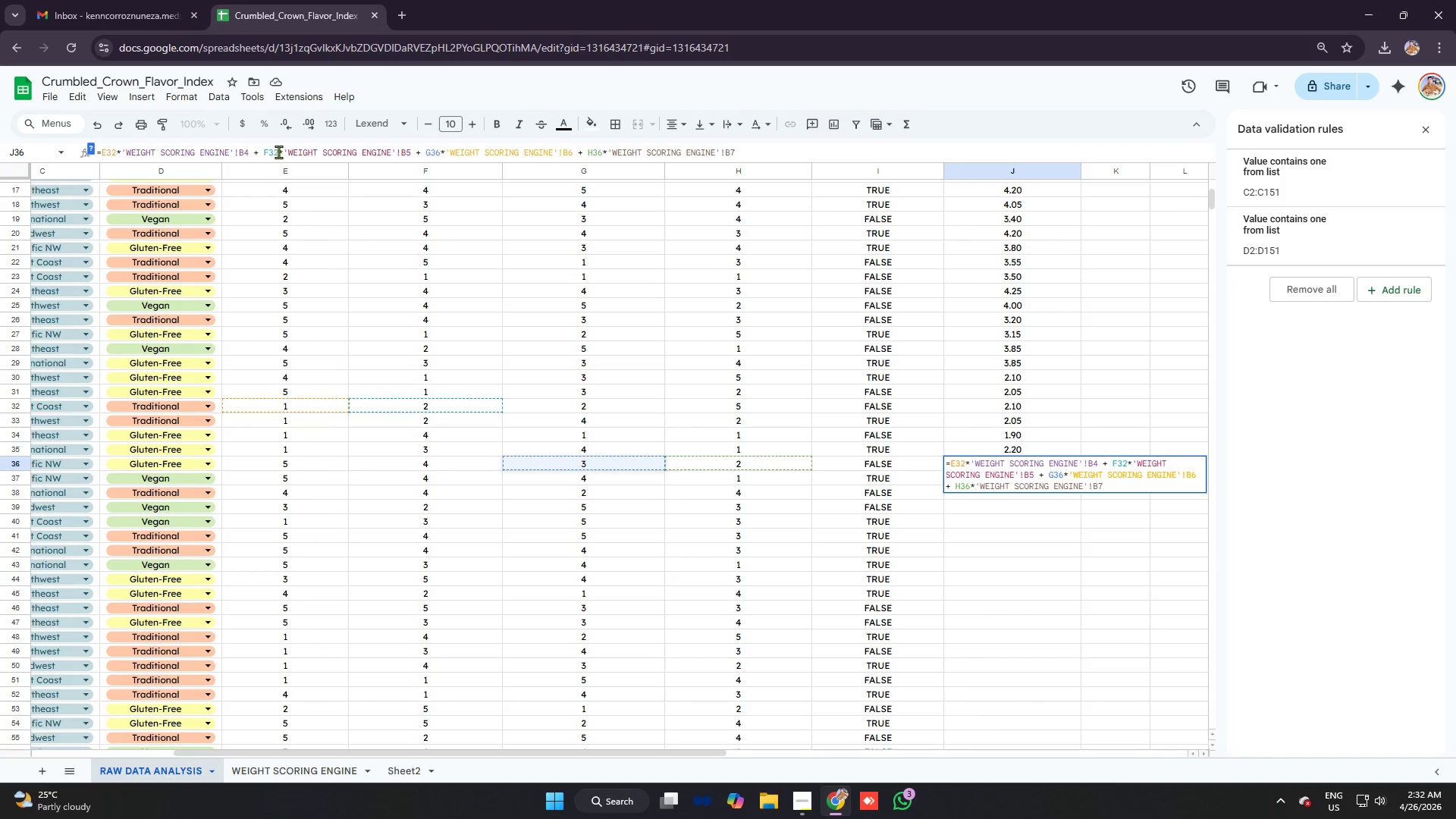 
left_click_drag(start_coordinate=[278, 152], to_coordinate=[274, 152])
 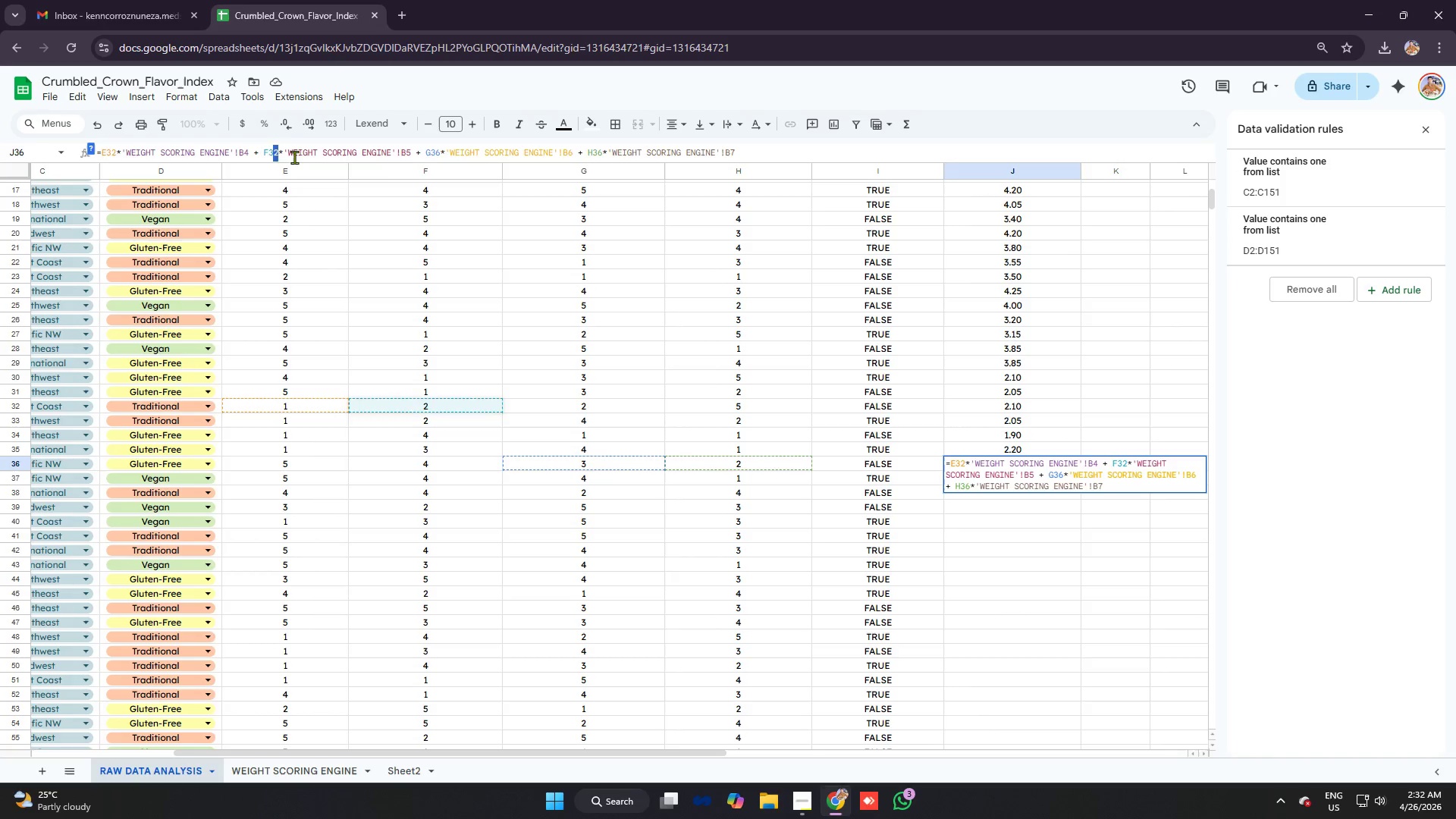 
key(6)
 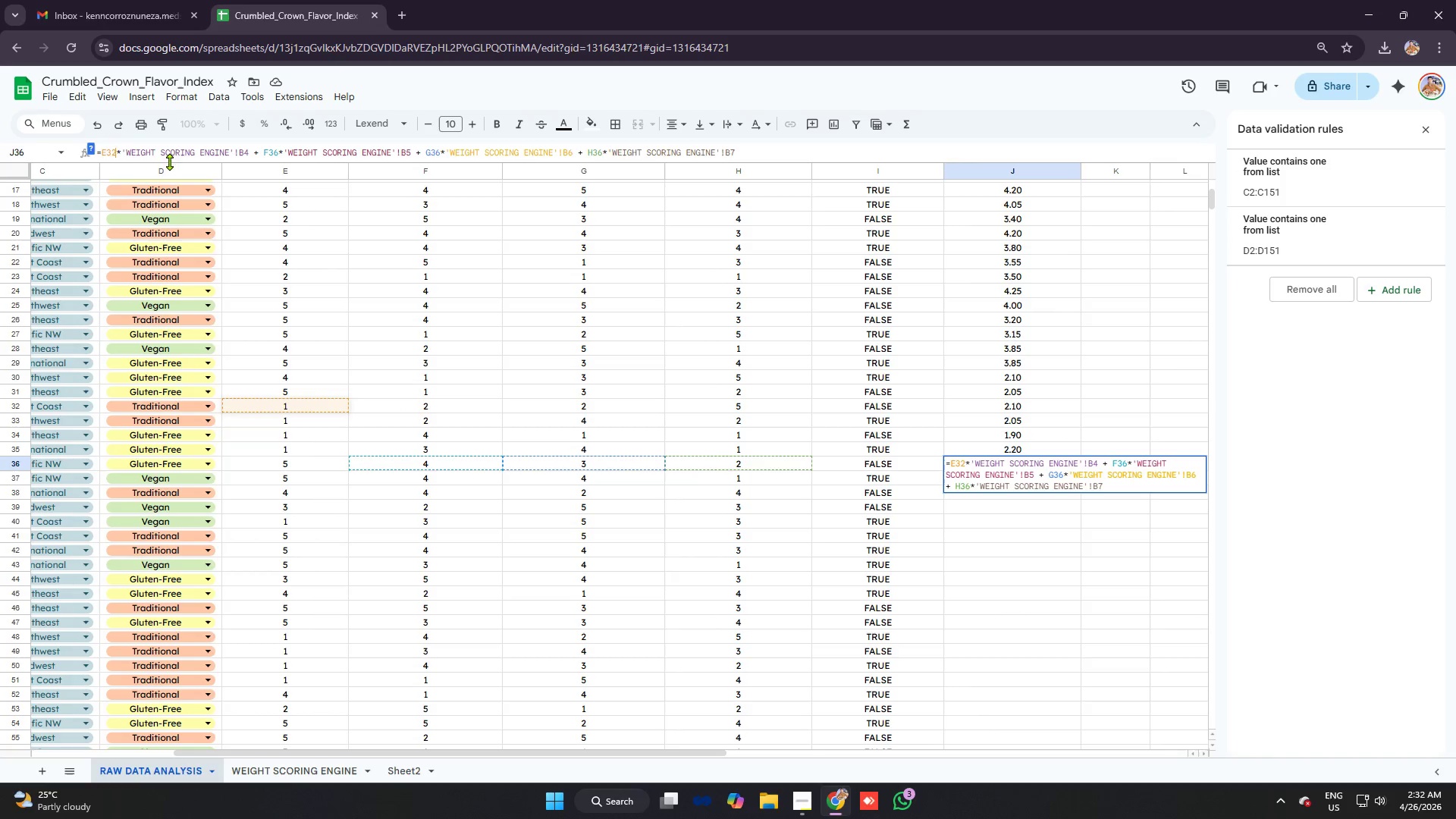 
key(Backspace)
 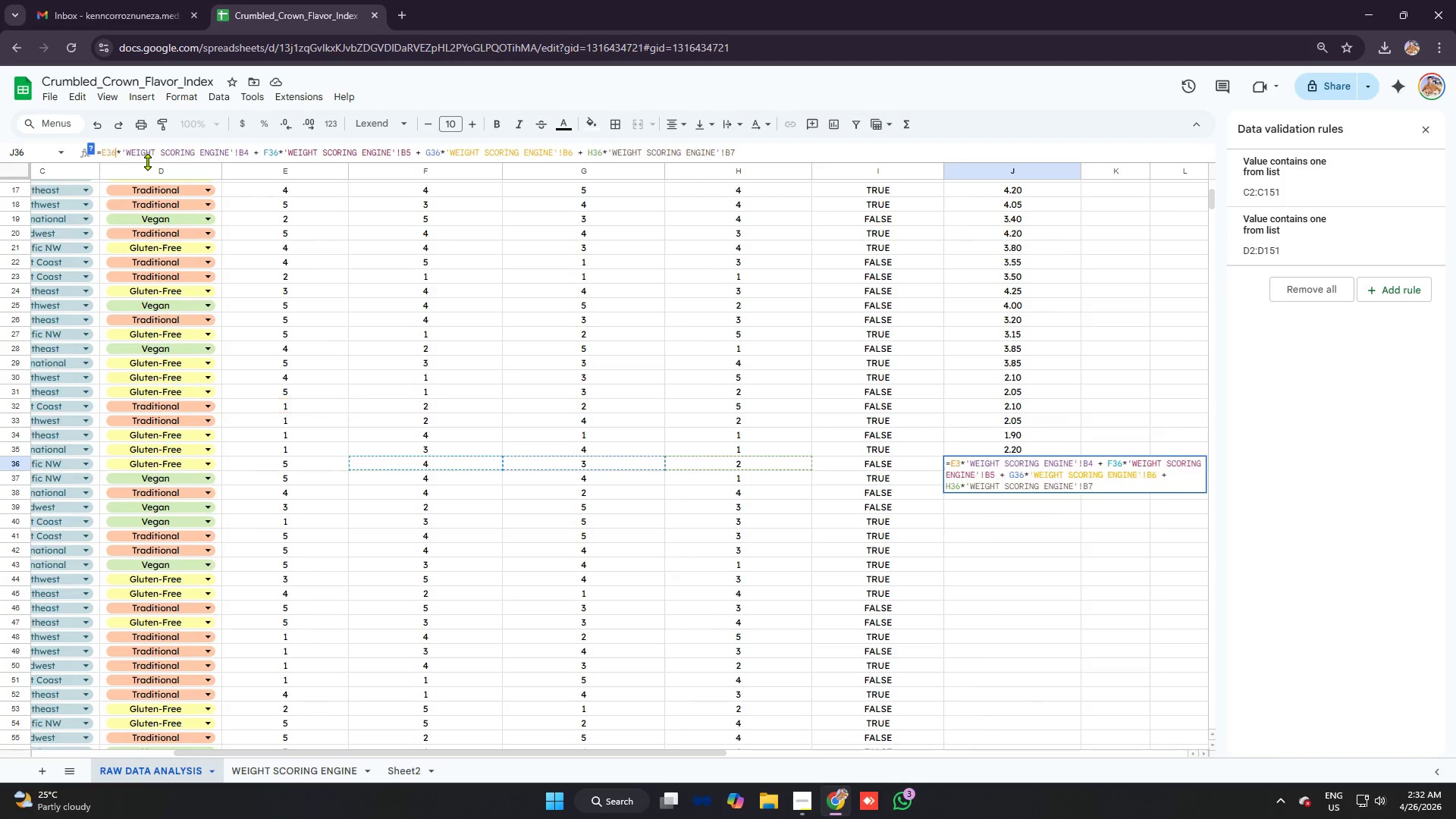 
key(6)
 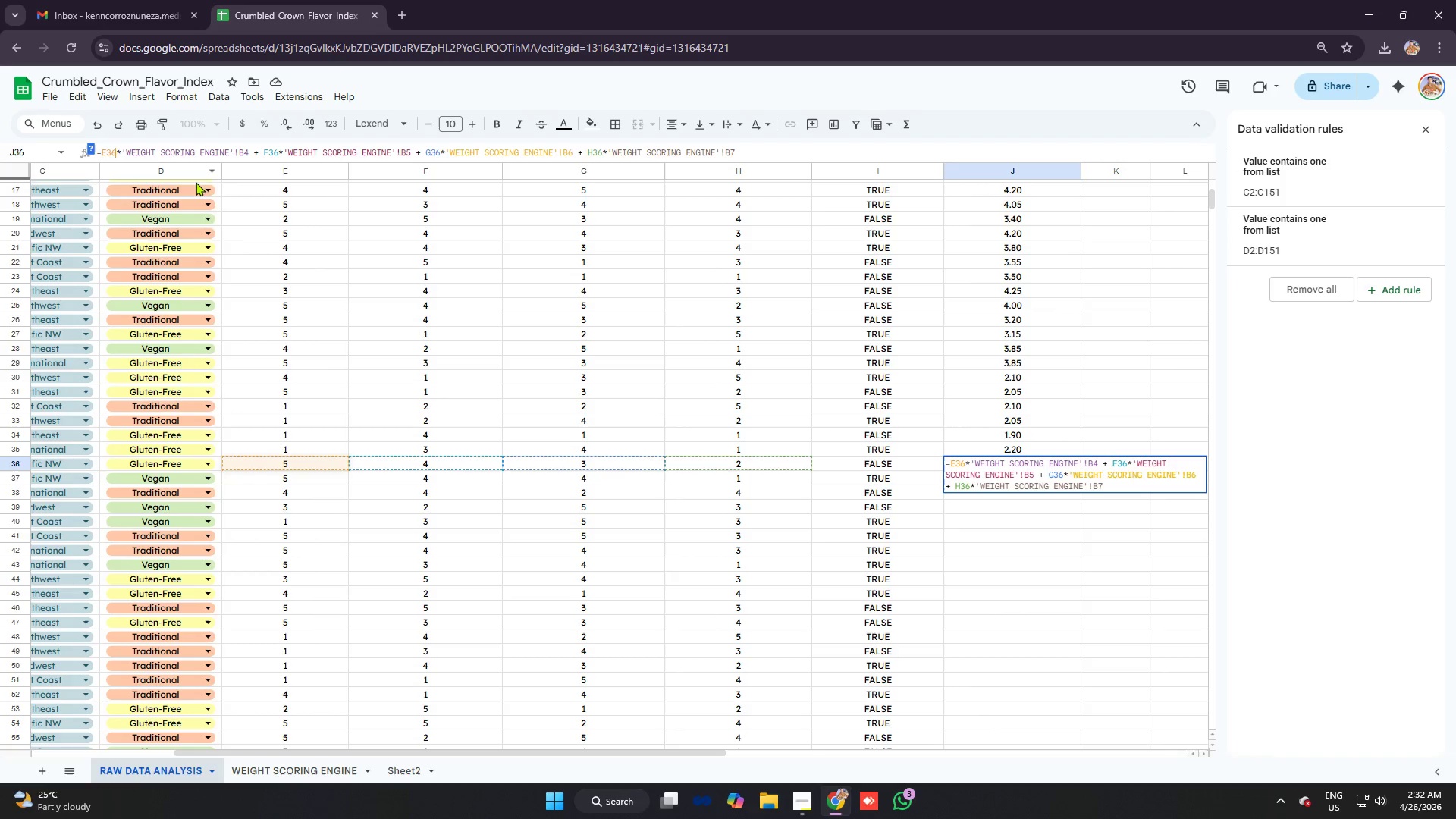 
key(Enter)
 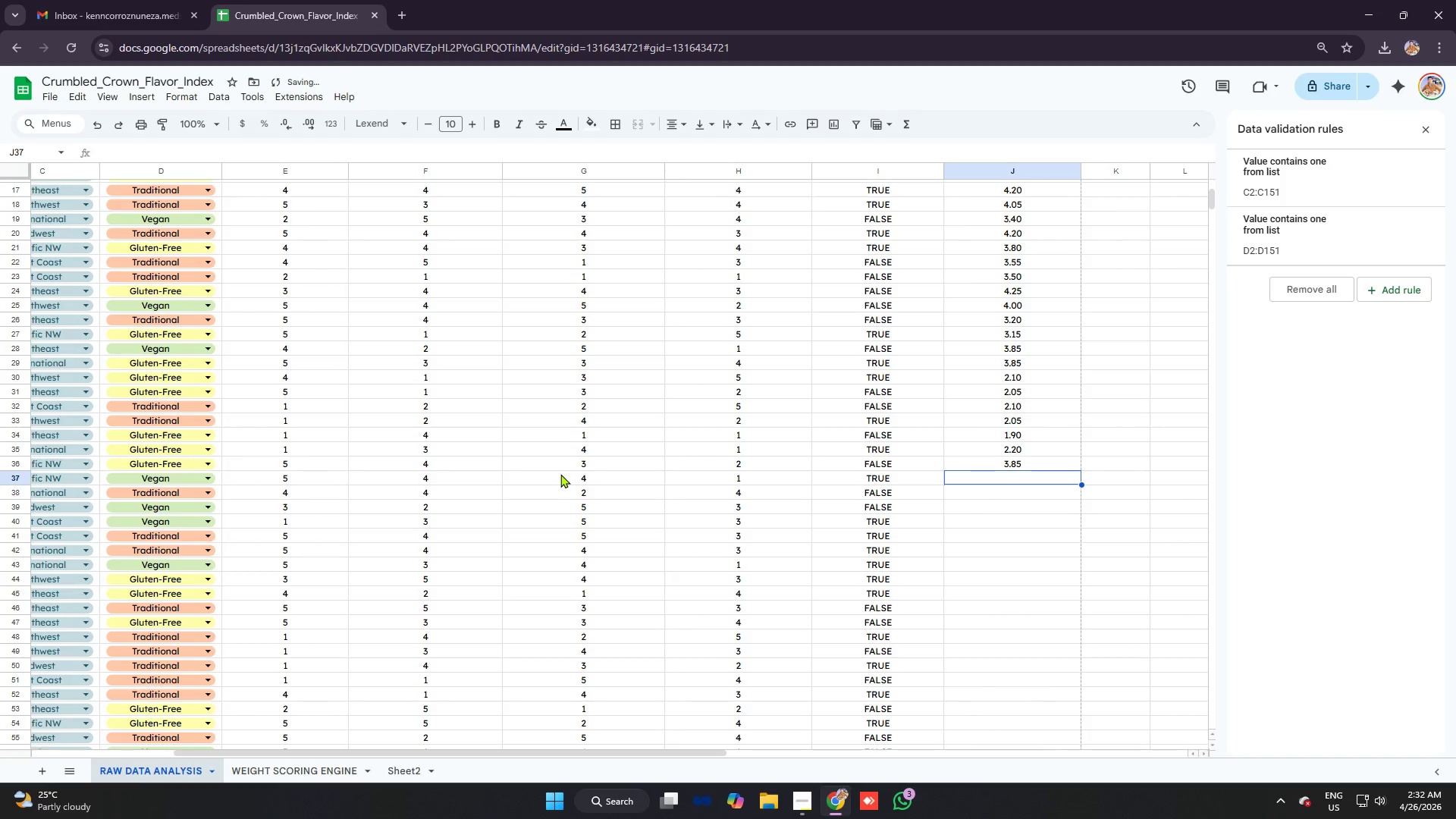 
scroll: coordinate [720, 452], scroll_direction: down, amount: 2.0
 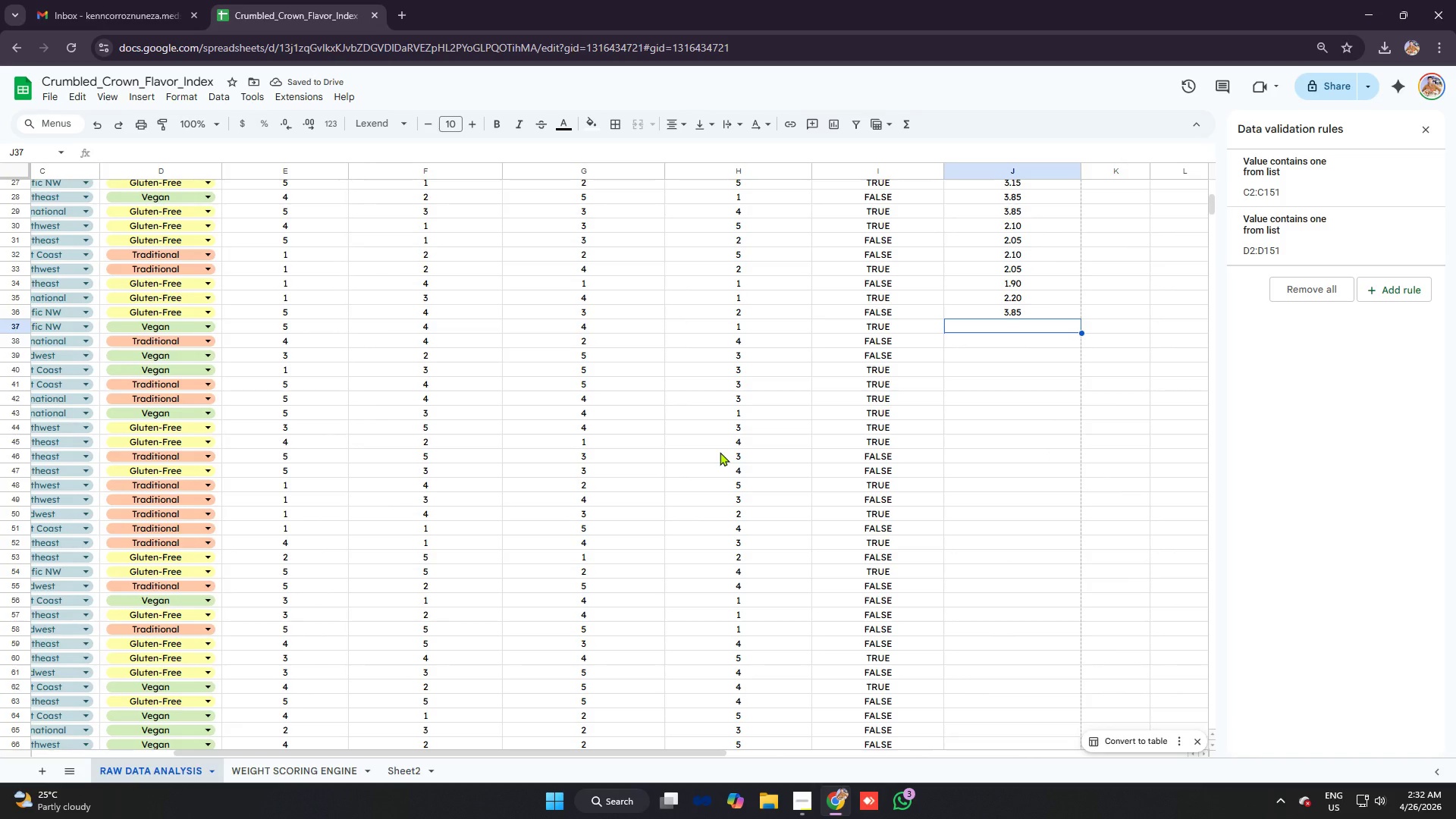 
key(Control+V)
 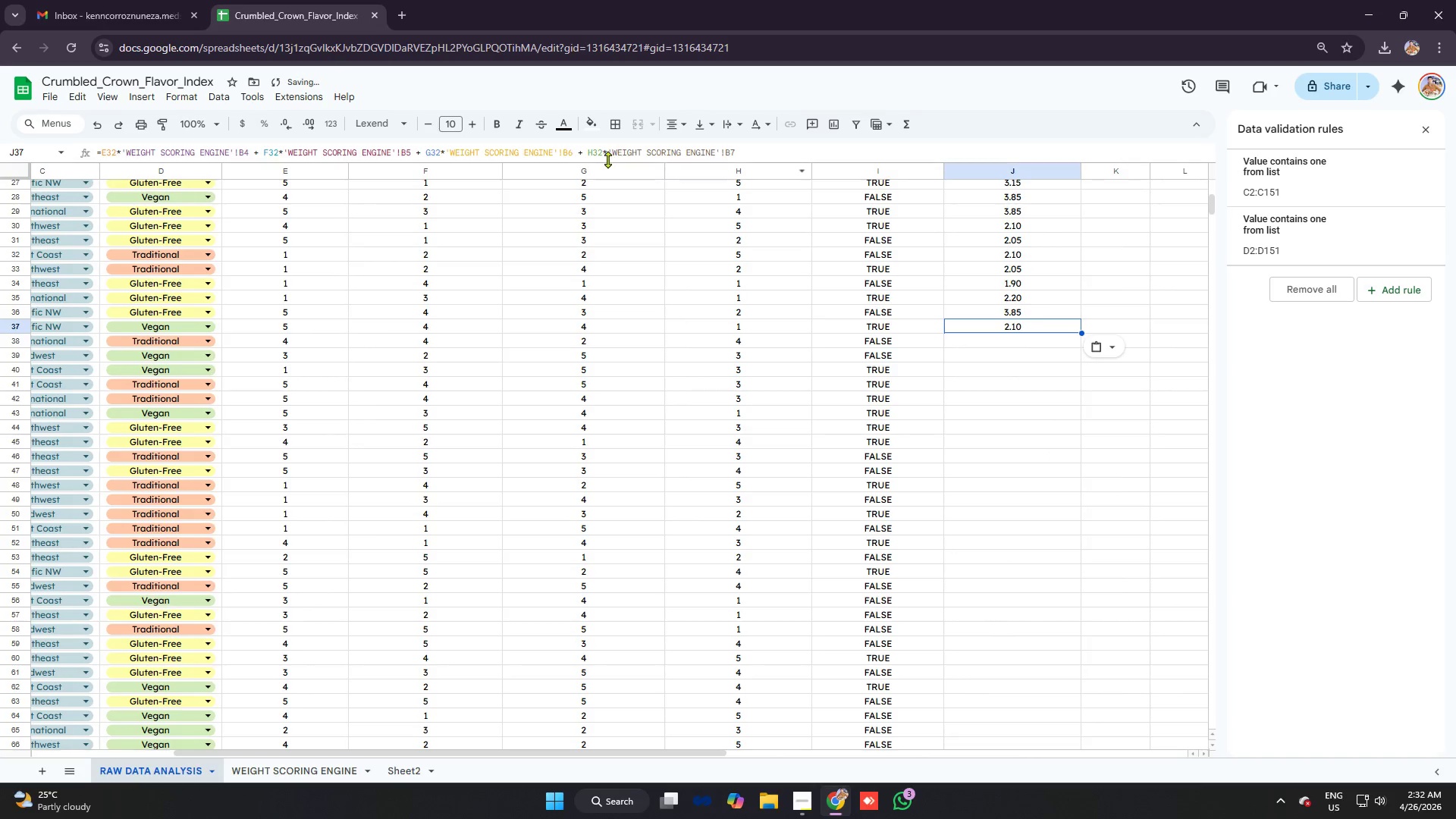 
left_click_drag(start_coordinate=[601, 154], to_coordinate=[598, 153])
 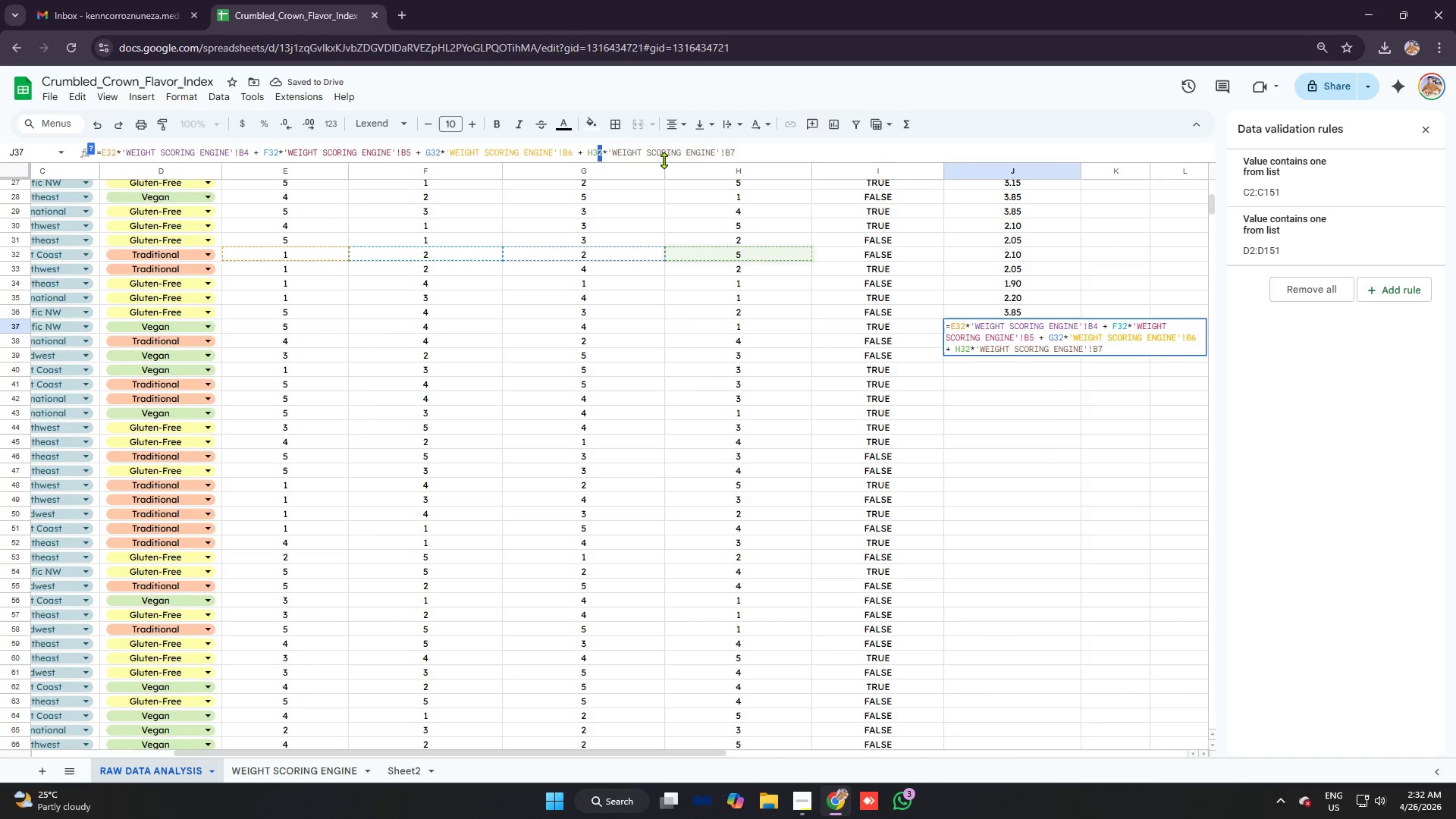 
key(7)
 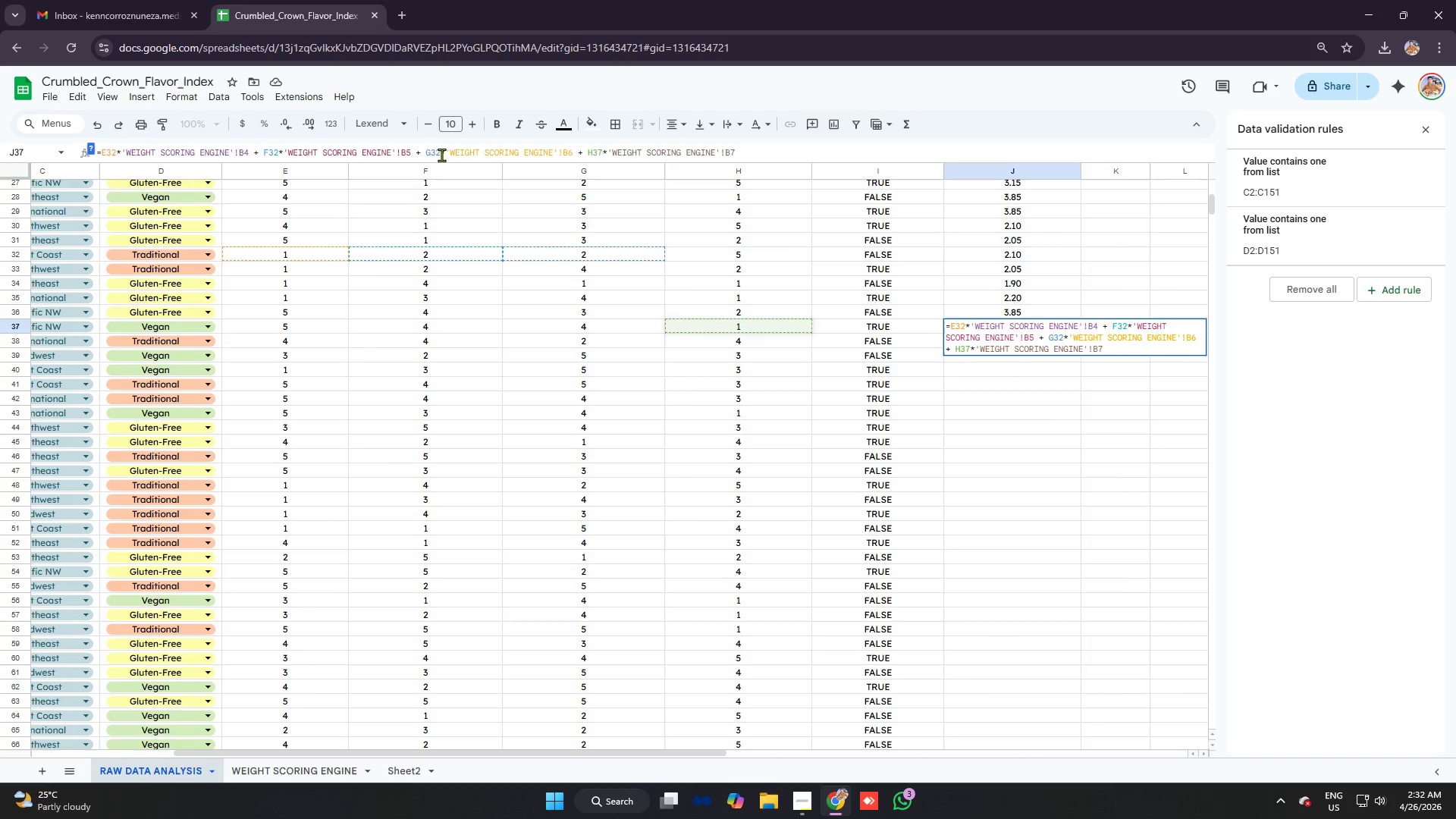 
left_click_drag(start_coordinate=[441, 154], to_coordinate=[436, 153])
 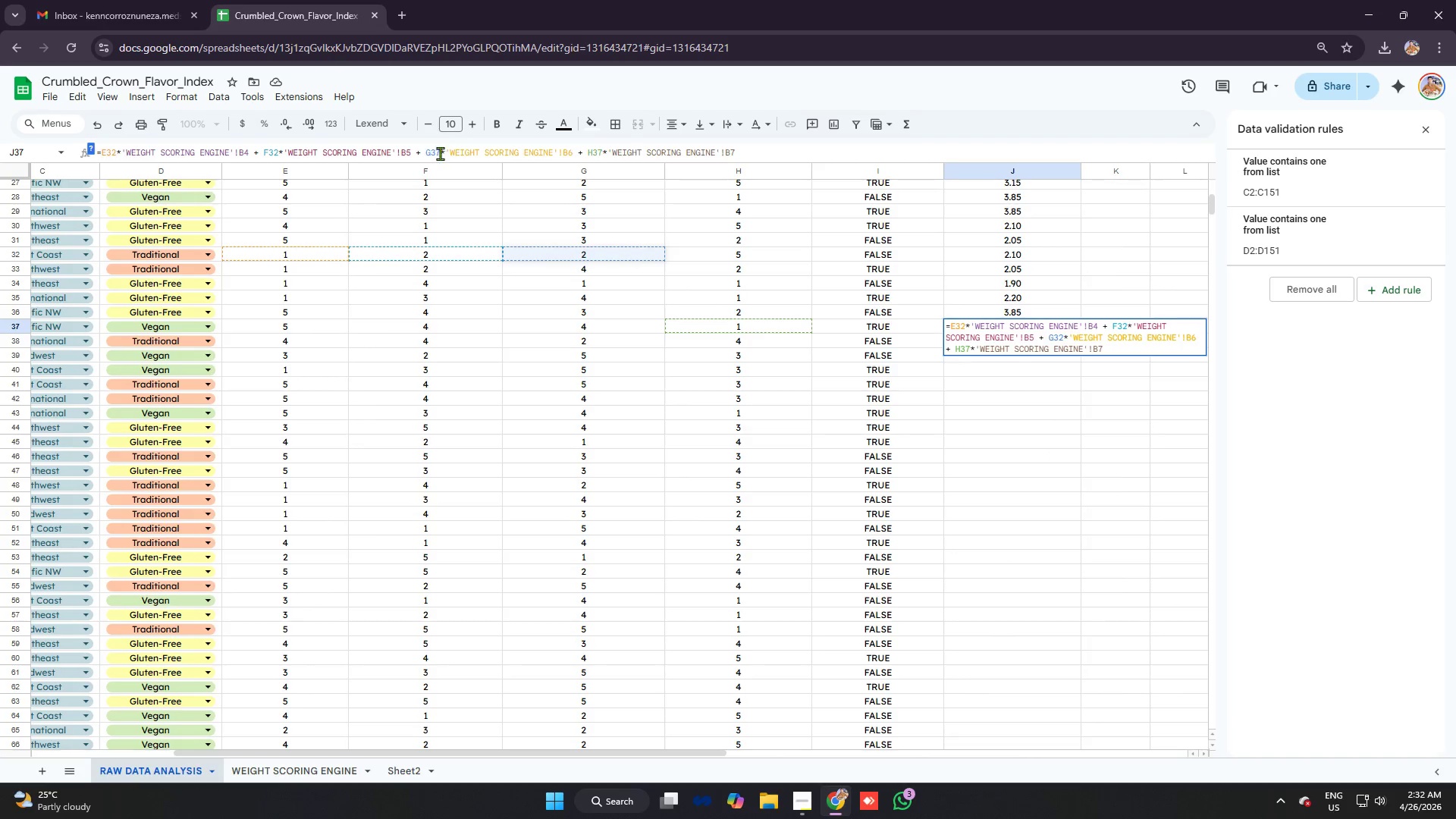 
type(77)
 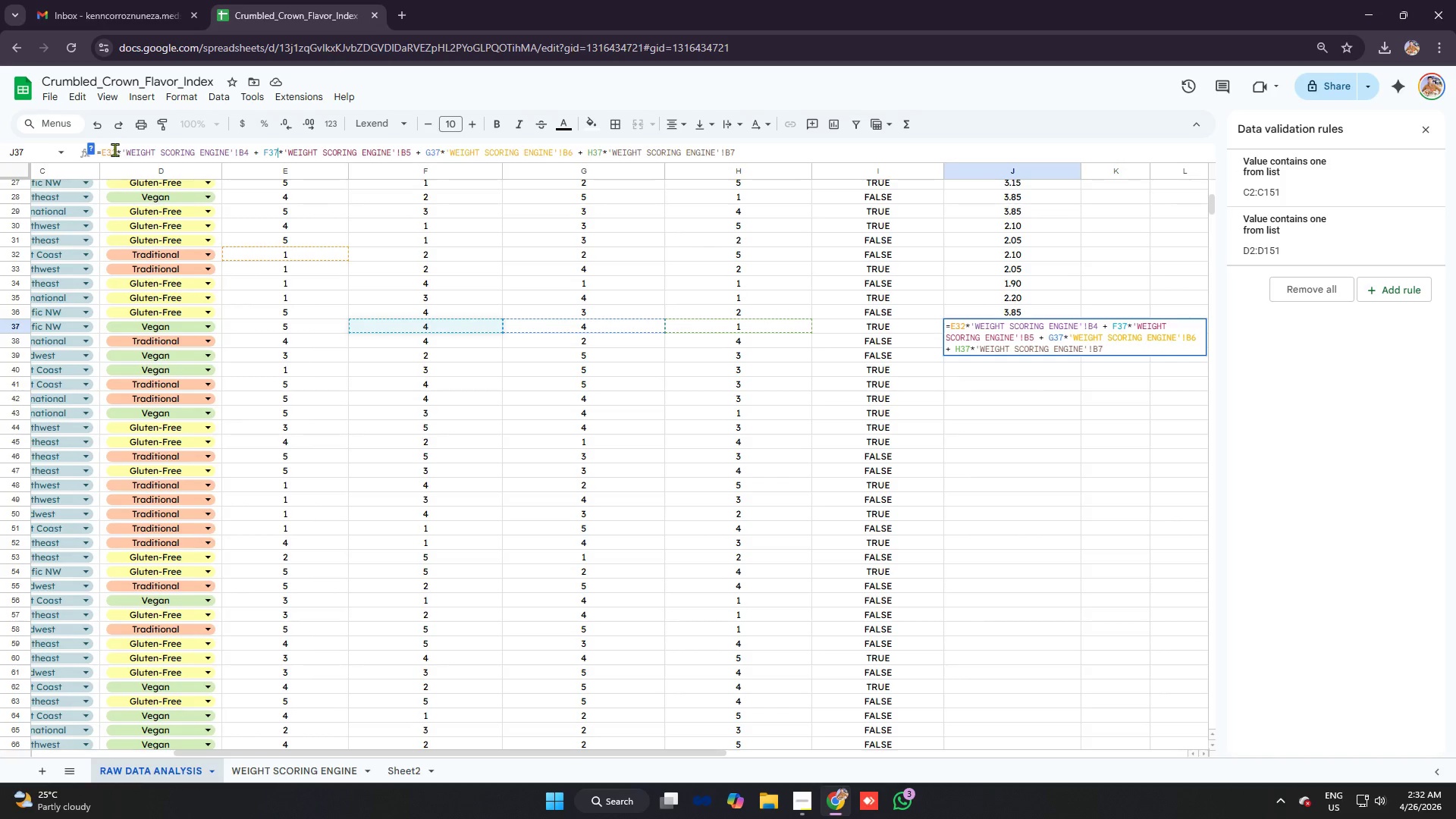 
left_click_drag(start_coordinate=[116, 149], to_coordinate=[111, 149])
 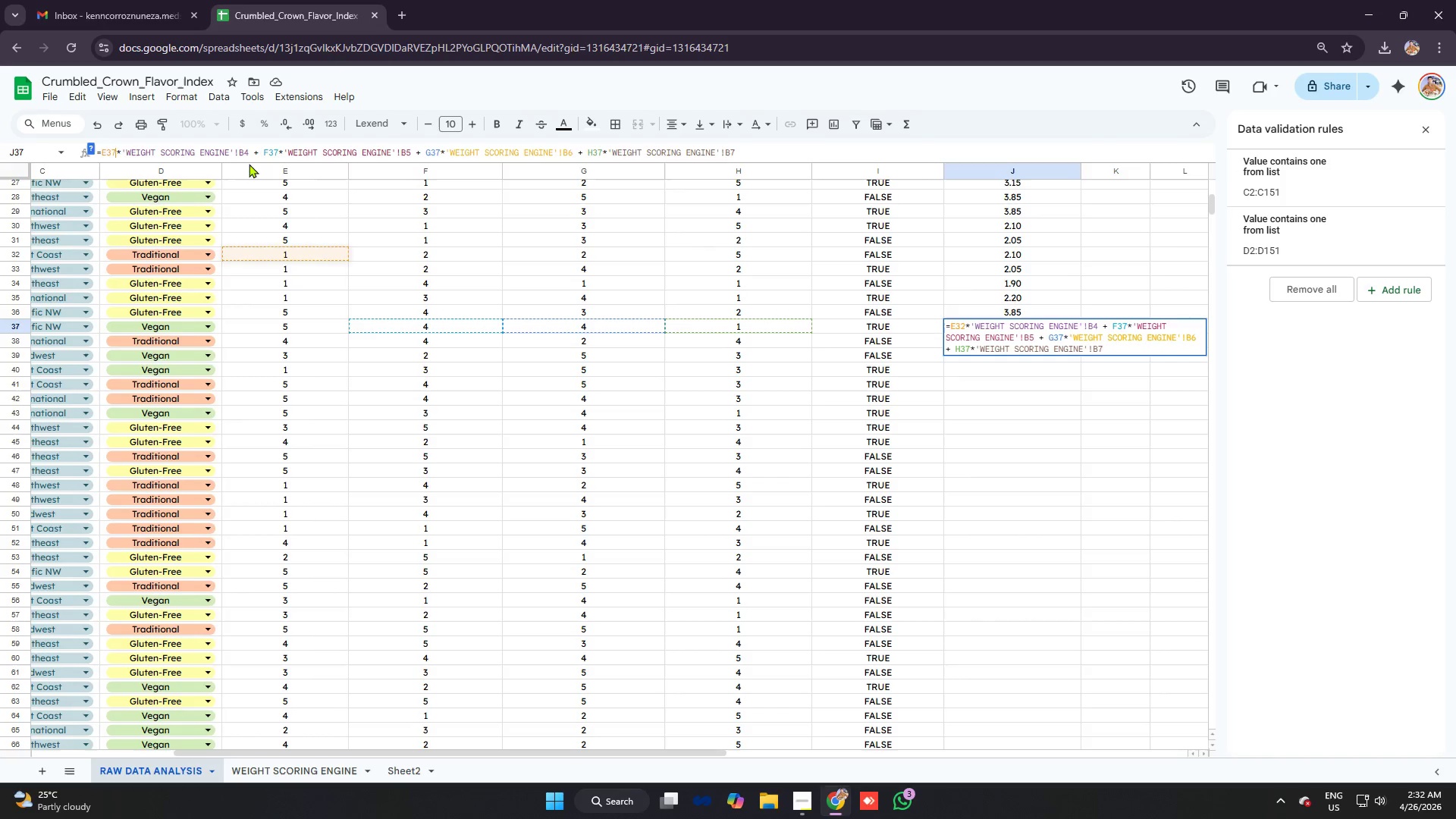 
key(7)
 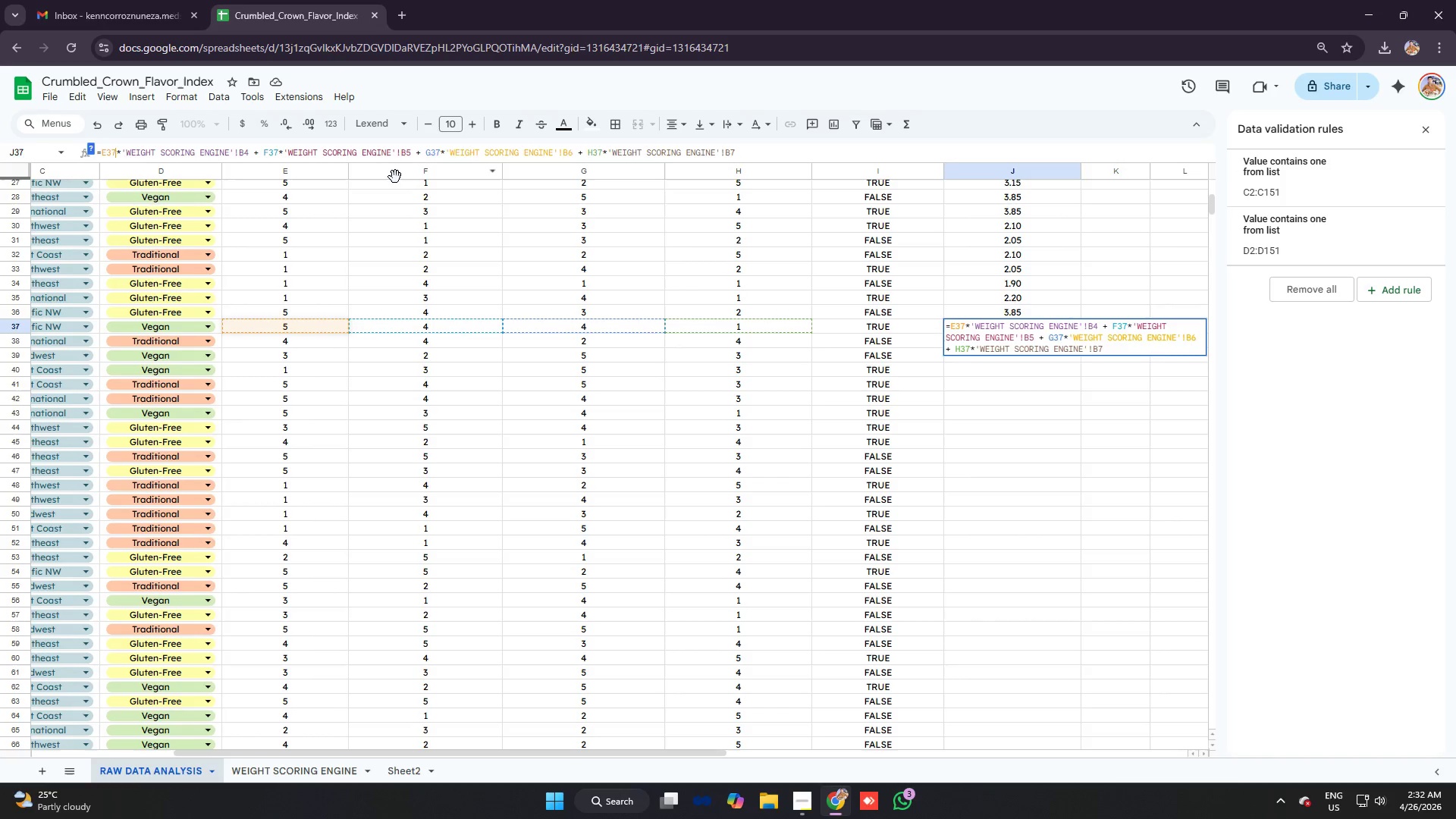 
key(Enter)
 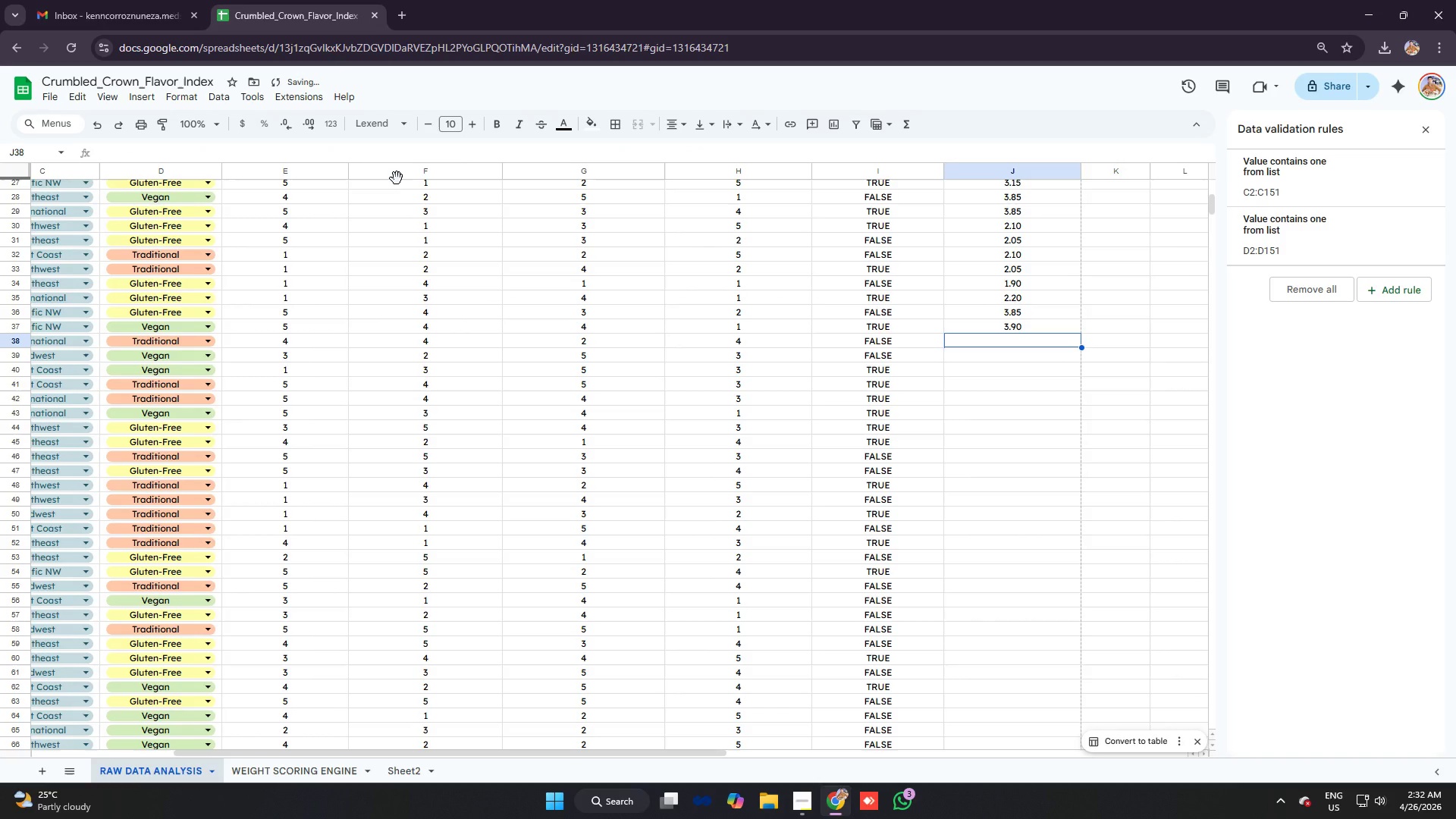 
key(Control+ControlLeft)
 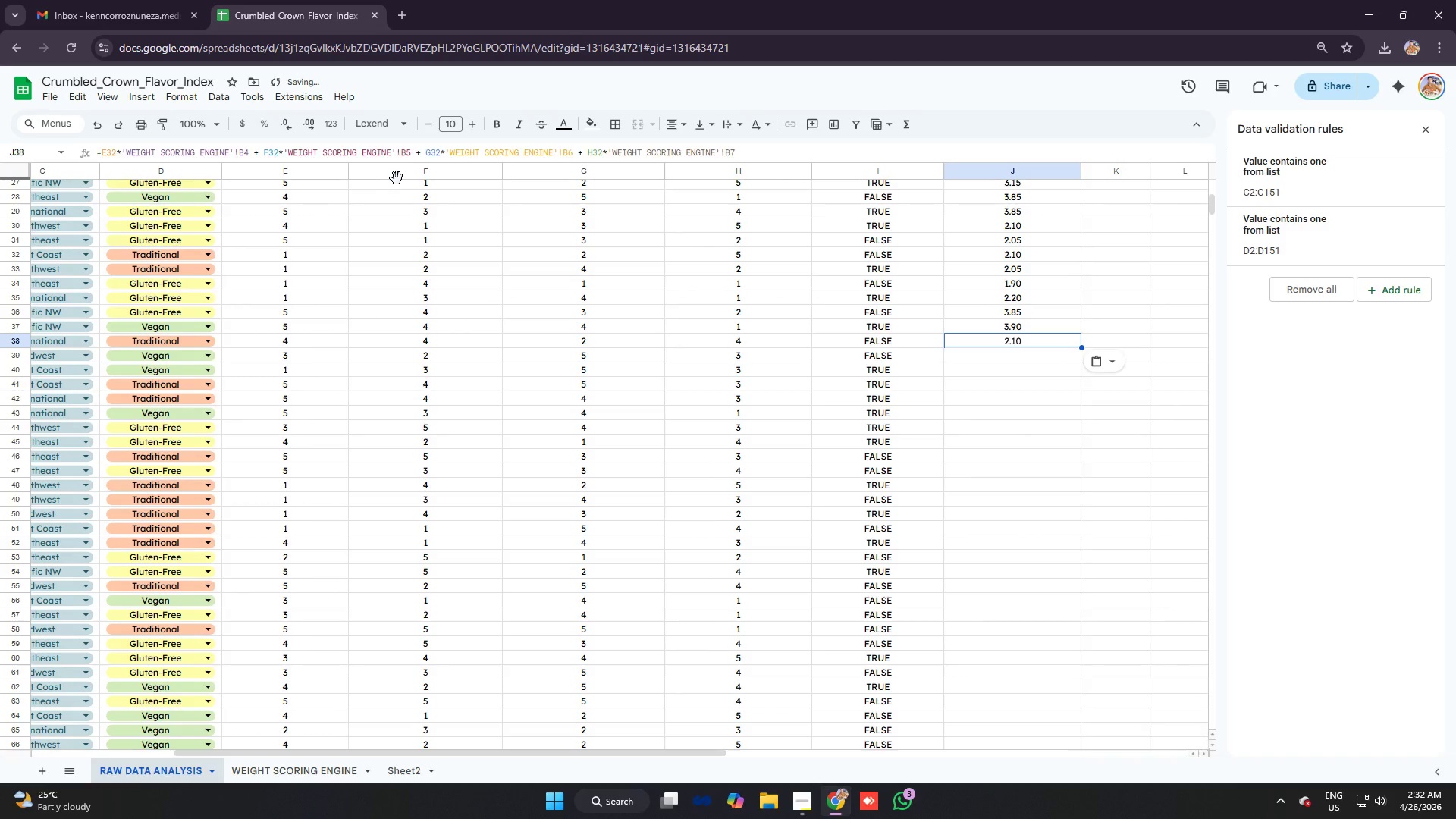 
key(Control+V)
 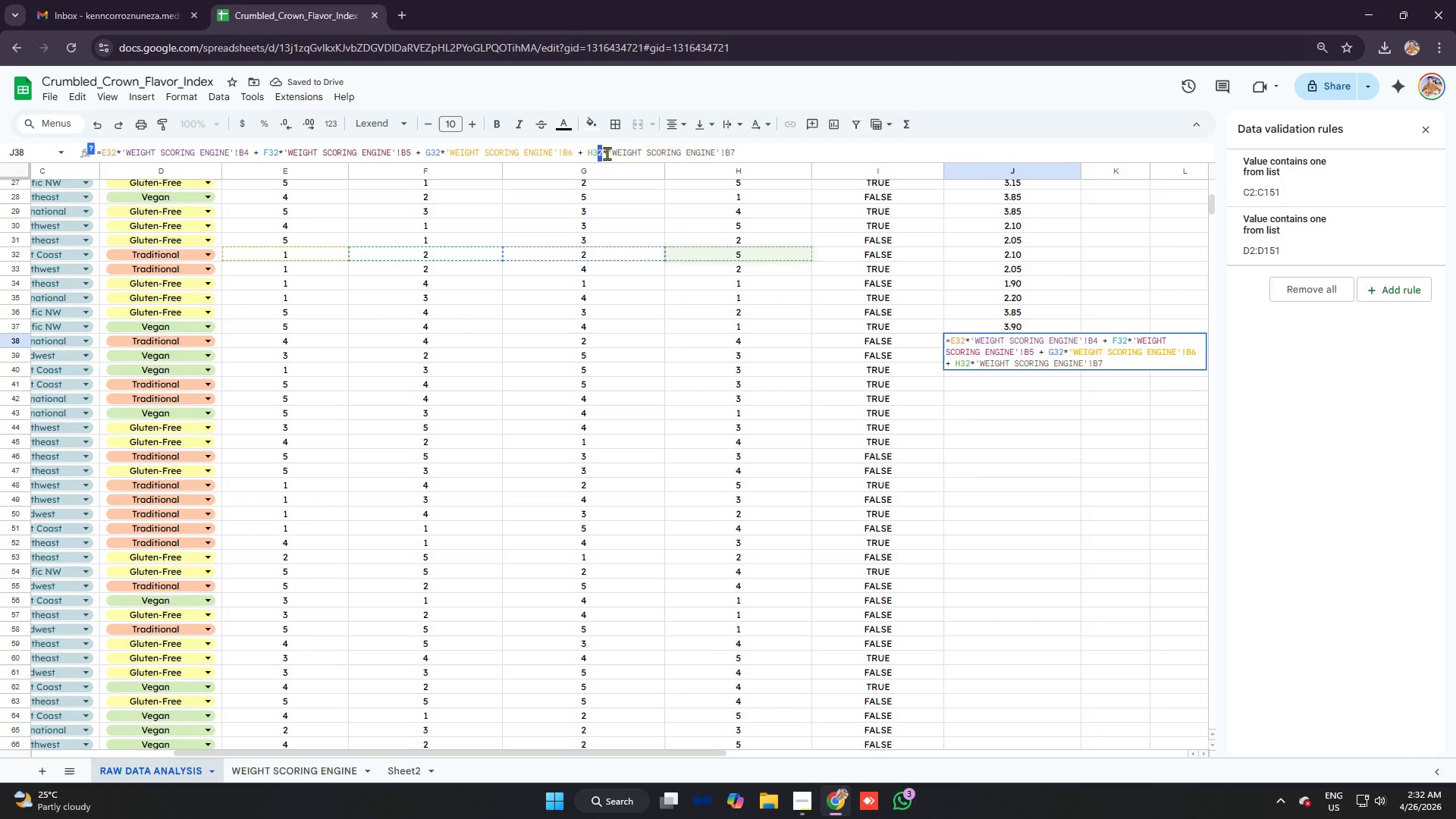 
key(8)
 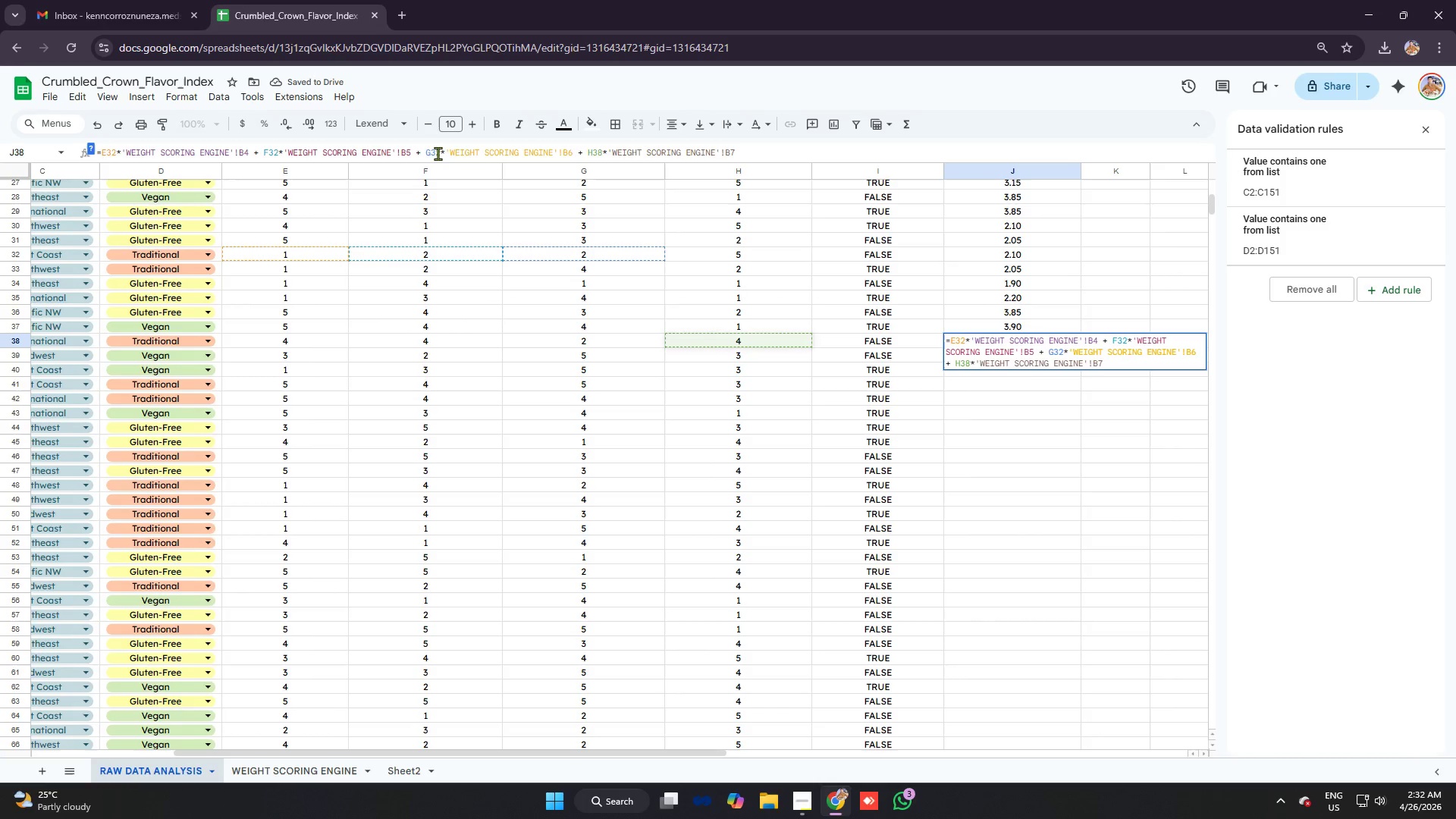 
left_click_drag(start_coordinate=[436, 152], to_coordinate=[441, 152])
 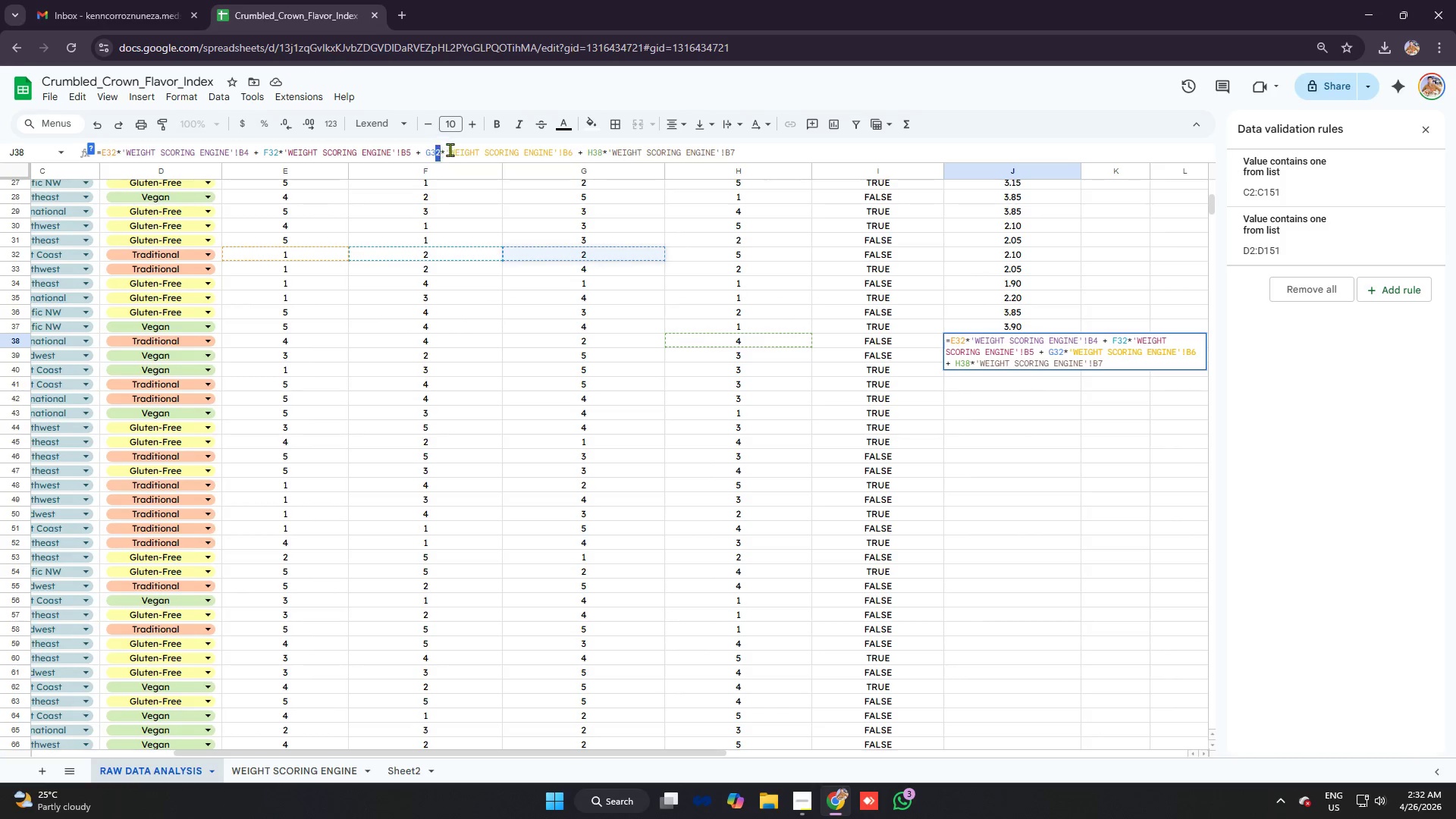 
key(8)
 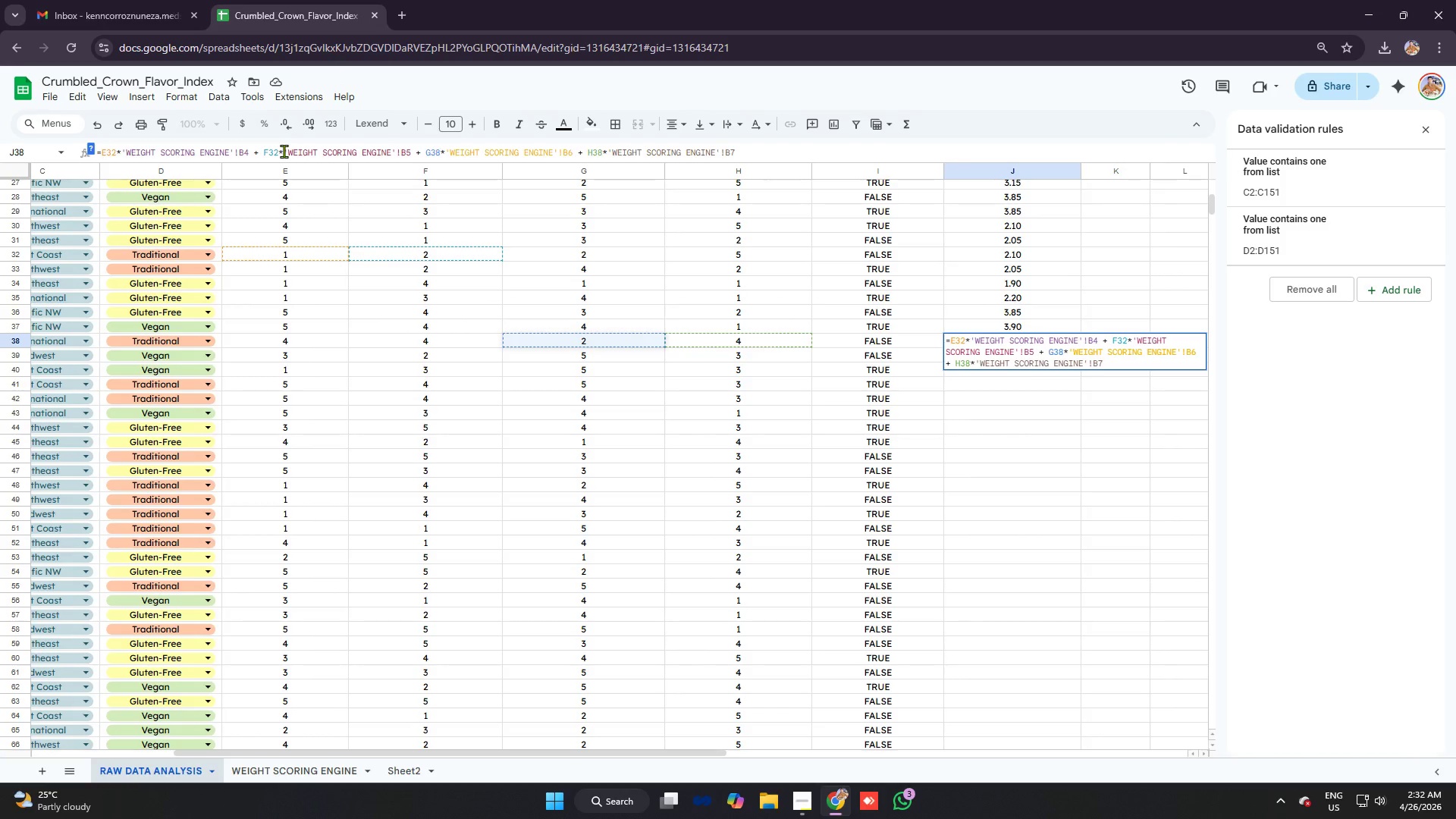 
mouse_move([296, 149])
 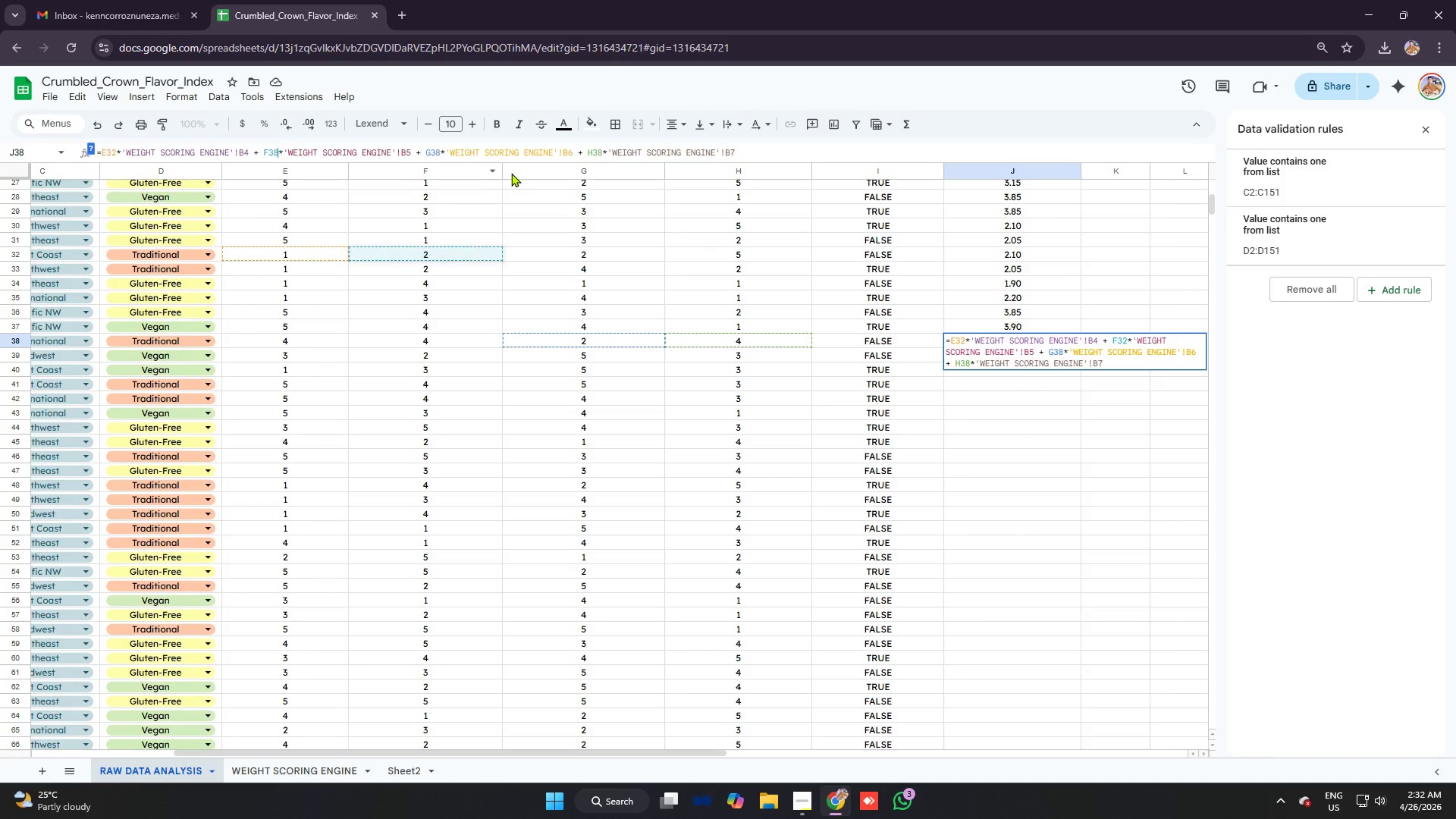 
type(88)
 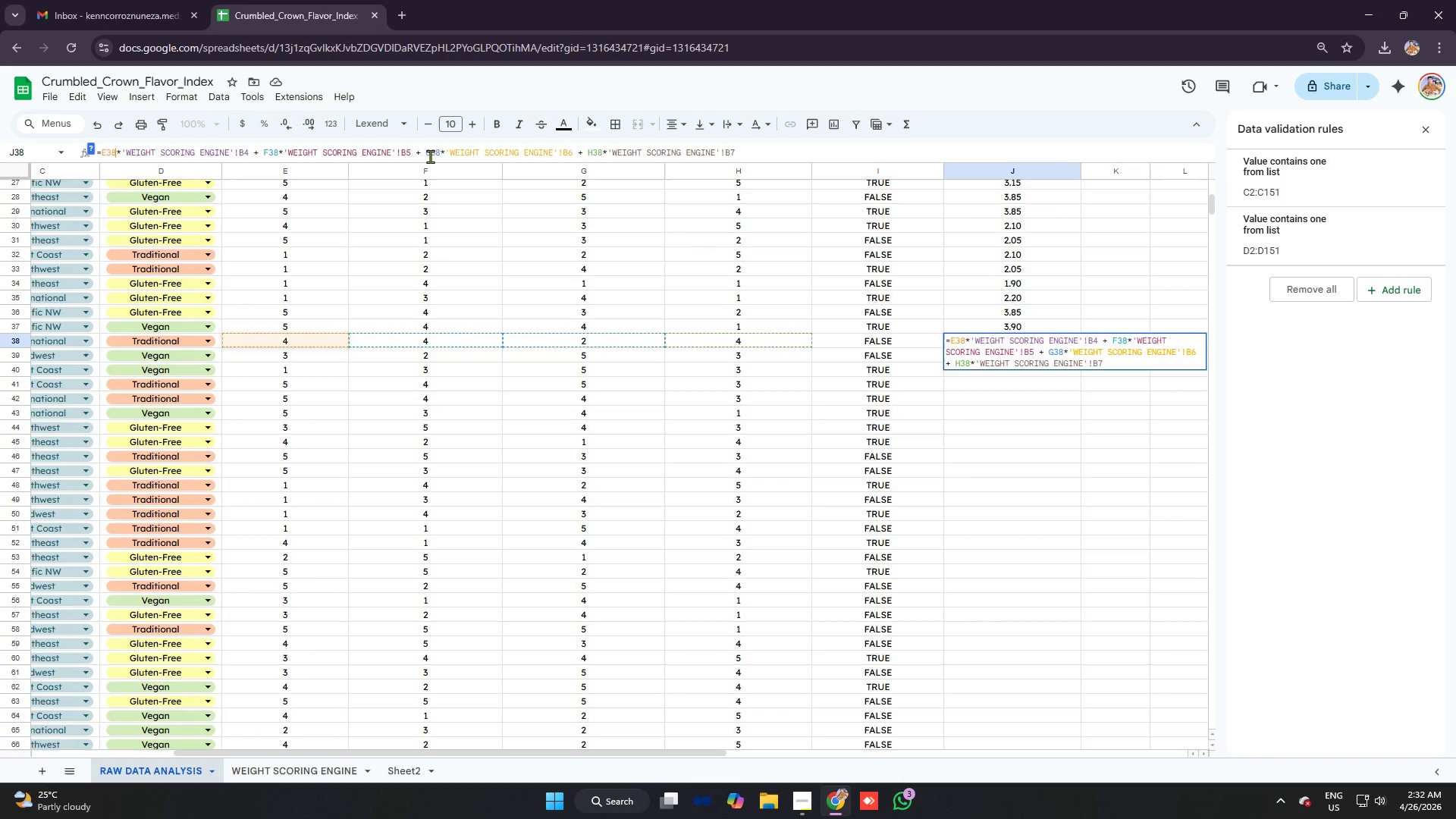 
left_click_drag(start_coordinate=[117, 151], to_coordinate=[112, 149])
 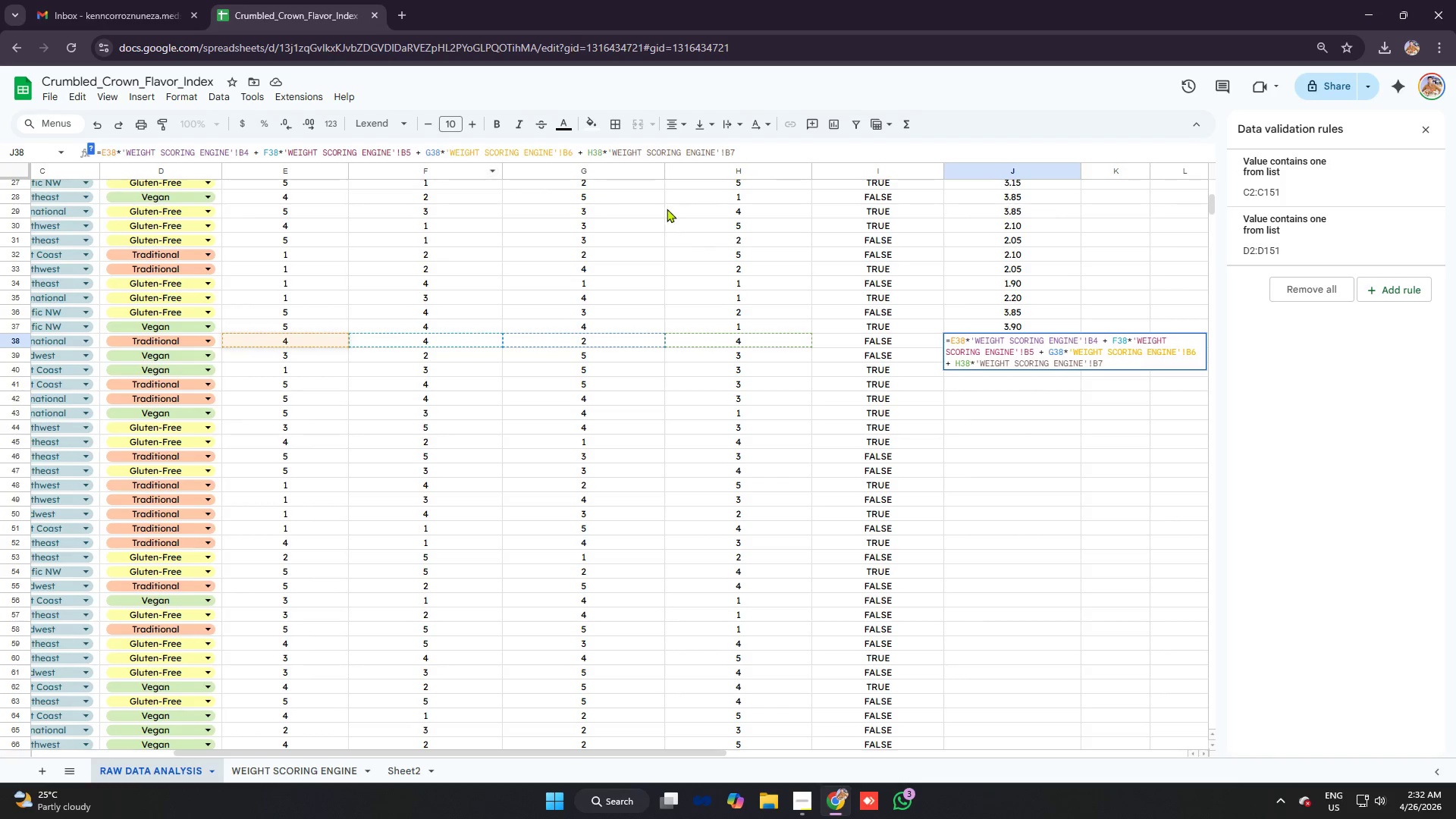 
key(Enter)
 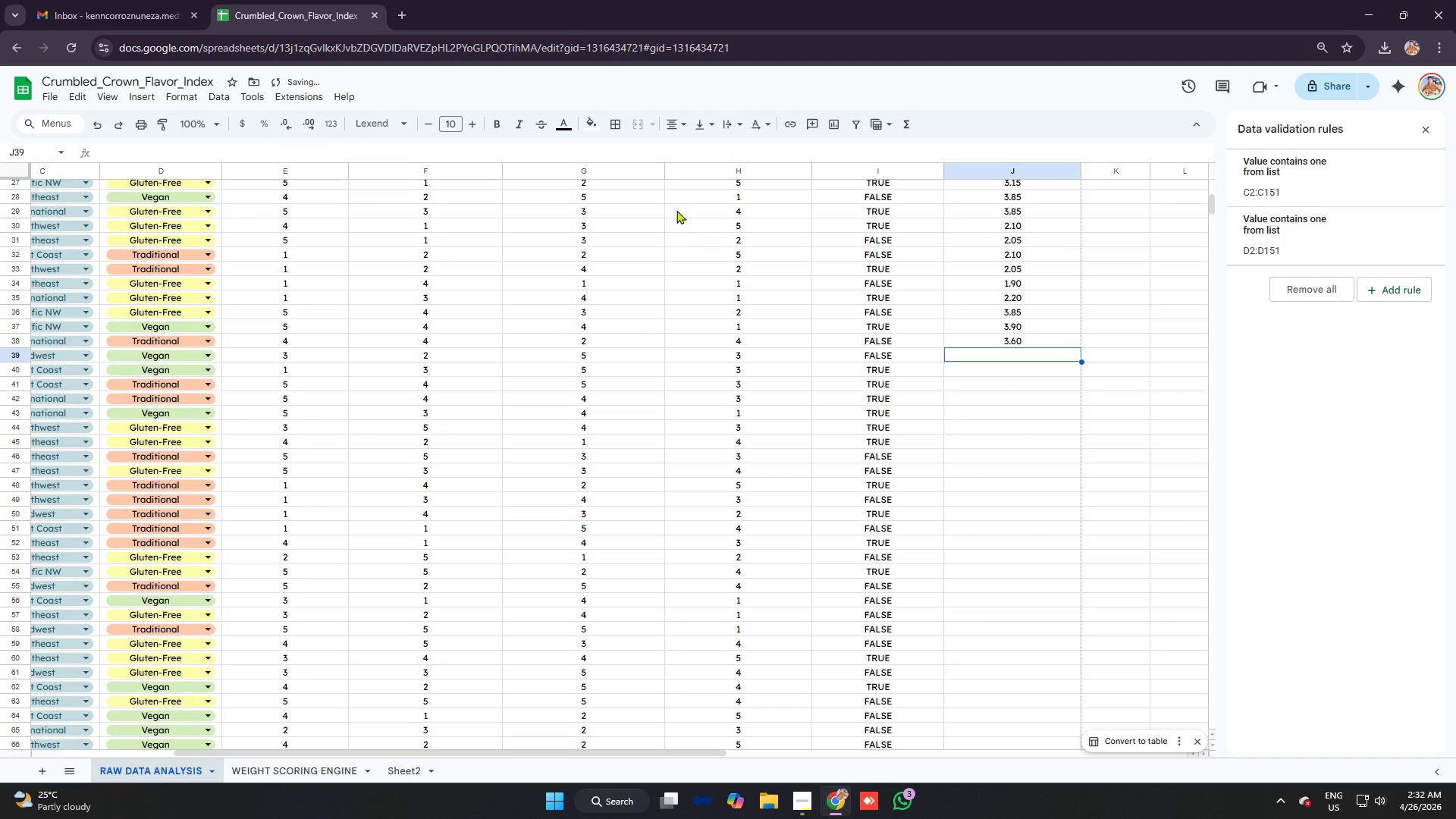 
key(Control+ControlLeft)
 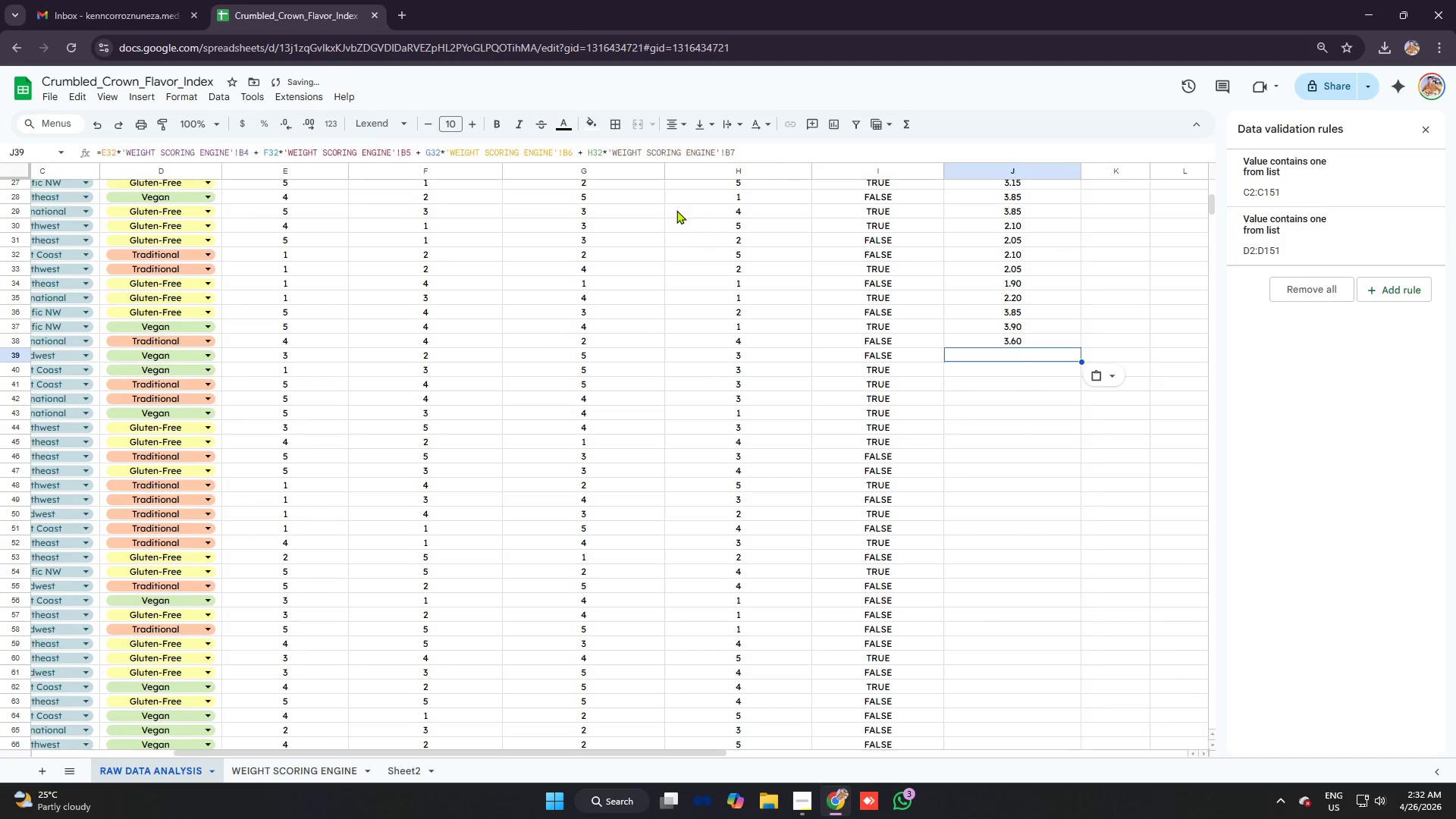 
key(Control+V)
 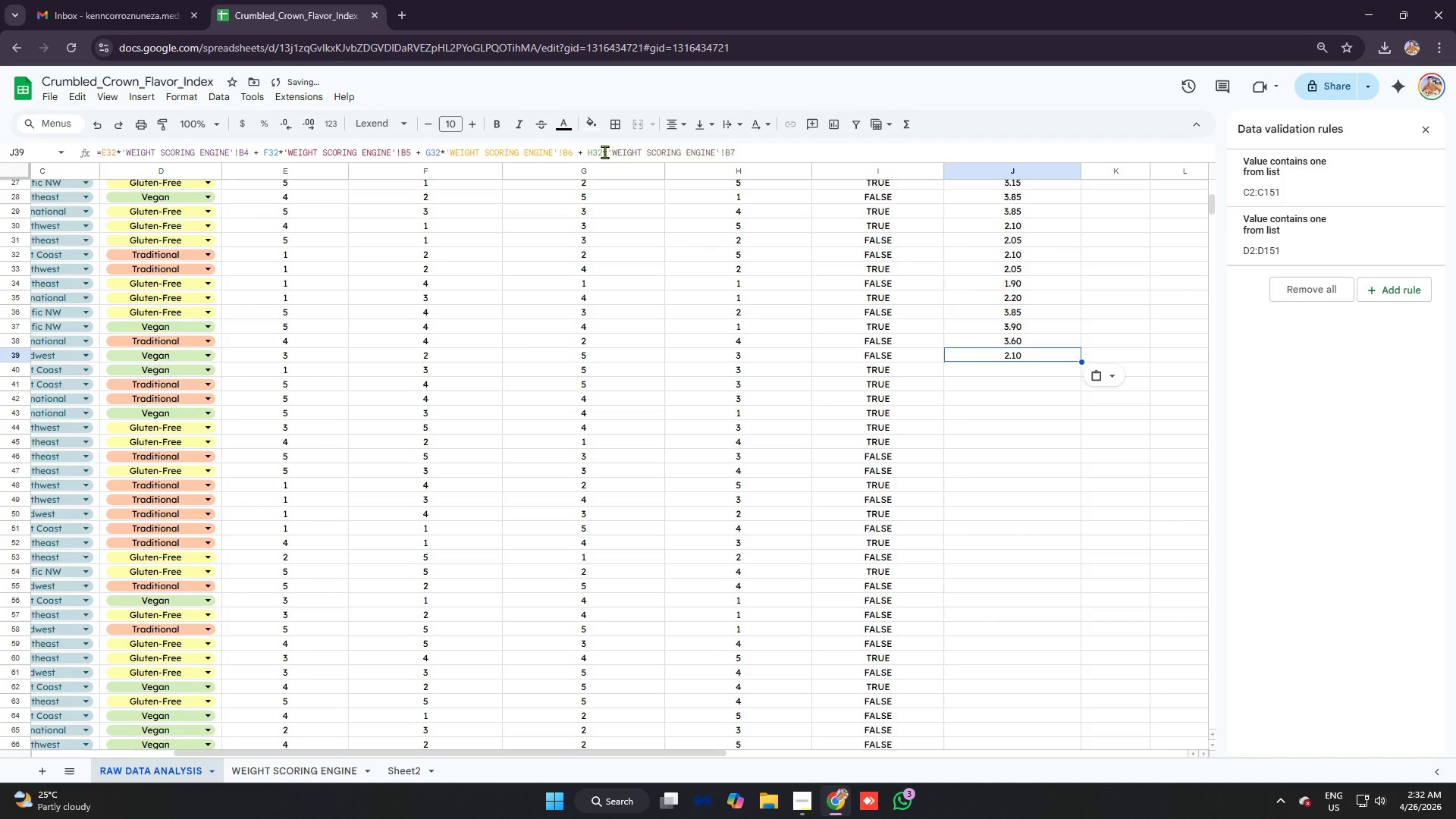 
left_click_drag(start_coordinate=[604, 152], to_coordinate=[596, 149])
 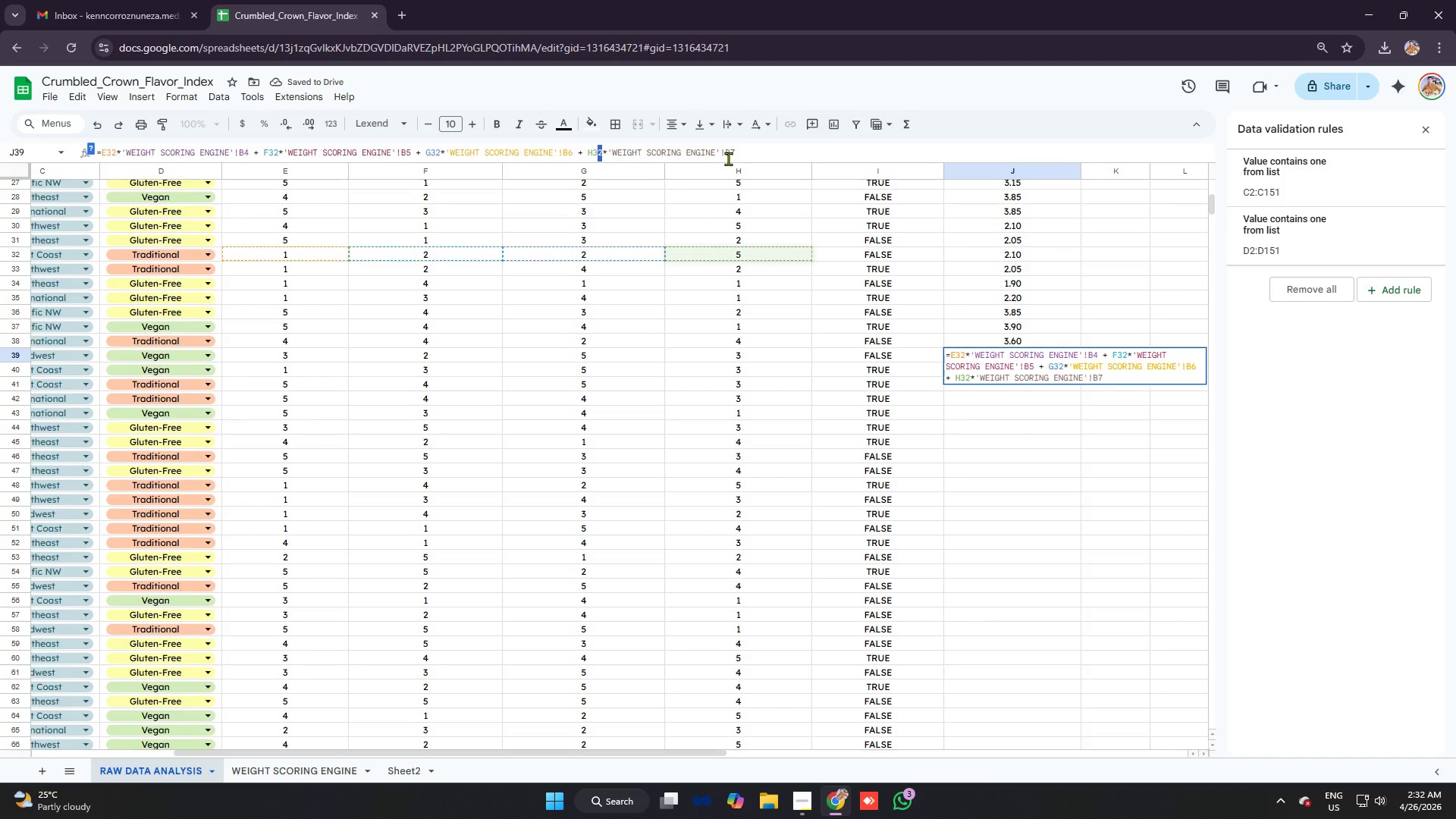 
key(9)
 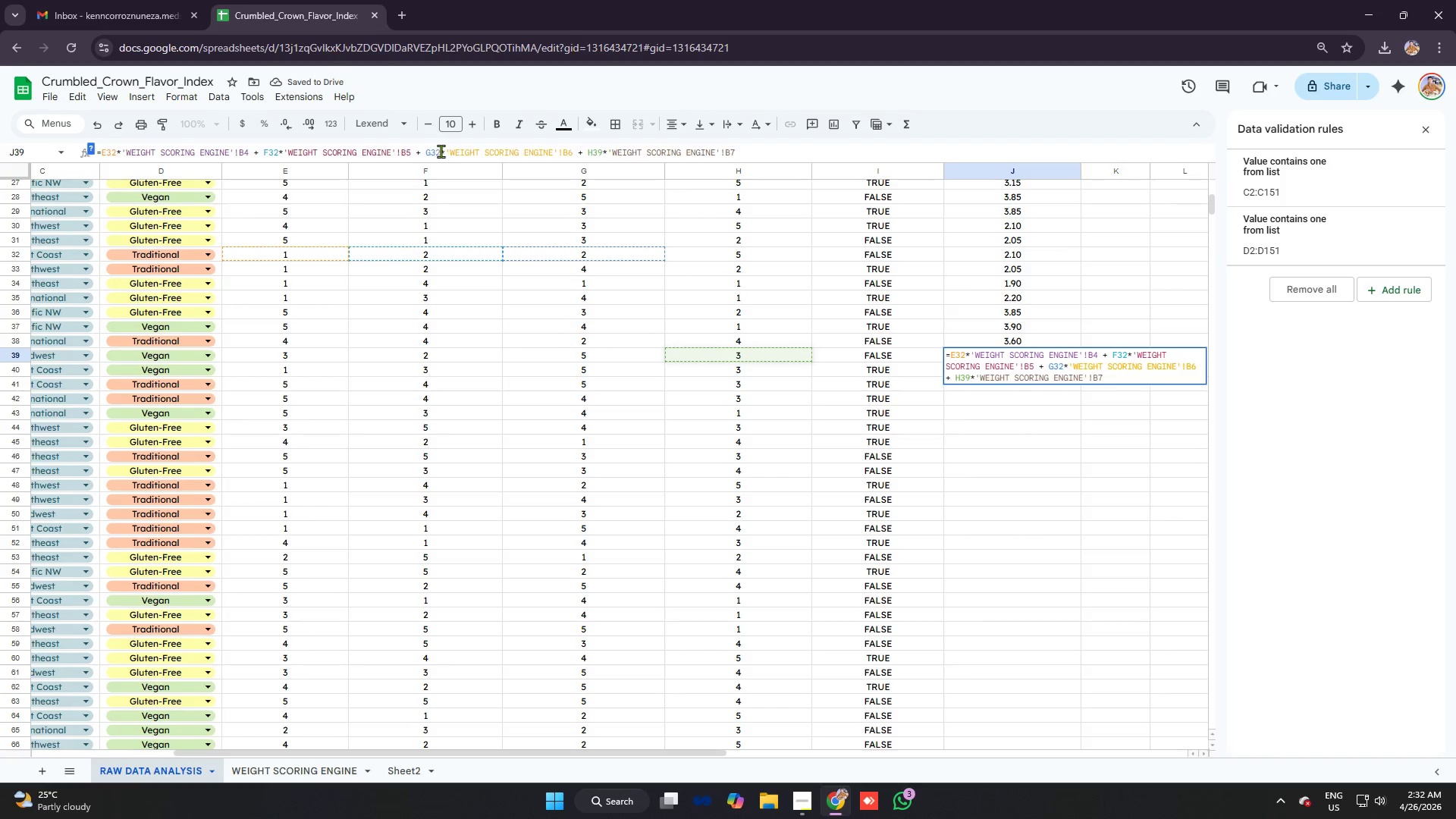 
left_click_drag(start_coordinate=[441, 151], to_coordinate=[435, 151])
 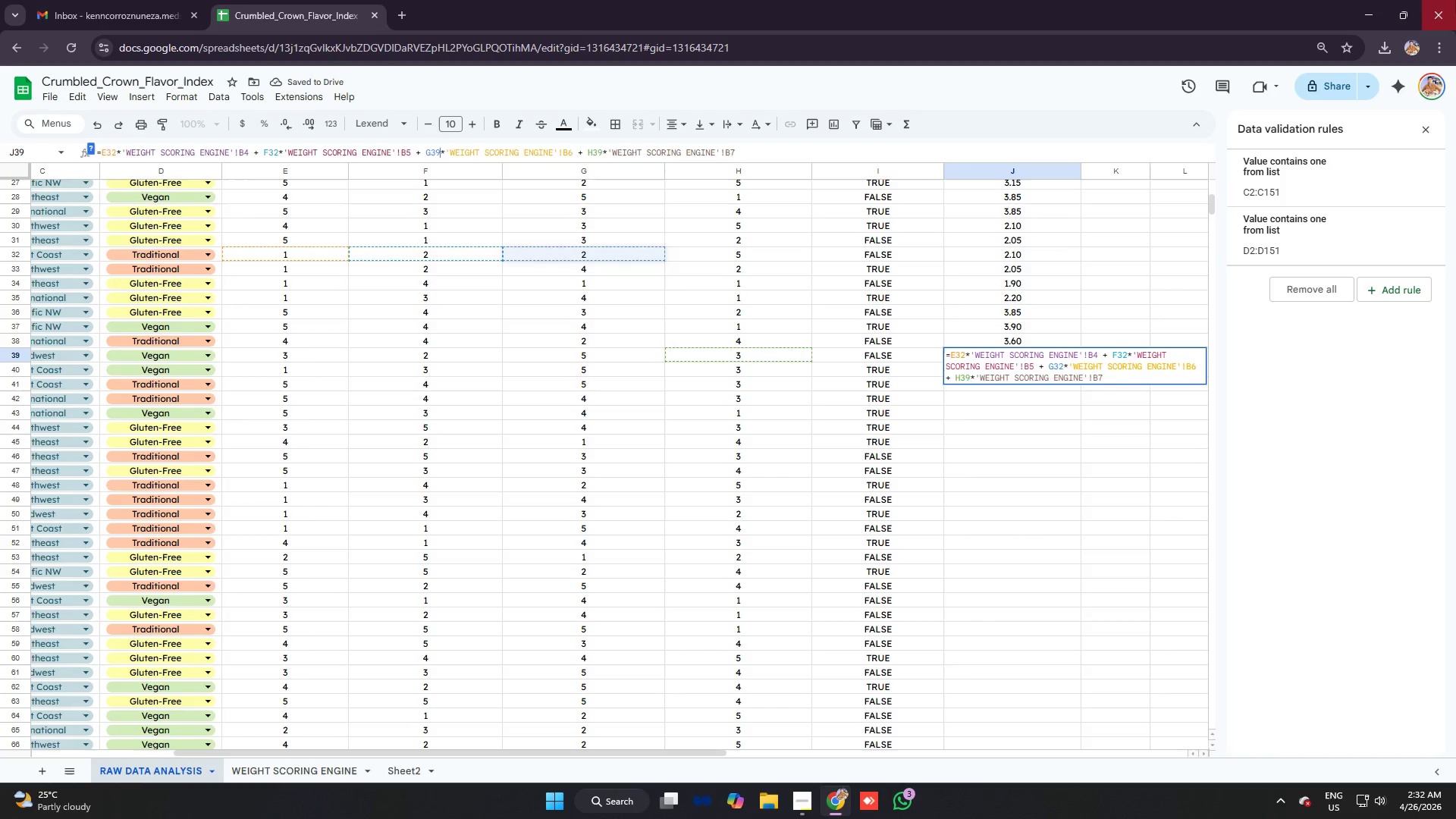 
key(9)
 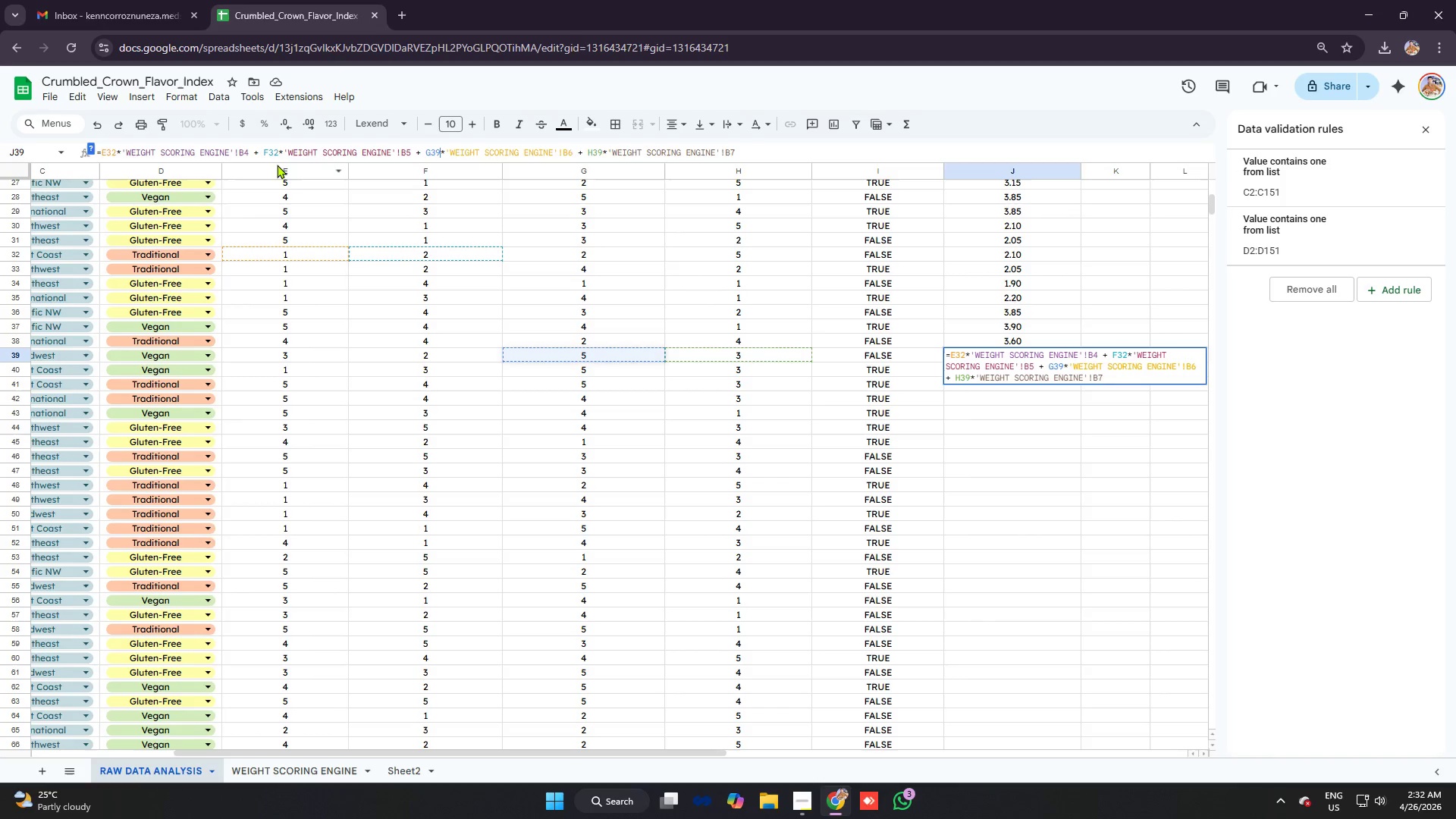 
left_click_drag(start_coordinate=[273, 152], to_coordinate=[279, 153])
 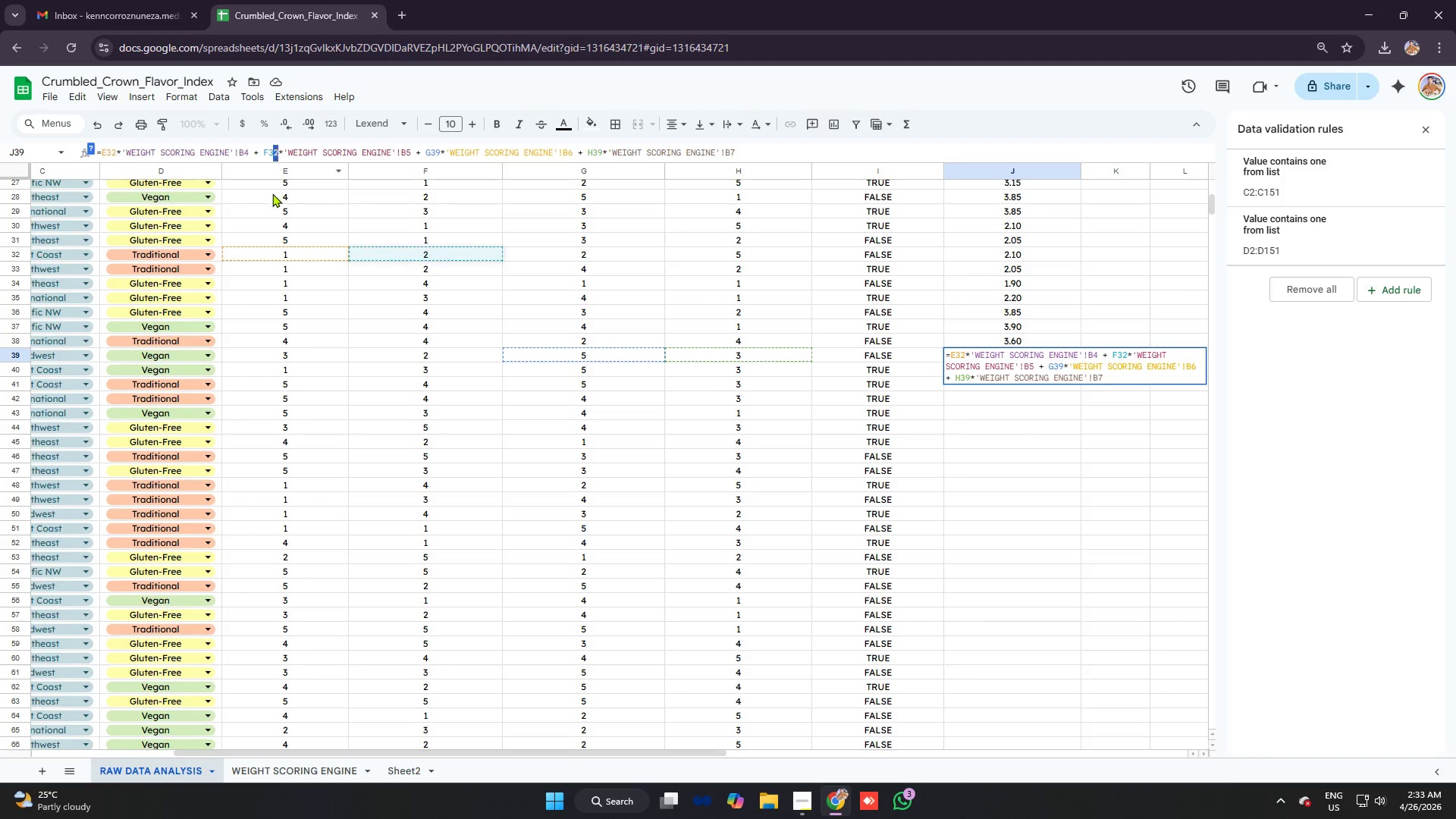 
key(9)
 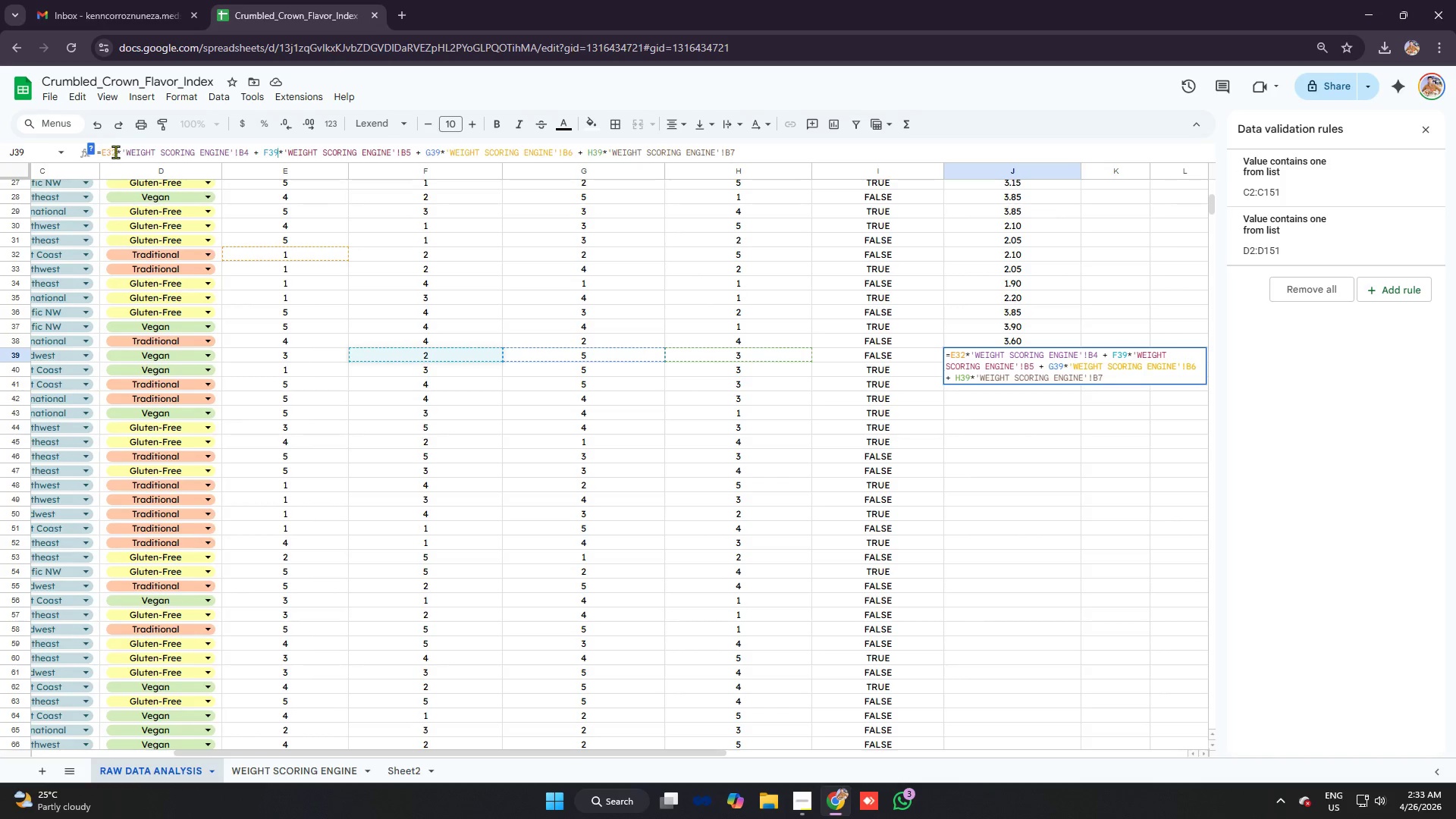 
left_click_drag(start_coordinate=[118, 151], to_coordinate=[112, 150])
 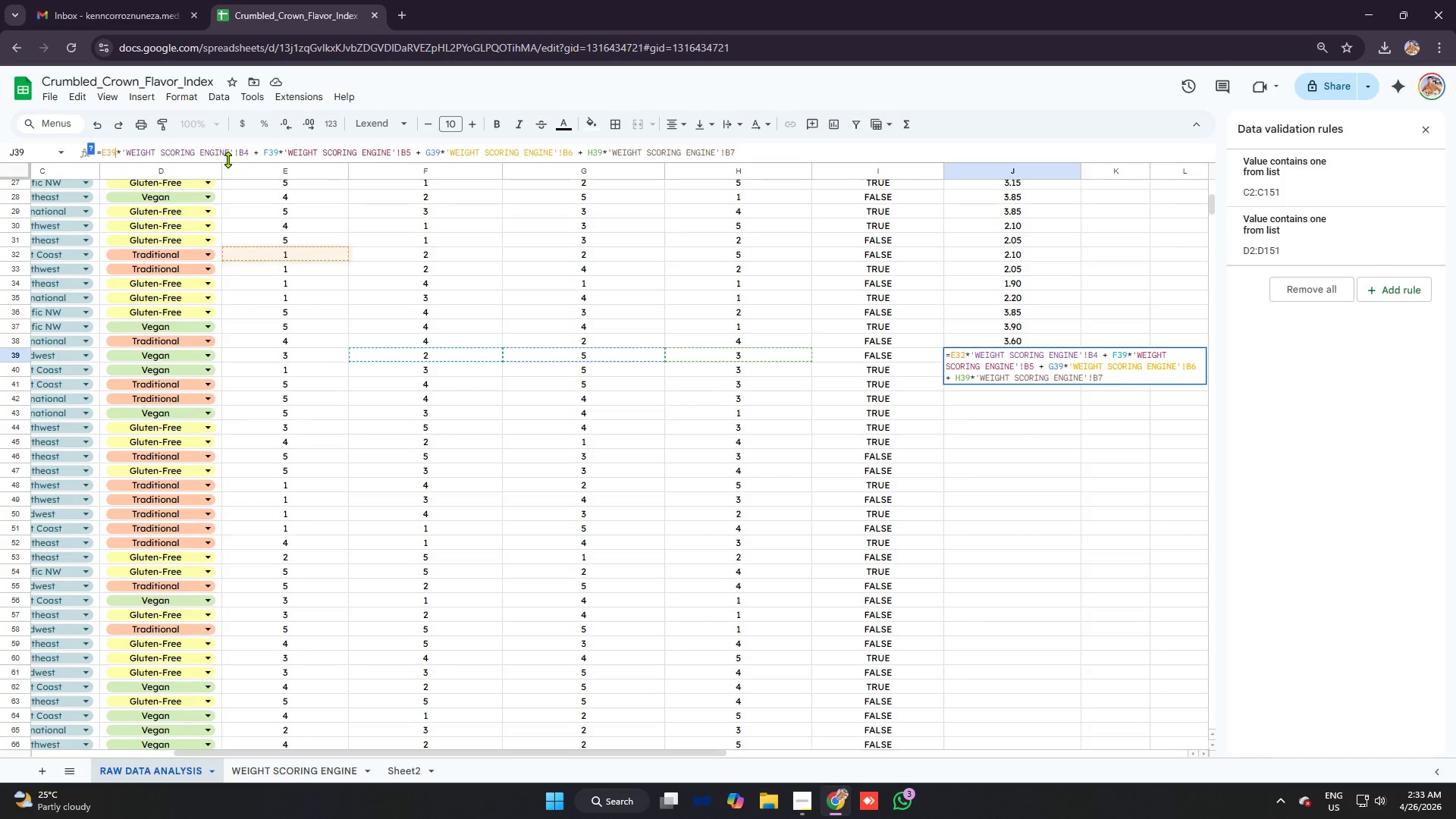 
key(9)
 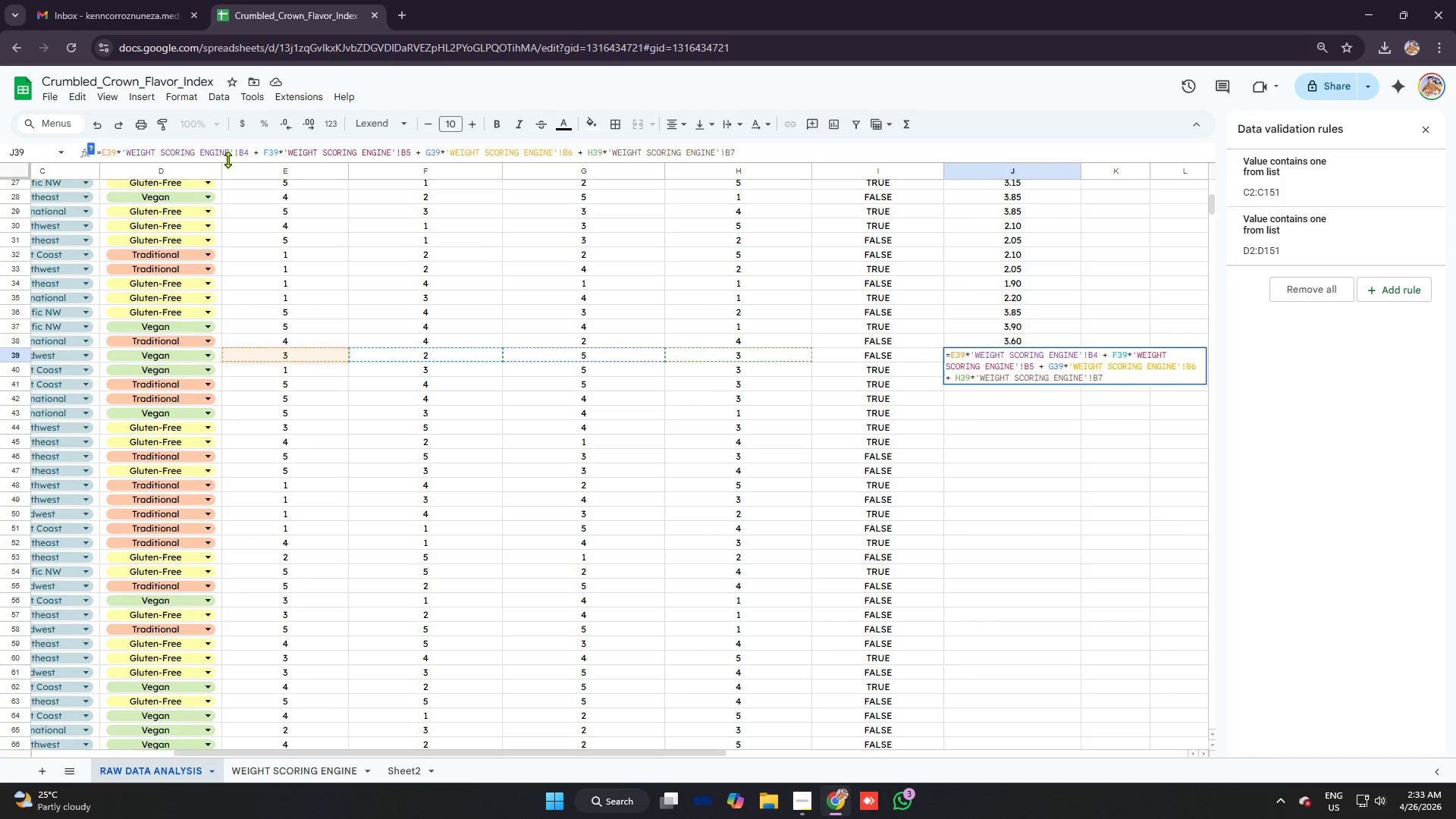 
key(Enter)
 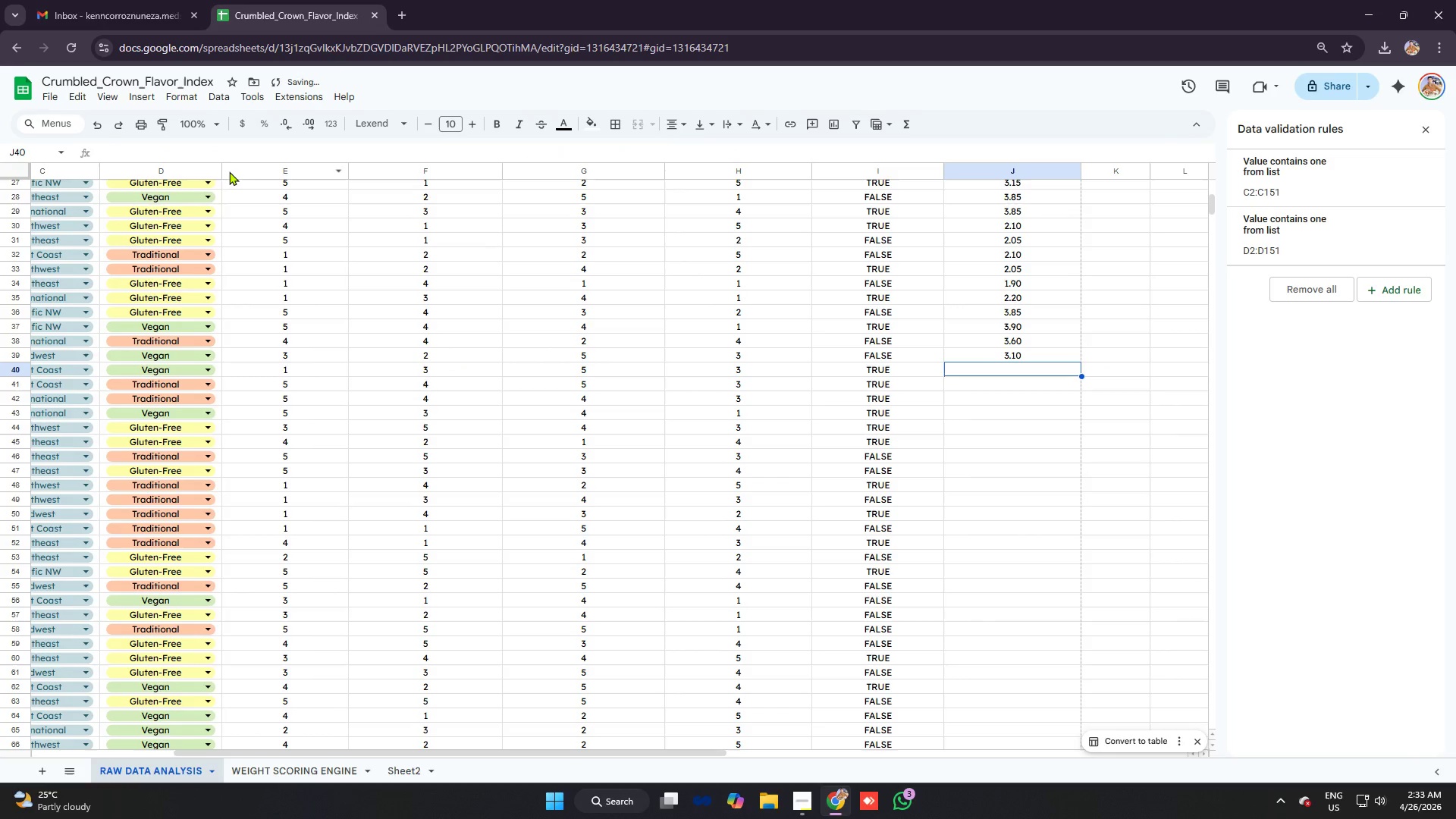 
key(Control+ControlLeft)
 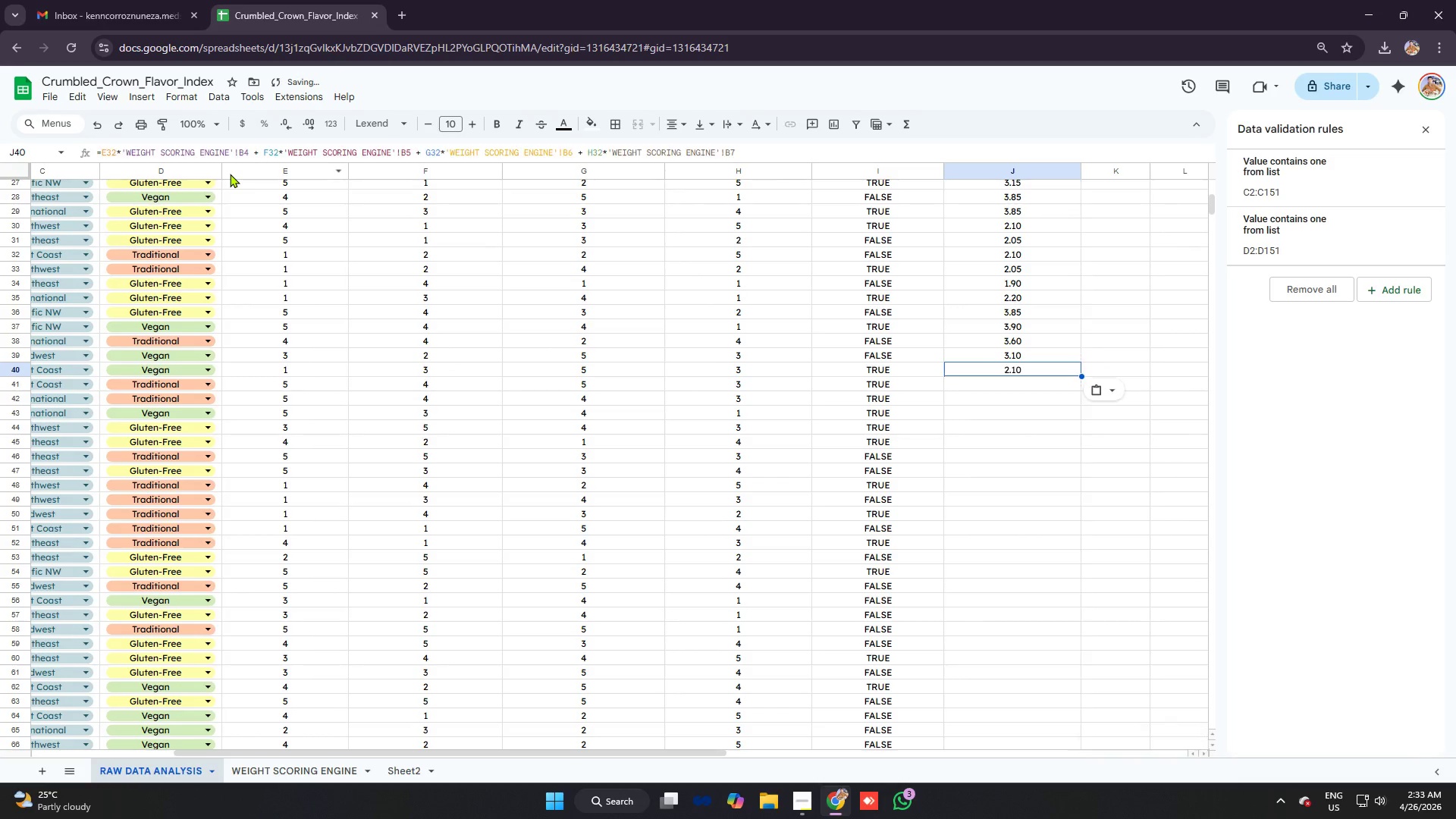 
key(Control+V)
 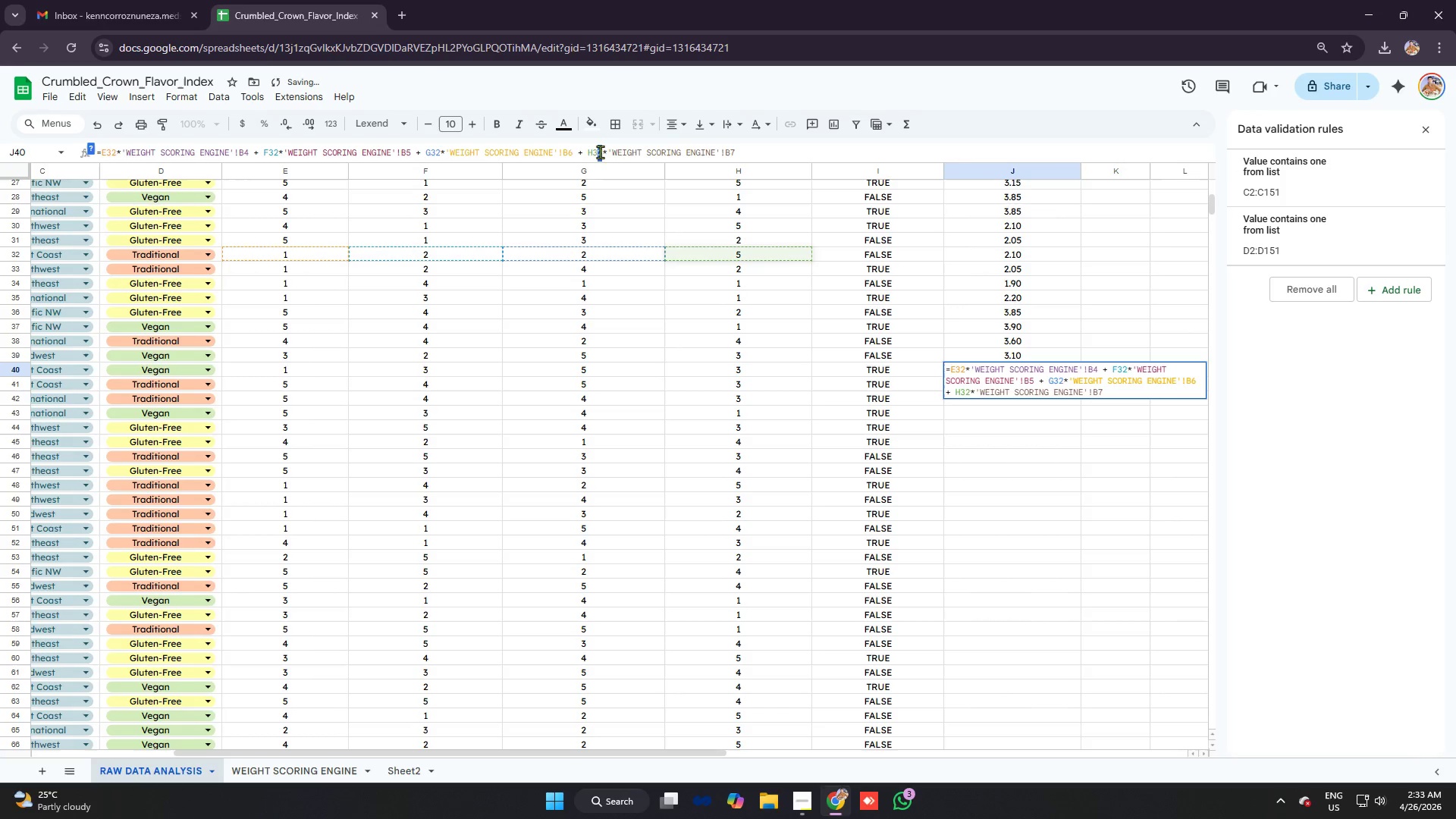 
key(Backspace)
key(Backspace)
type(40)
 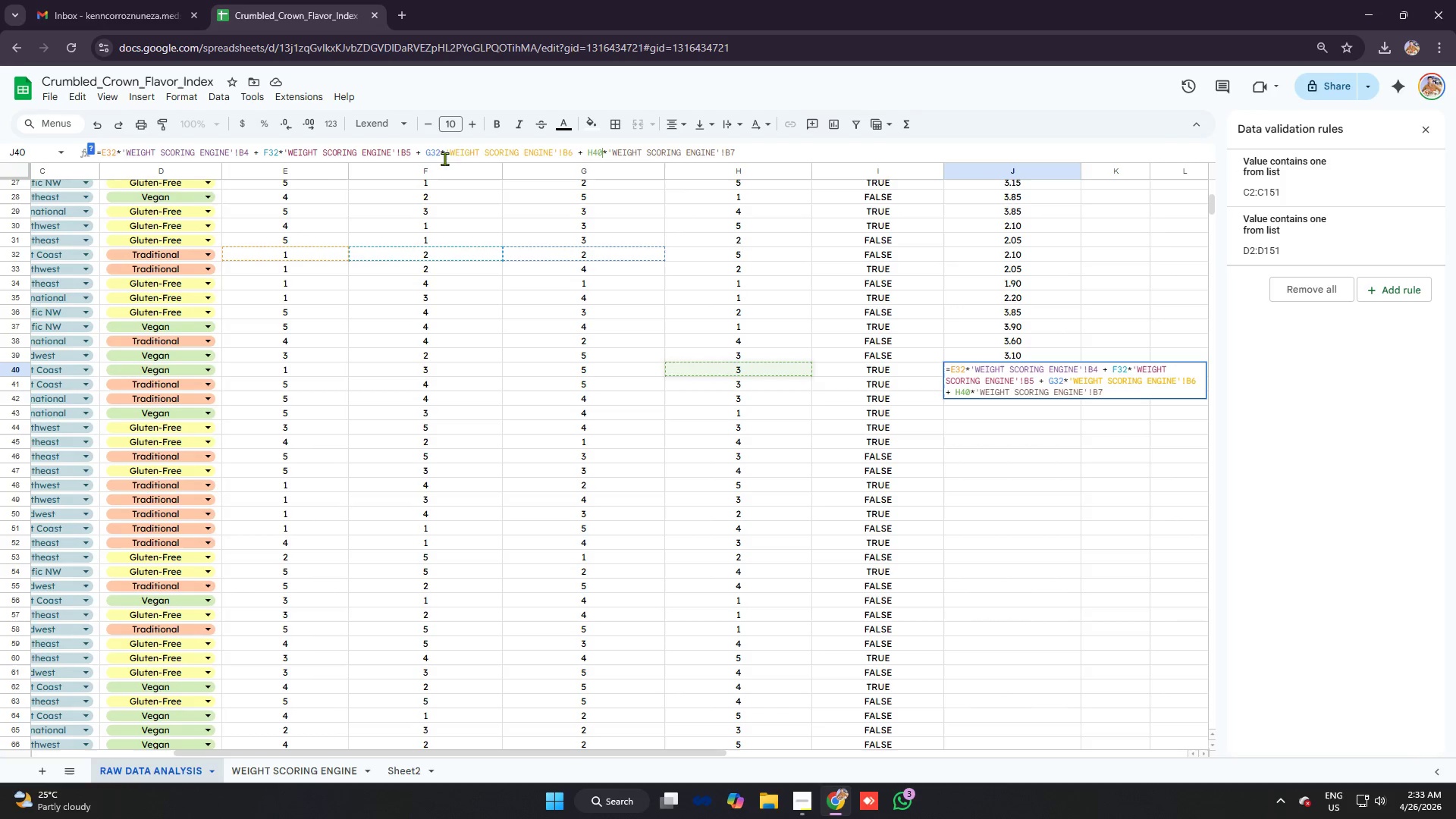 
left_click([440, 152])
 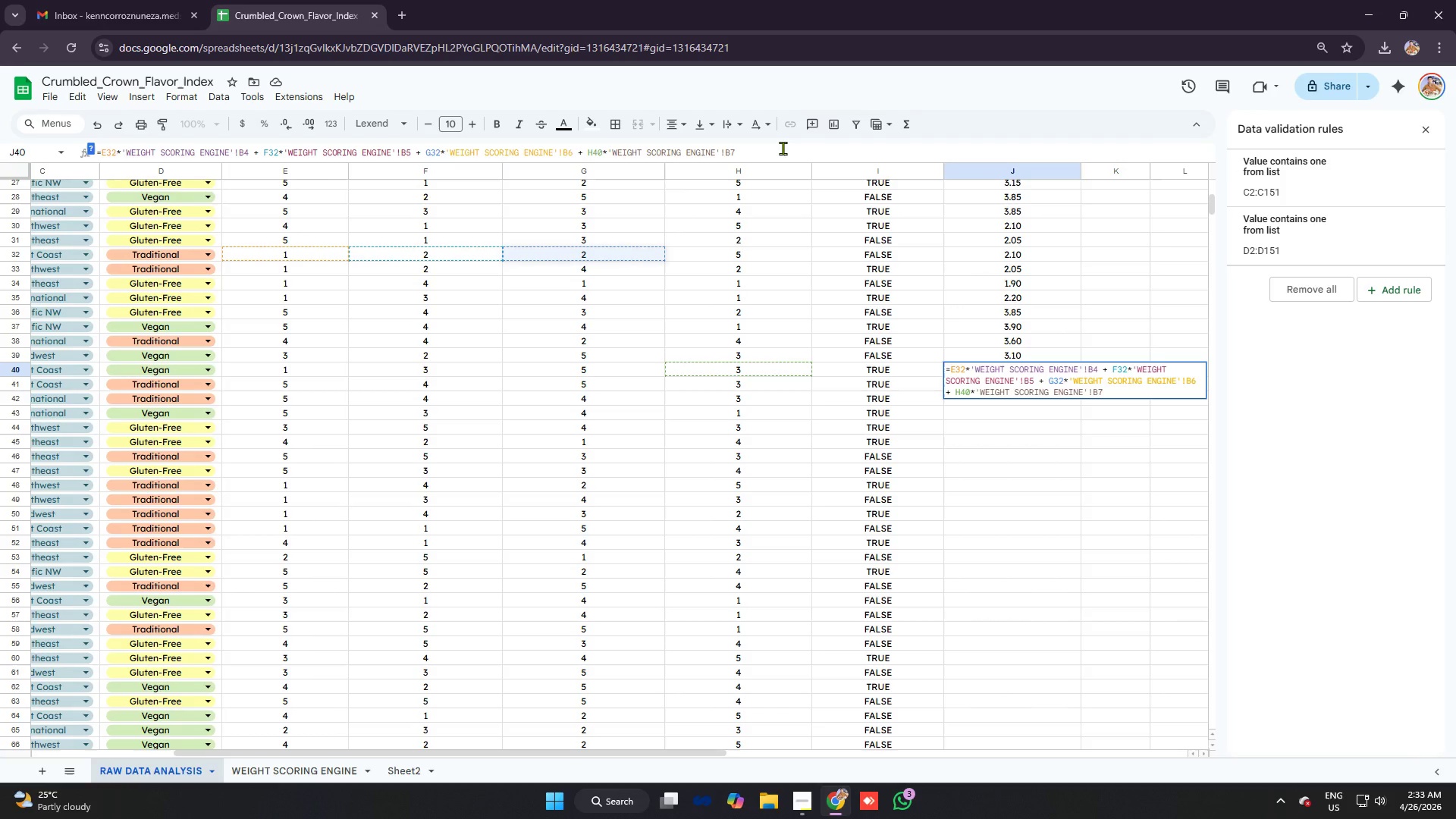 
key(Backspace)
key(Backspace)
type(40)
 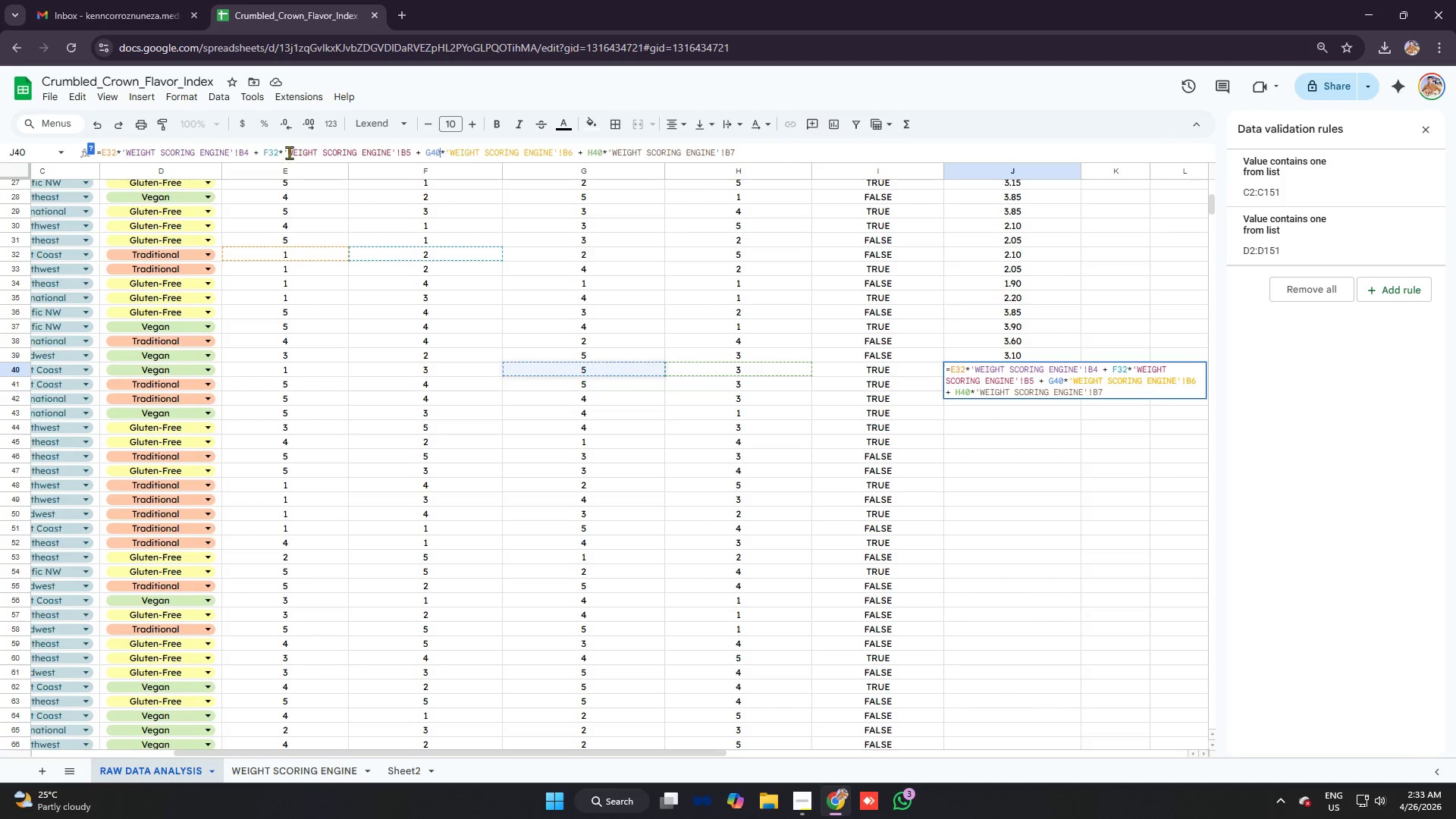 
left_click([280, 146])
 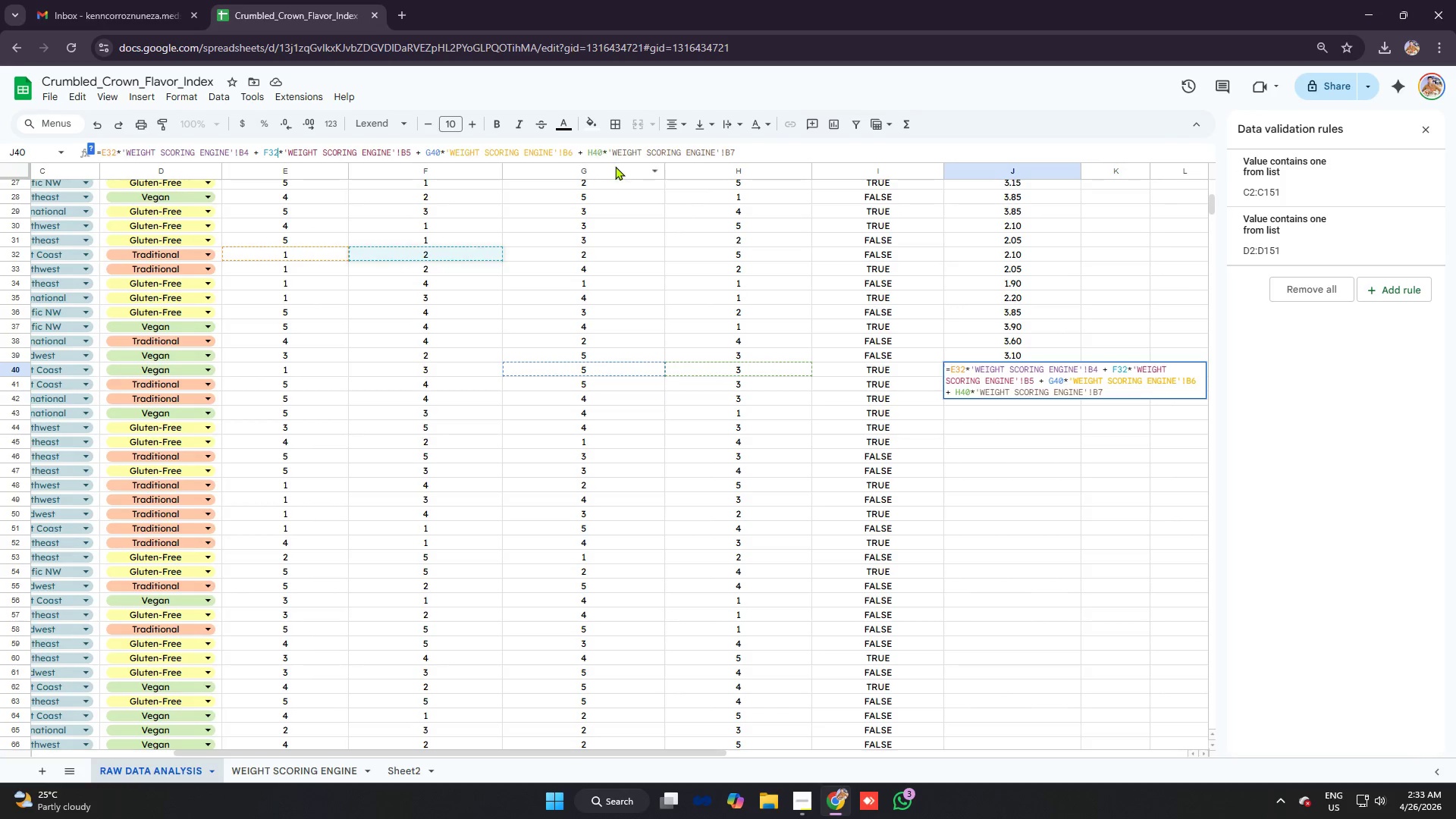 
key(Backspace)
key(Backspace)
type(40)
 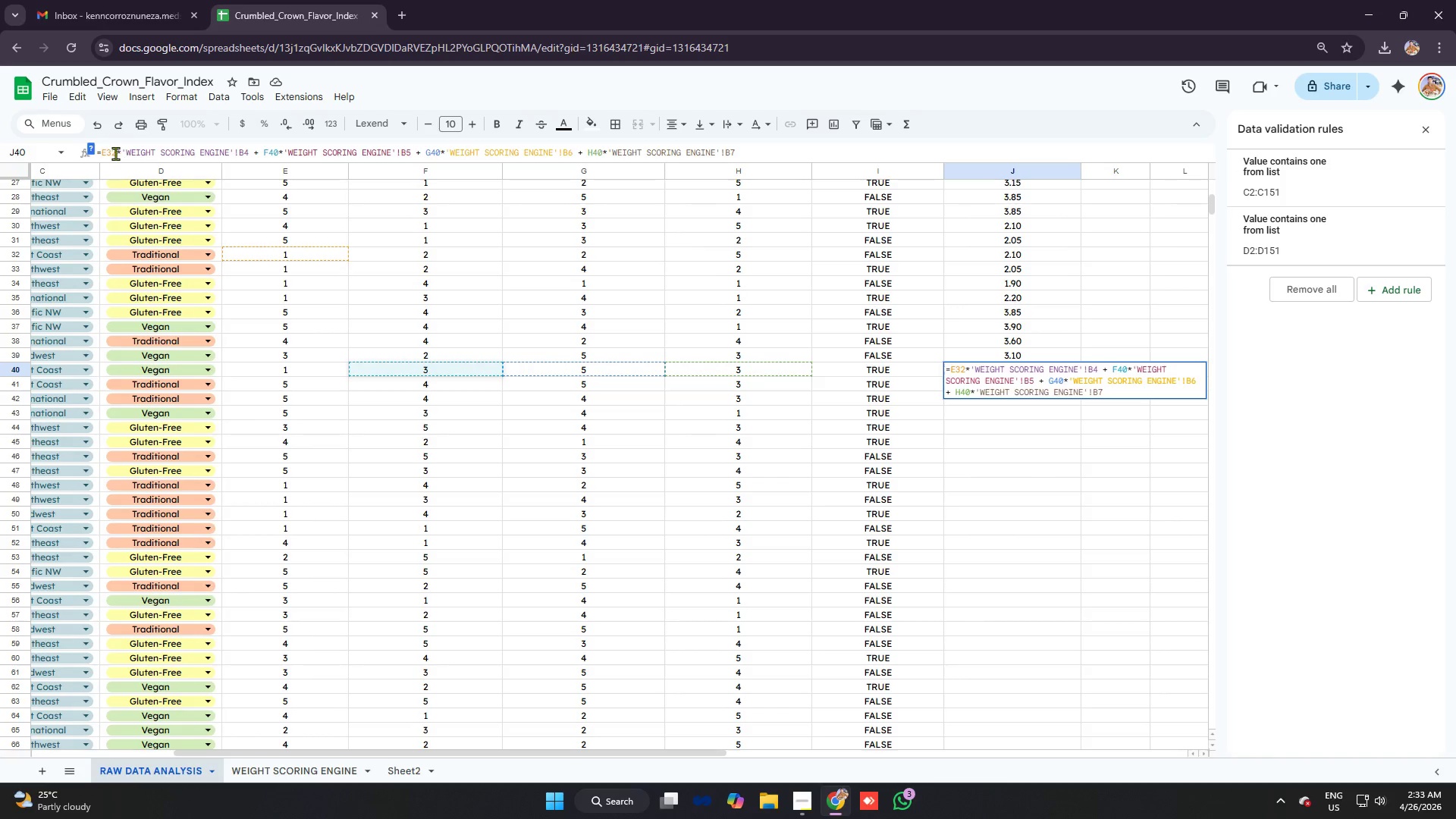 
left_click([115, 153])
 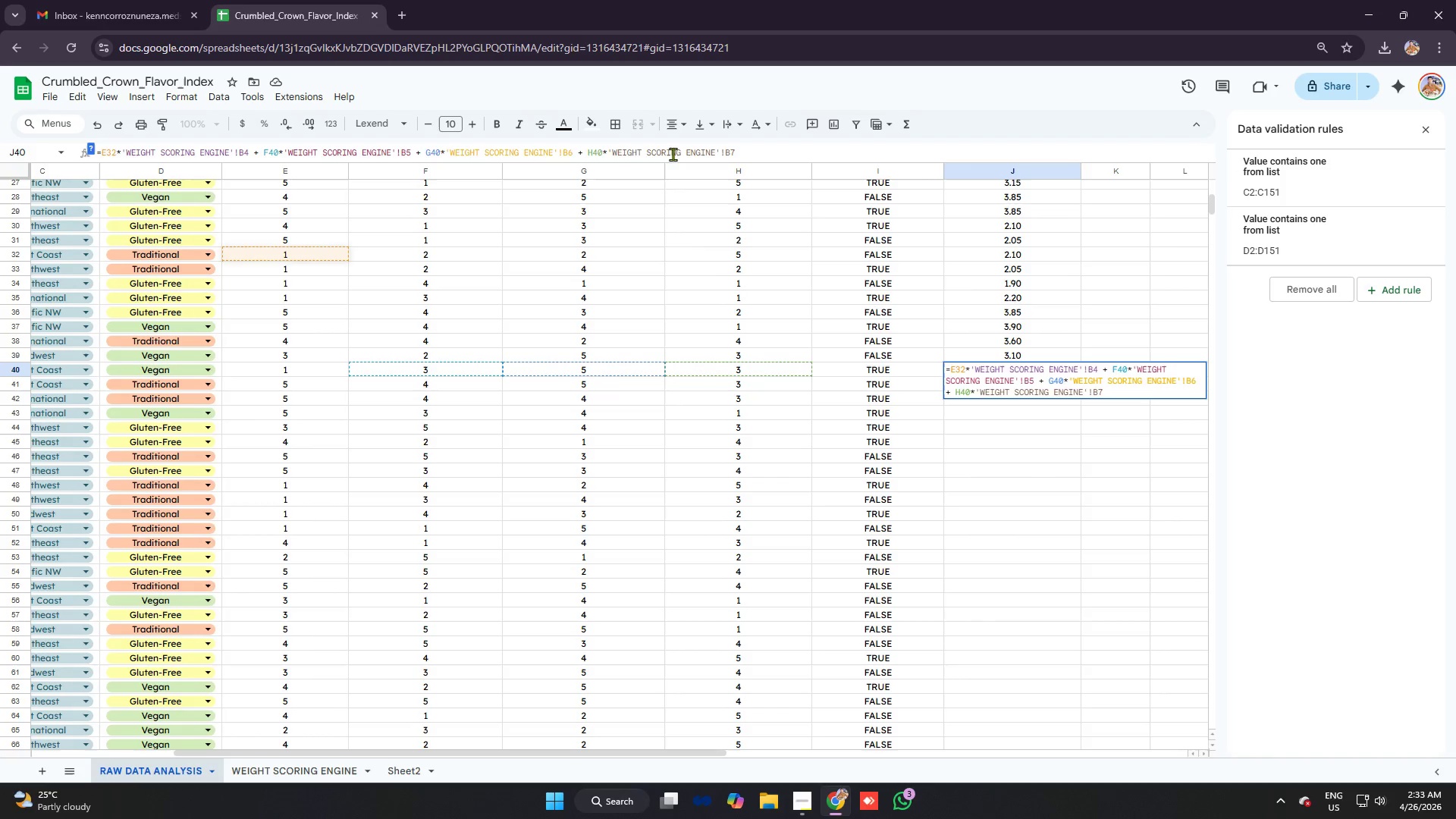 
key(Backspace)
key(Backspace)
type(40)
 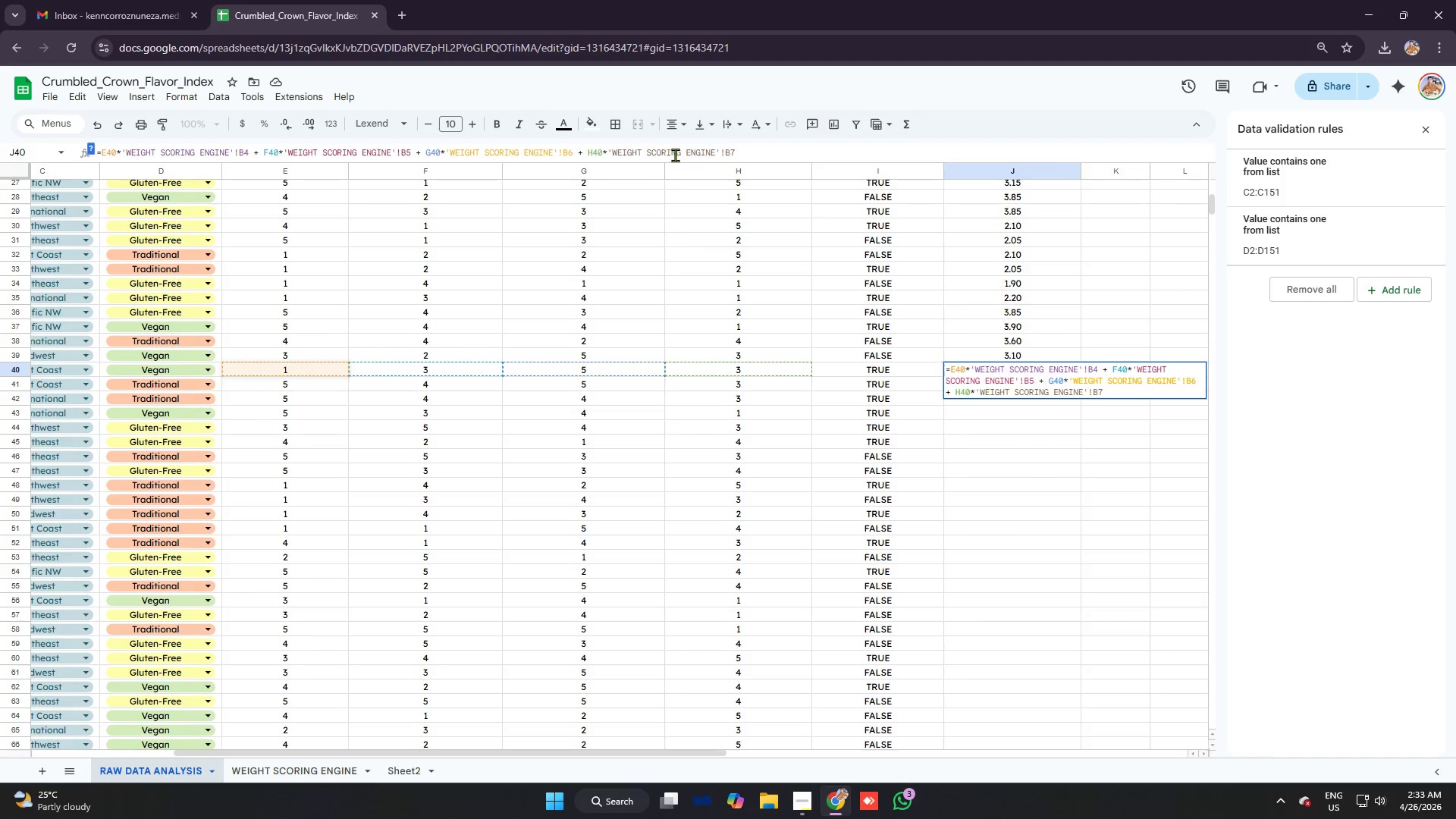 
key(Control+A)
 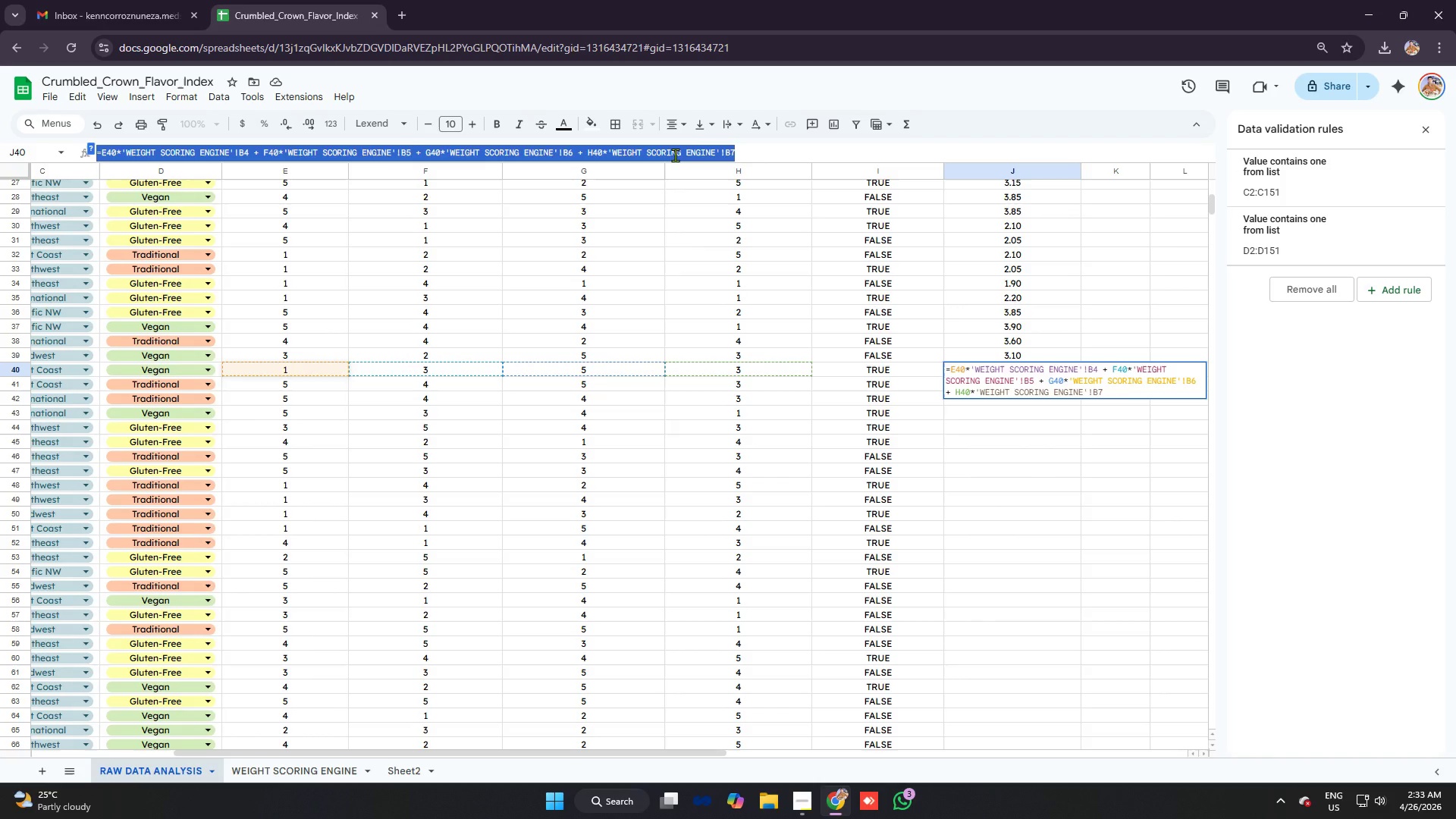 
key(Control+C)
 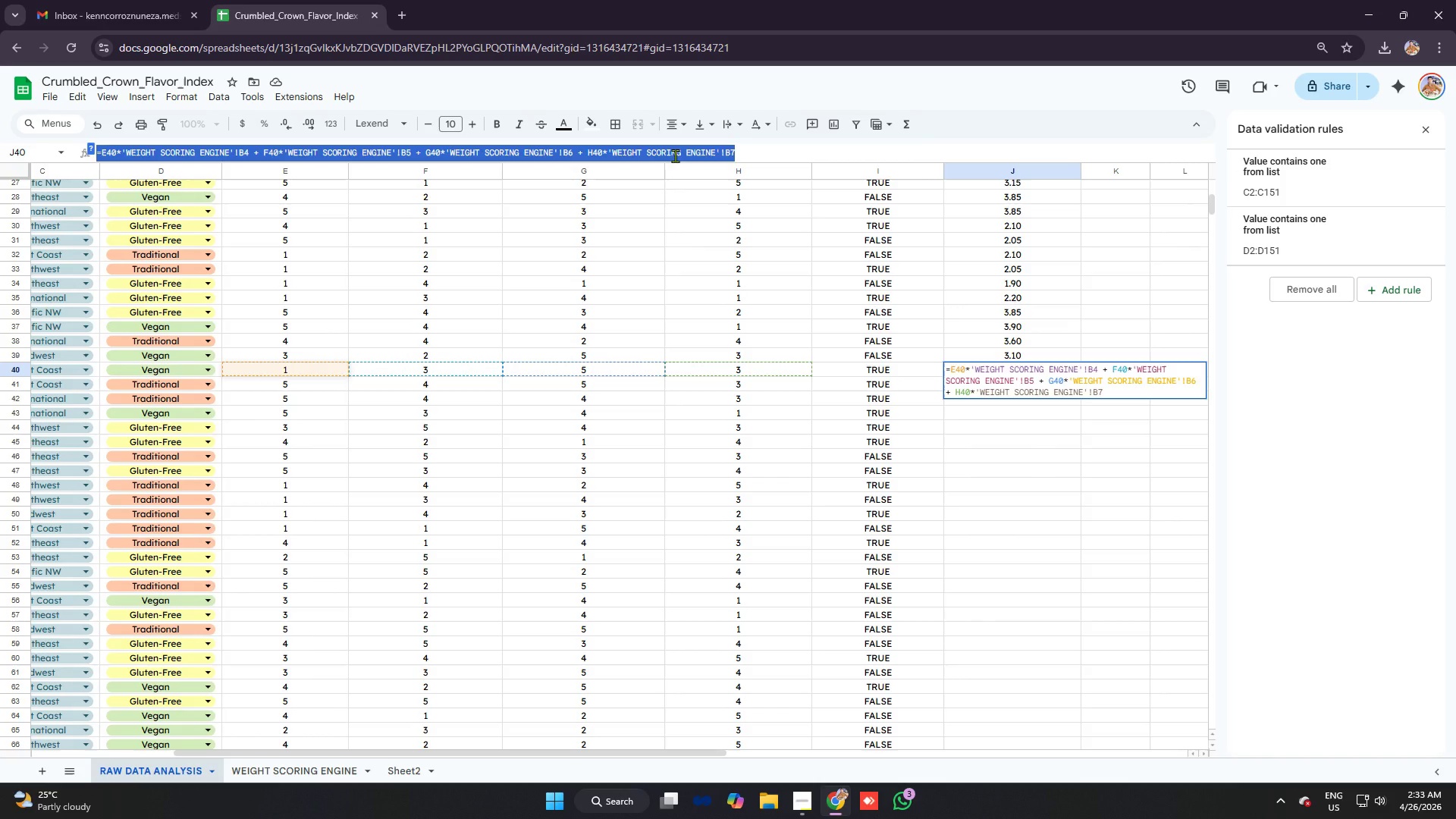 
key(Enter)
 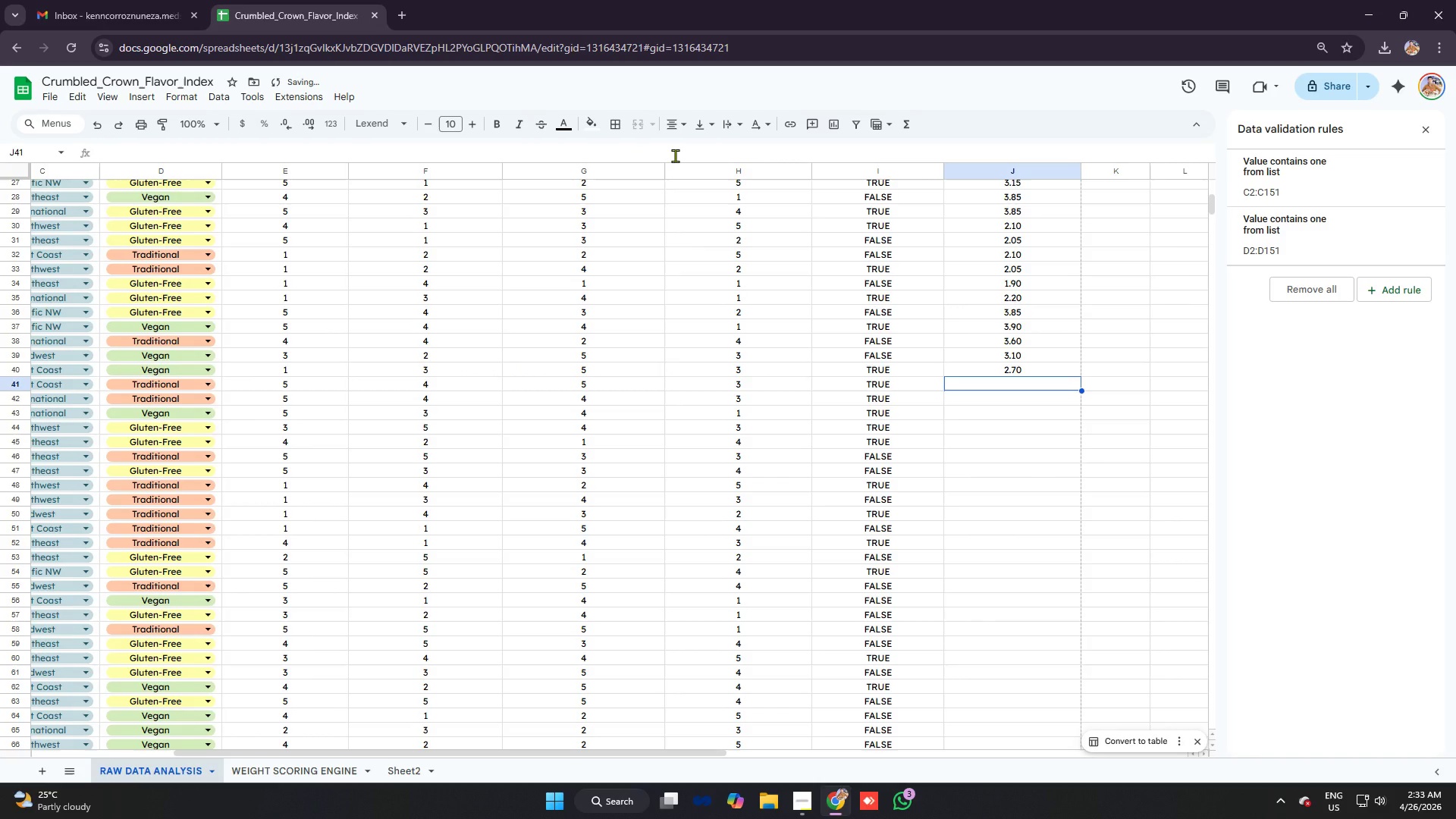 
key(Control+ControlLeft)
 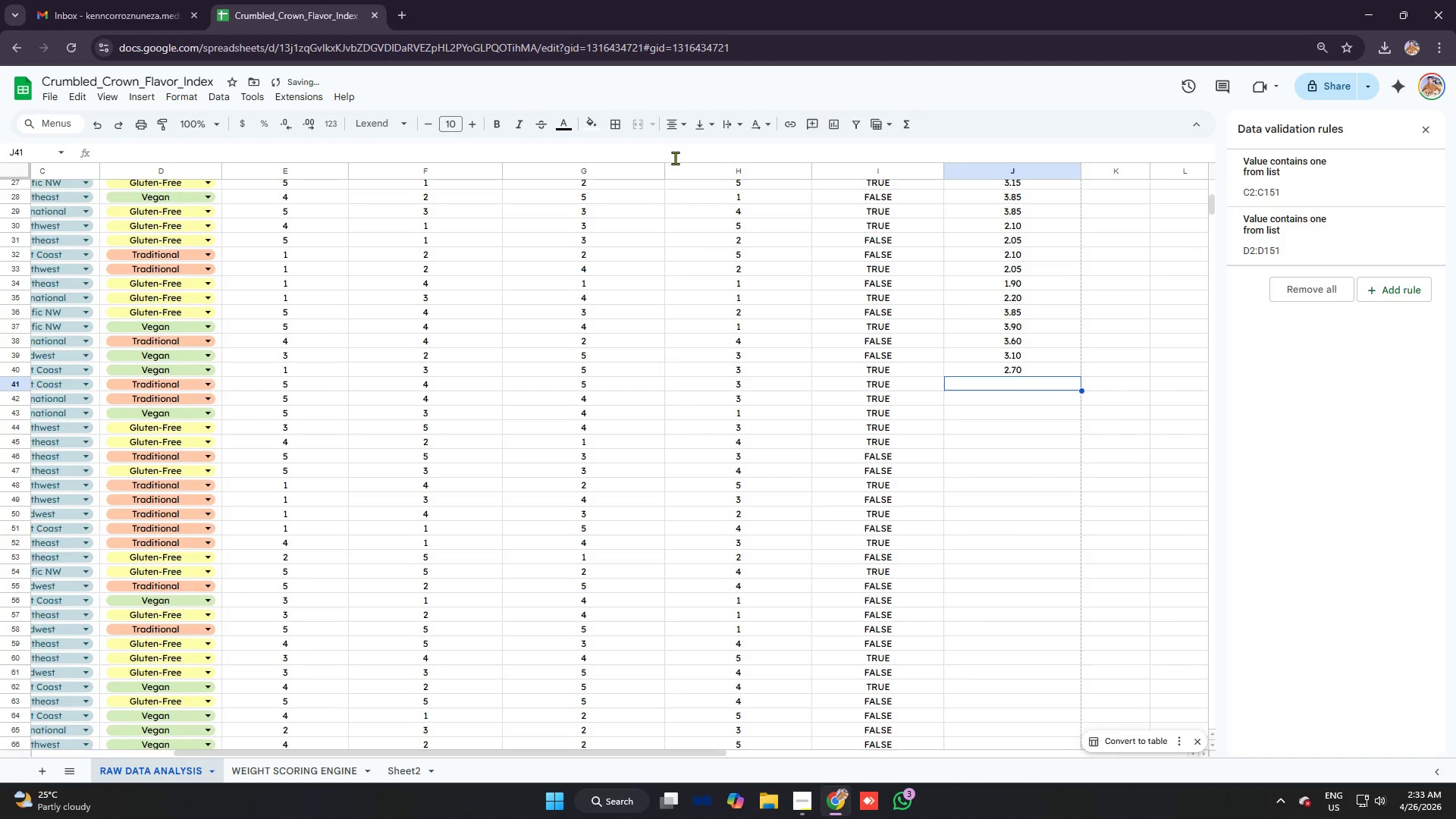 
key(Control+V)
 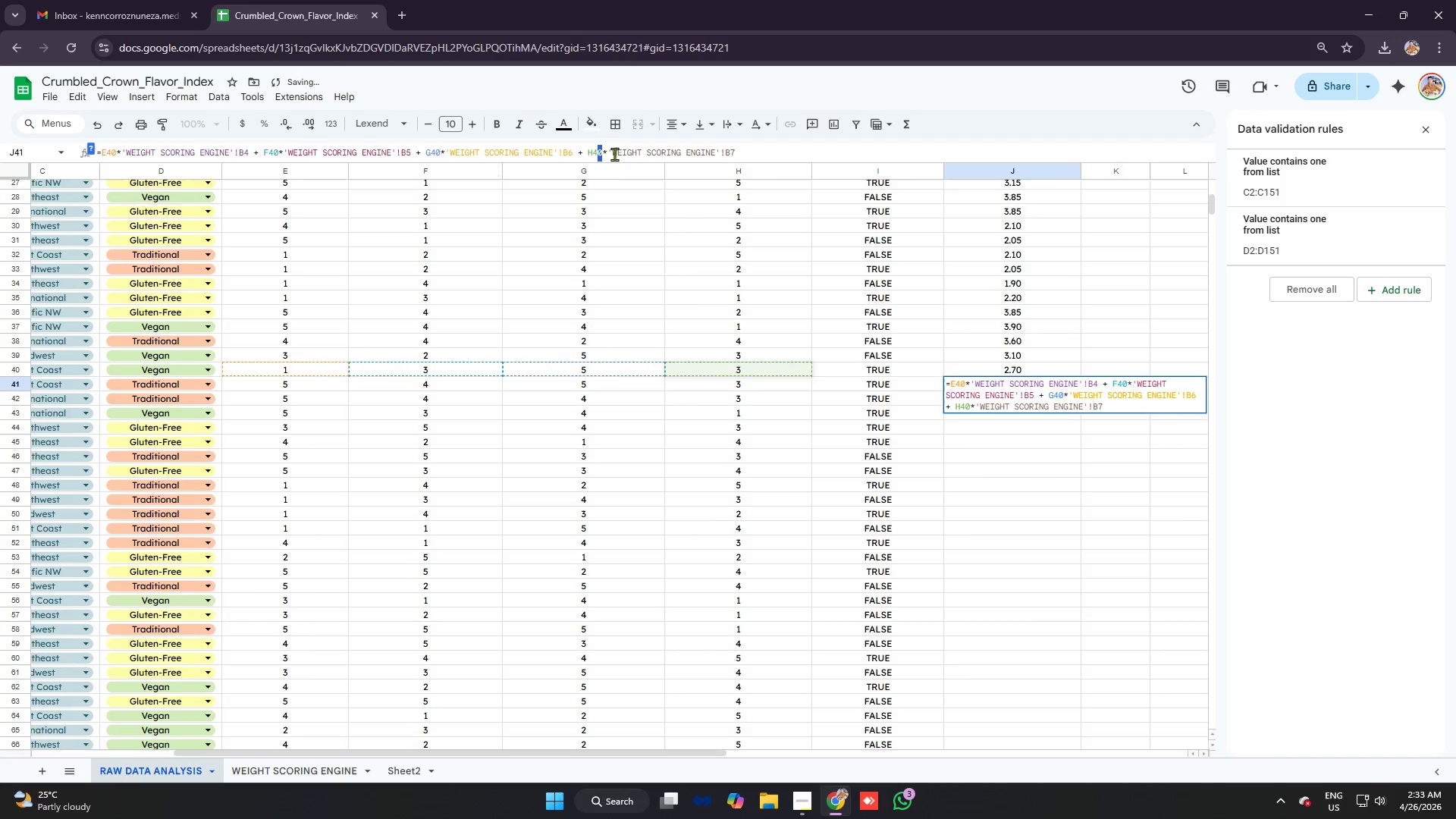 
type(11)
 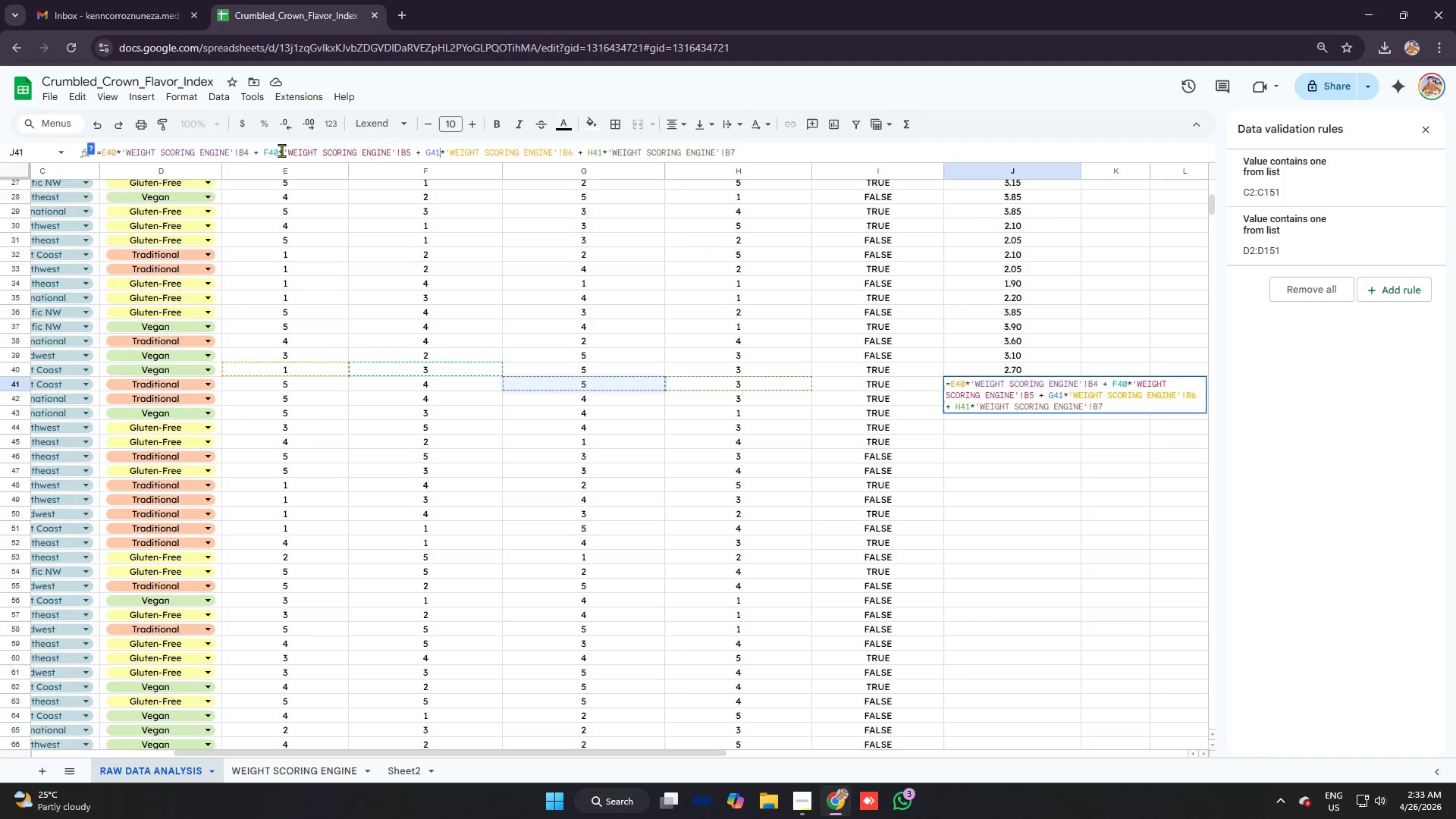 
left_click_drag(start_coordinate=[279, 149], to_coordinate=[275, 149])
 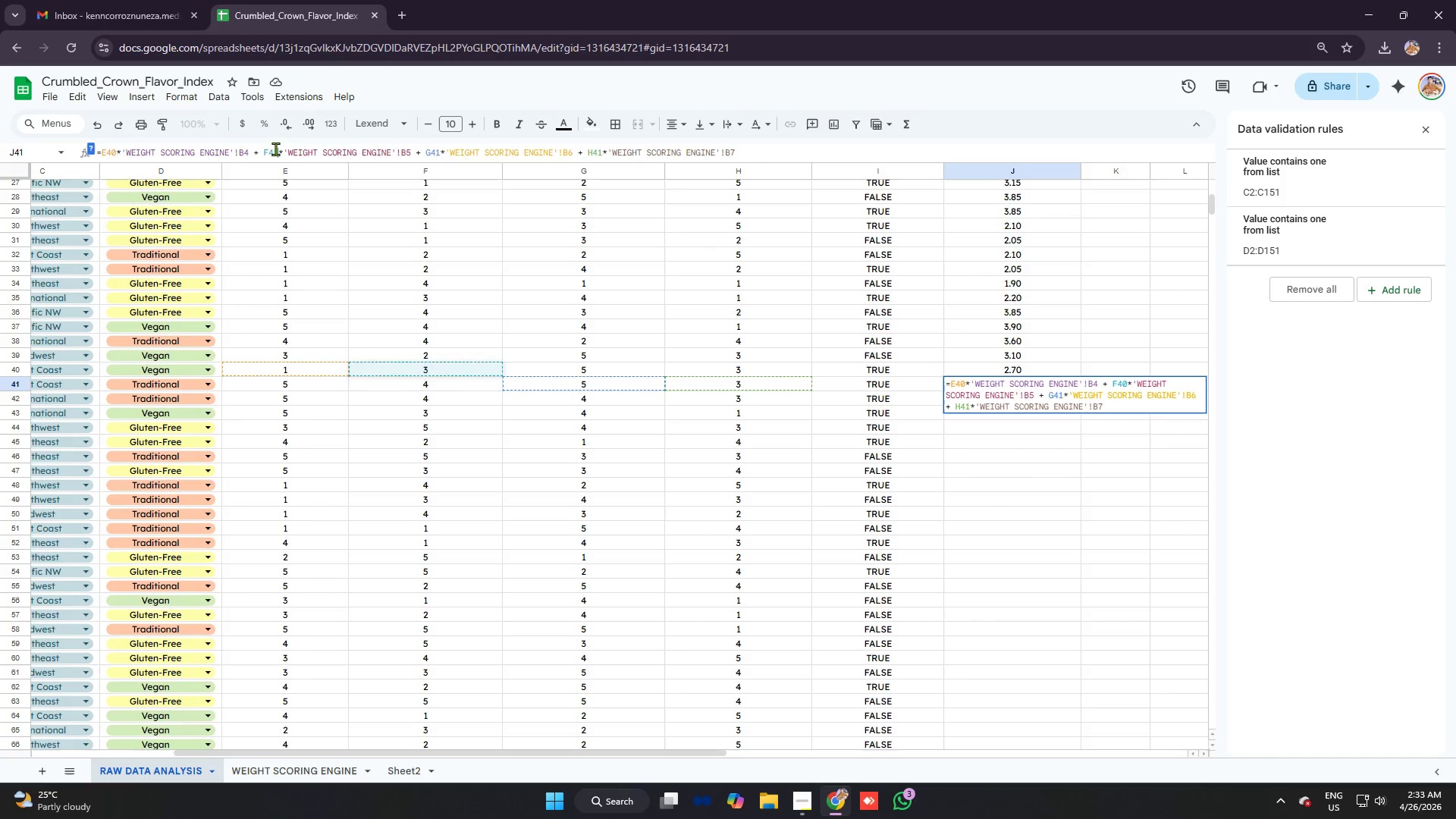 
key(1)
 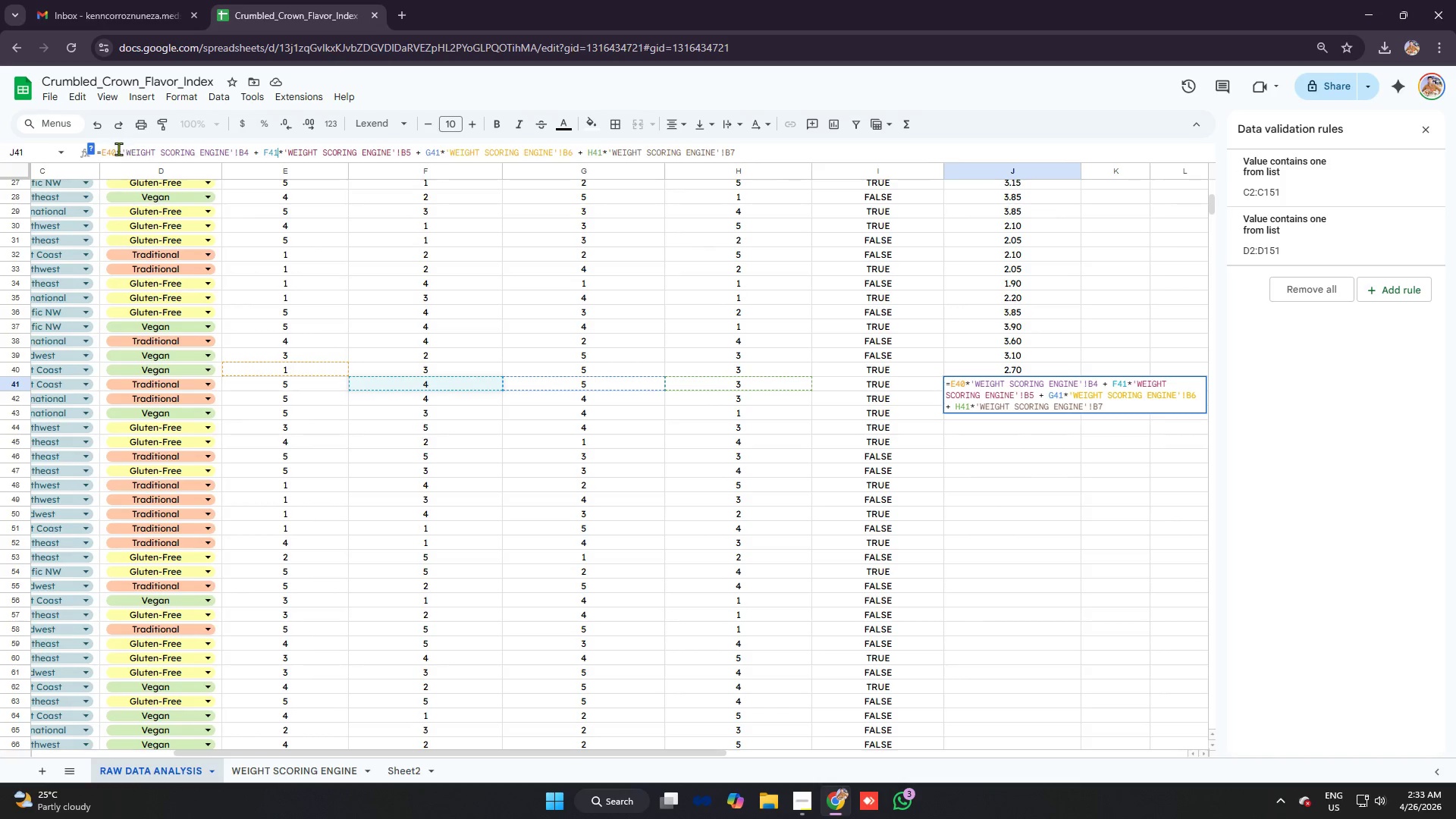 
left_click_drag(start_coordinate=[117, 149], to_coordinate=[111, 149])
 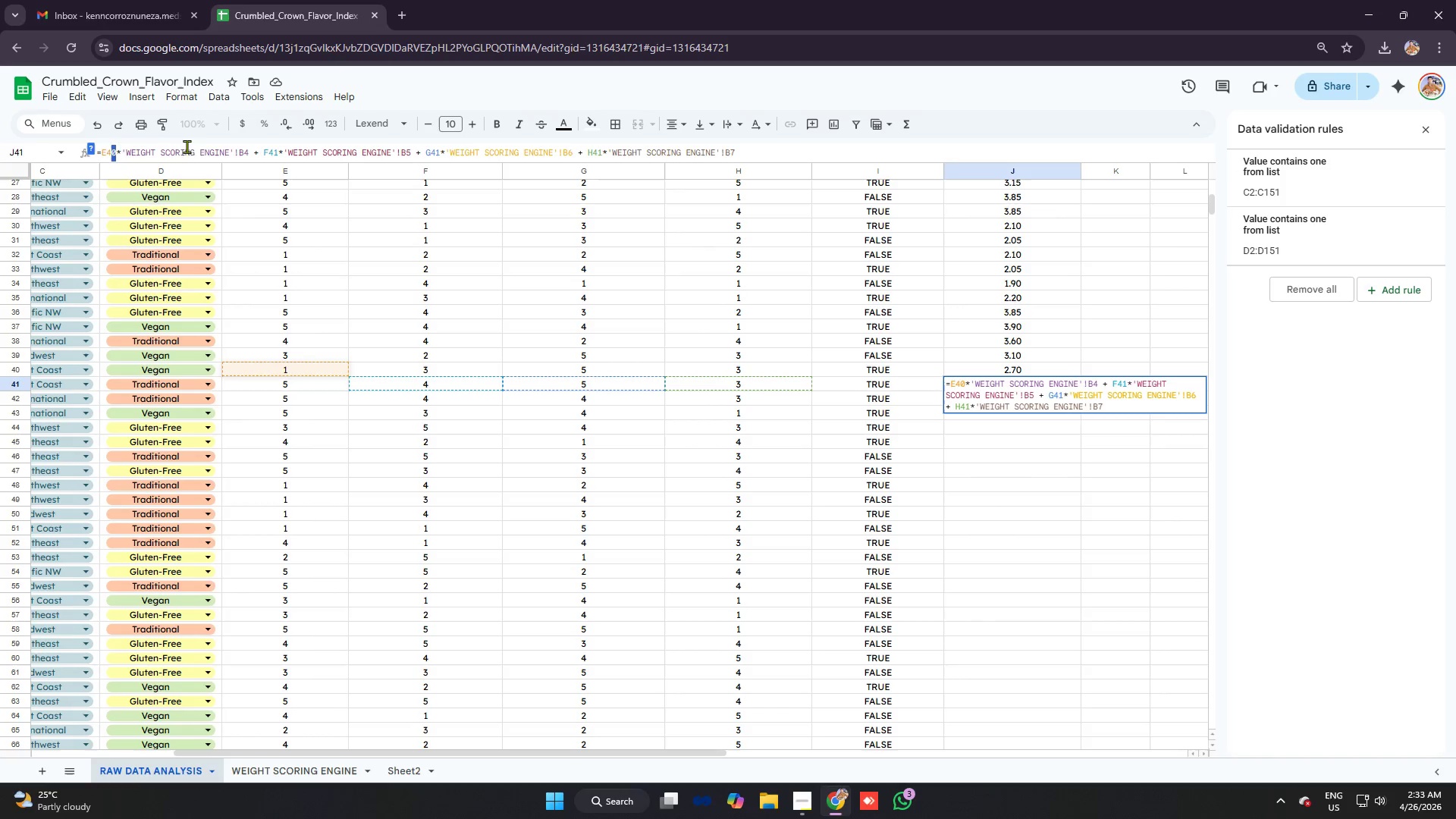 
key(1)
 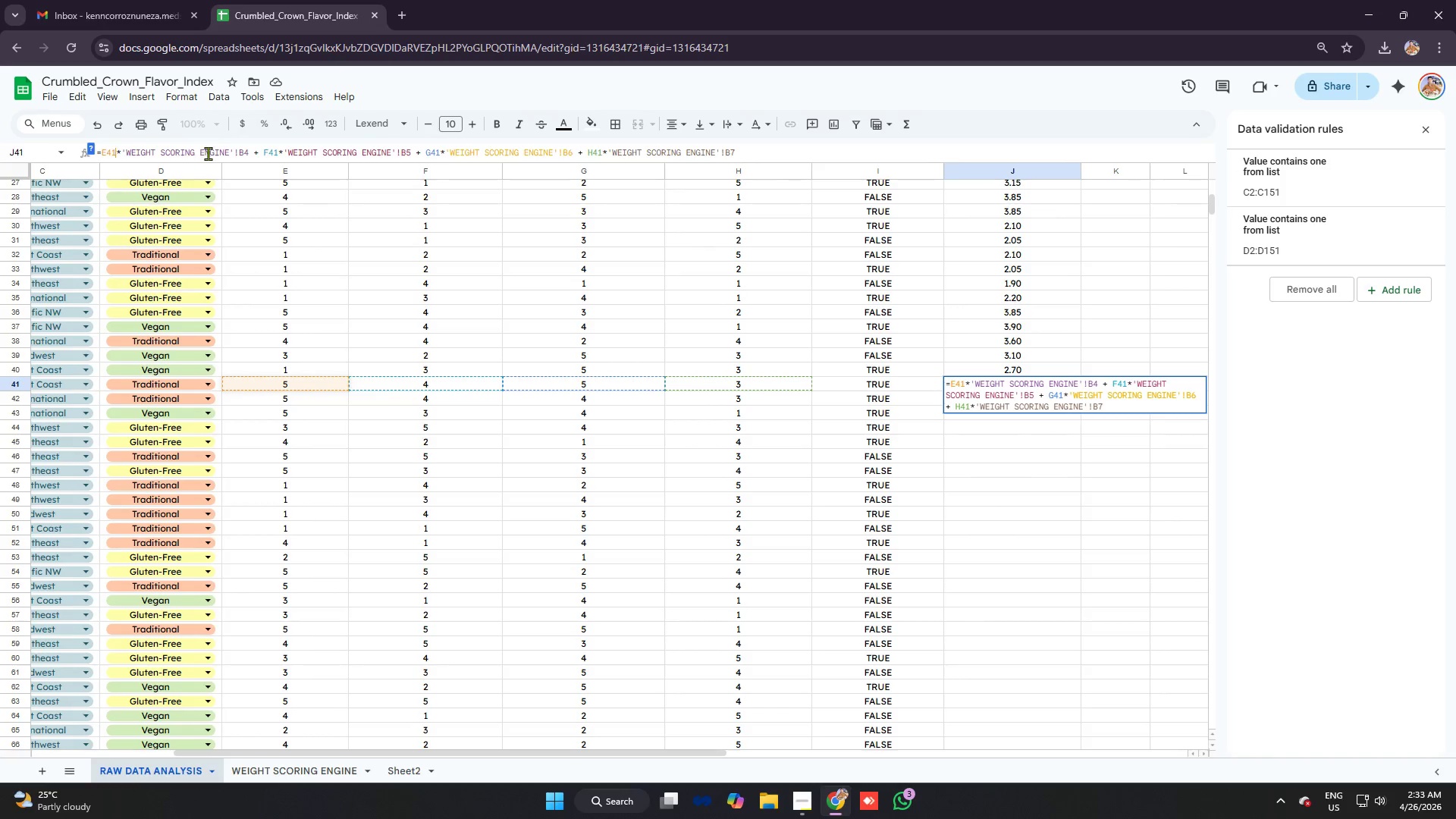 
key(Enter)
 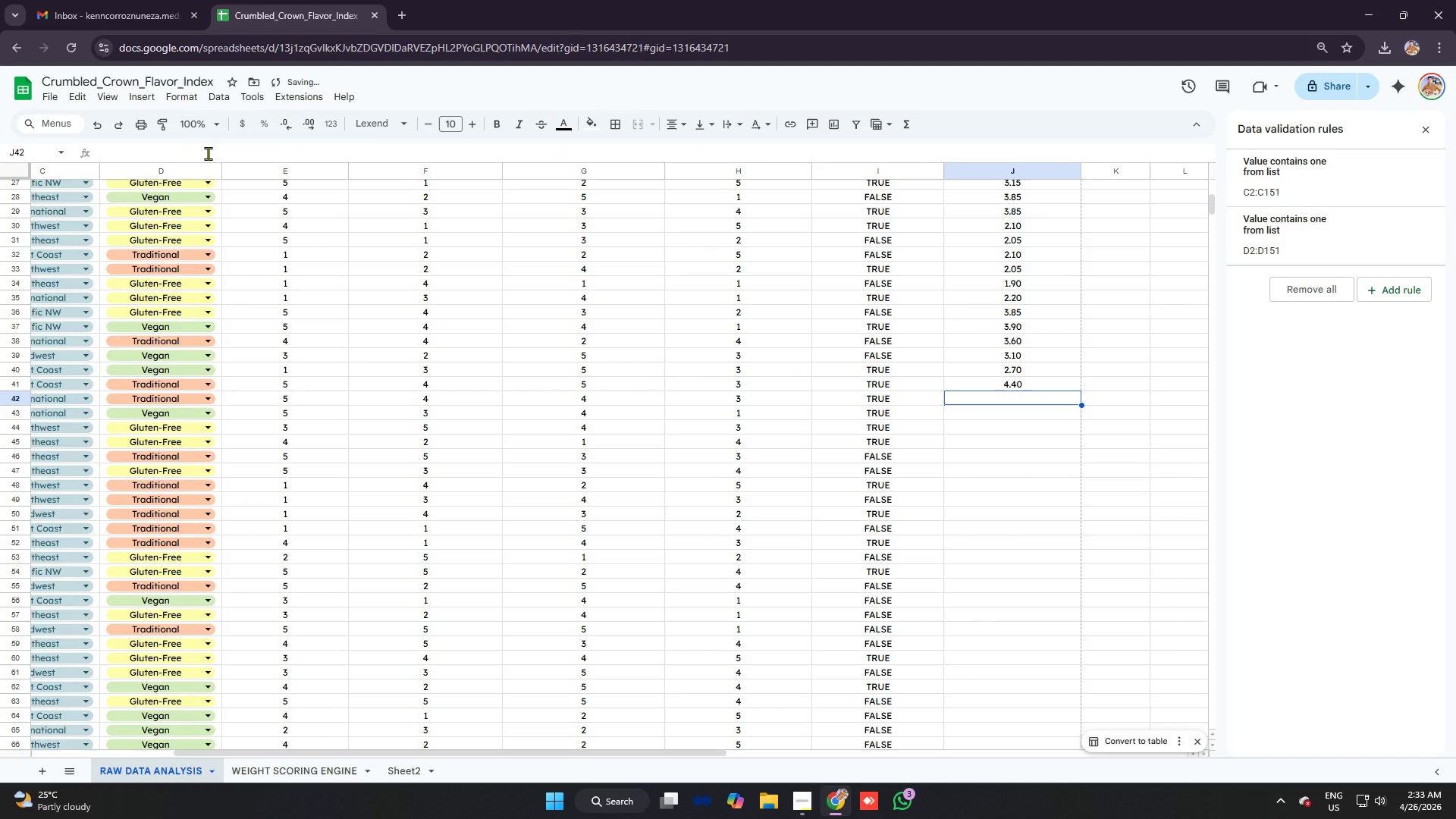 
key(Control+V)
 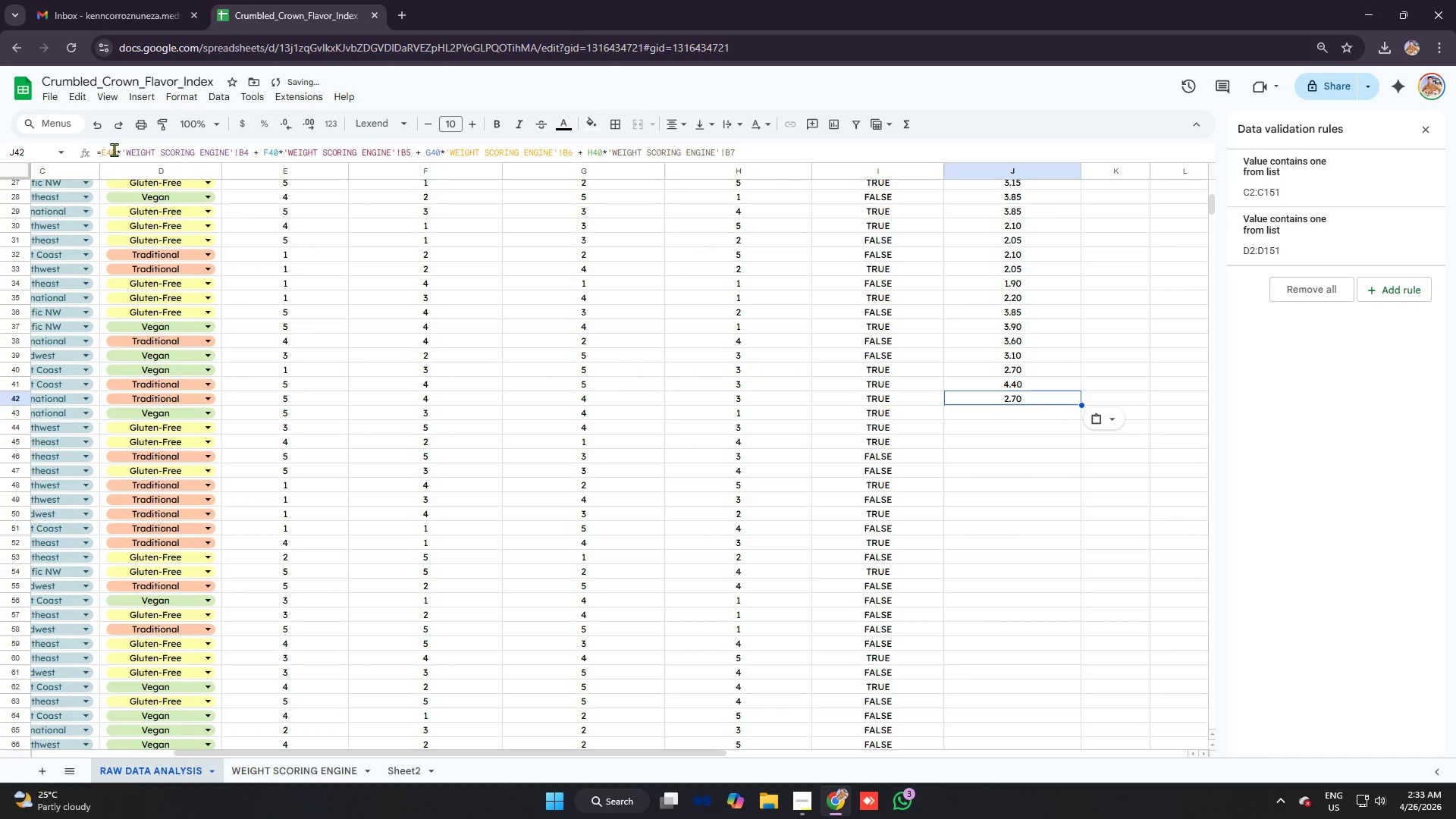 
left_click_drag(start_coordinate=[113, 149], to_coordinate=[121, 152])
 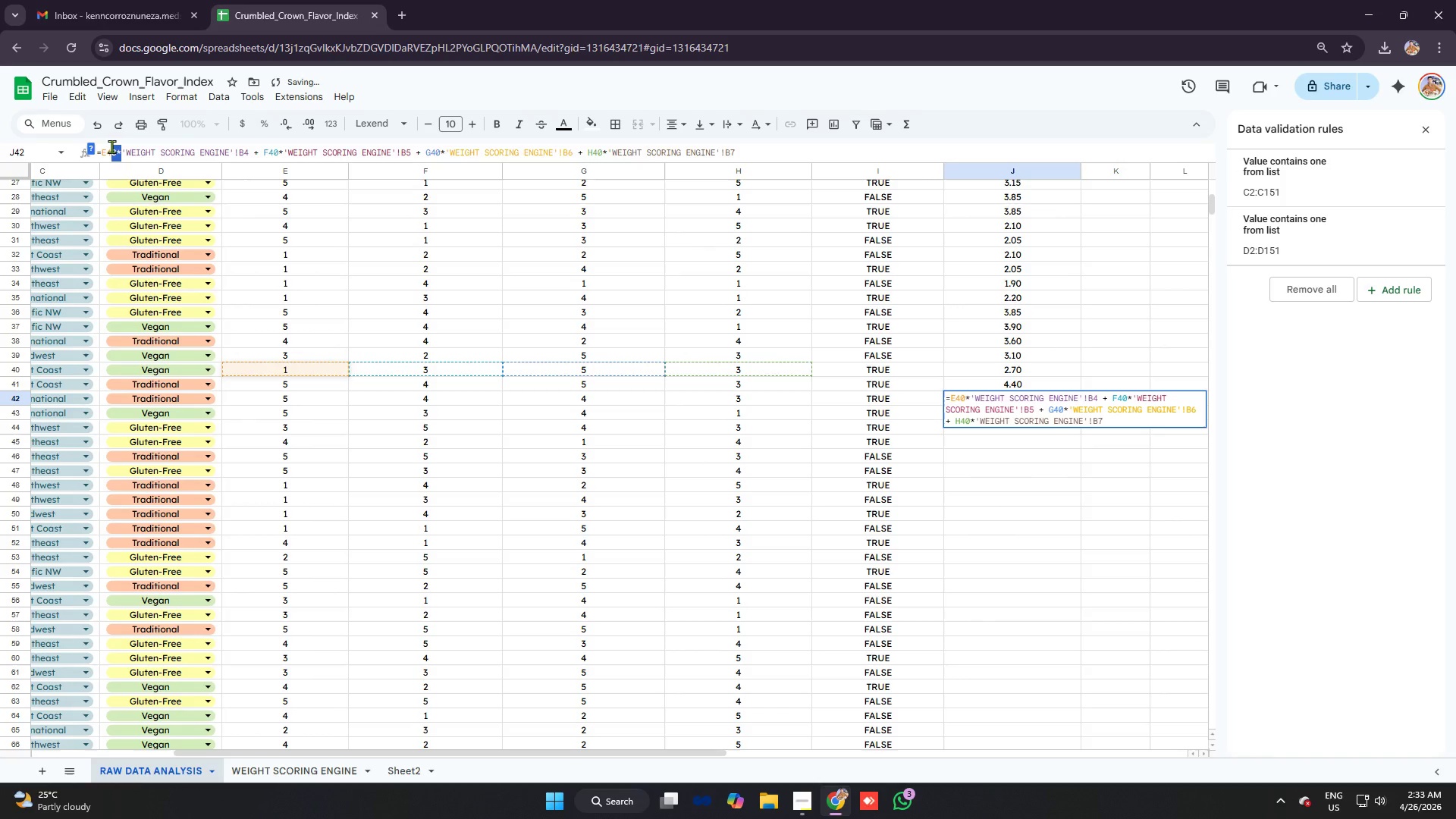 
left_click([111, 146])
 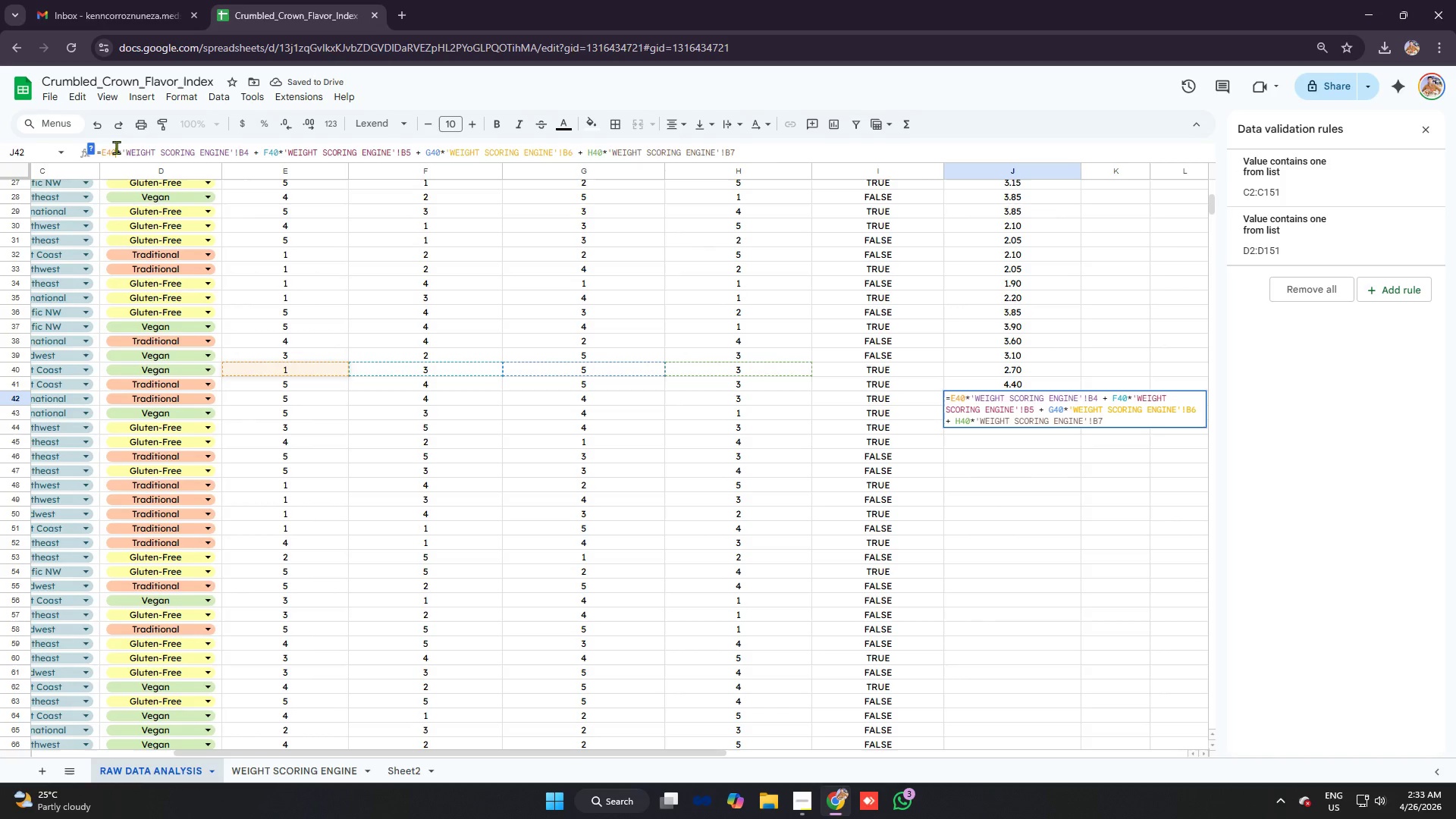 
left_click_drag(start_coordinate=[116, 147], to_coordinate=[111, 146])
 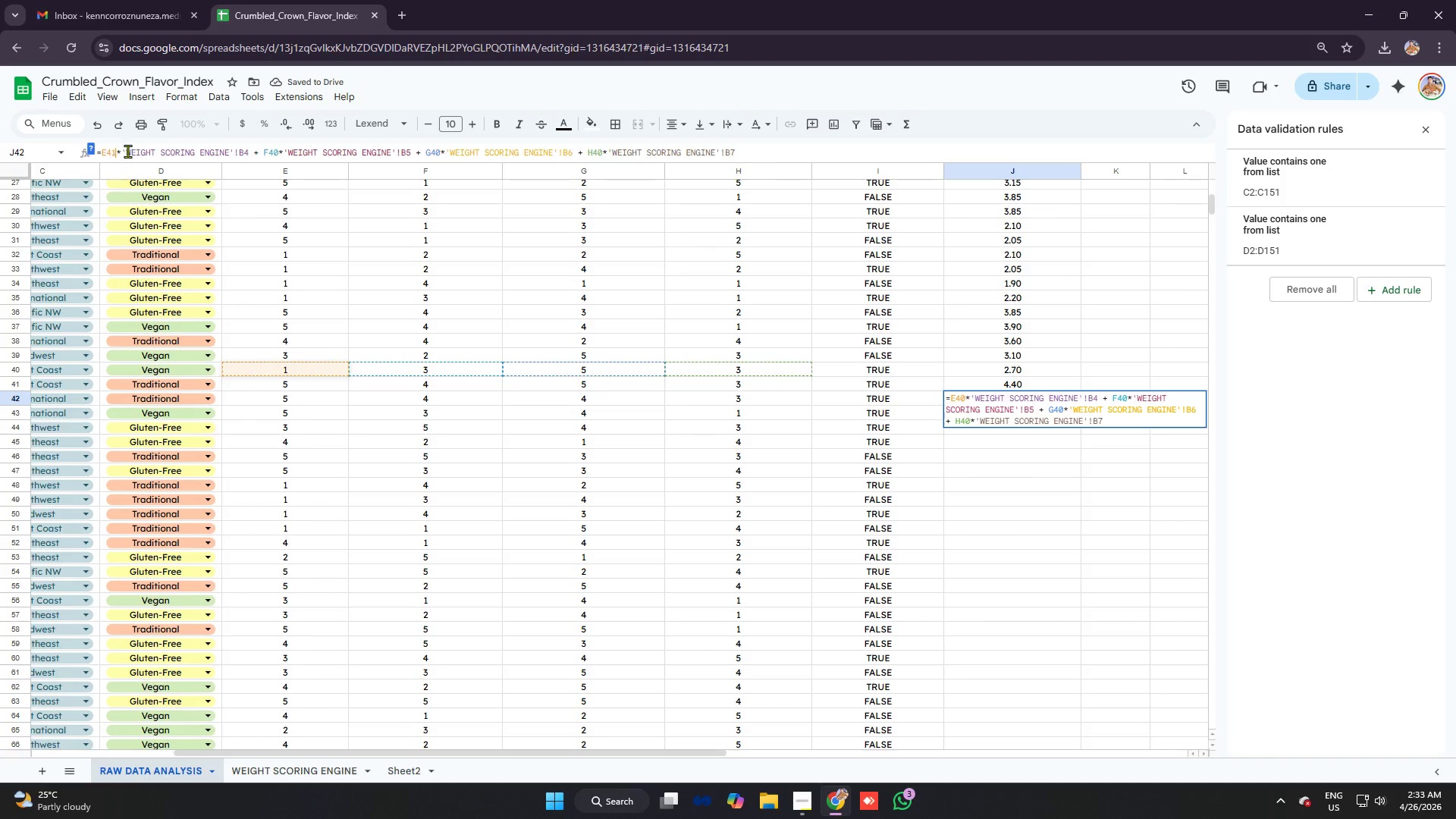 
key(1)
 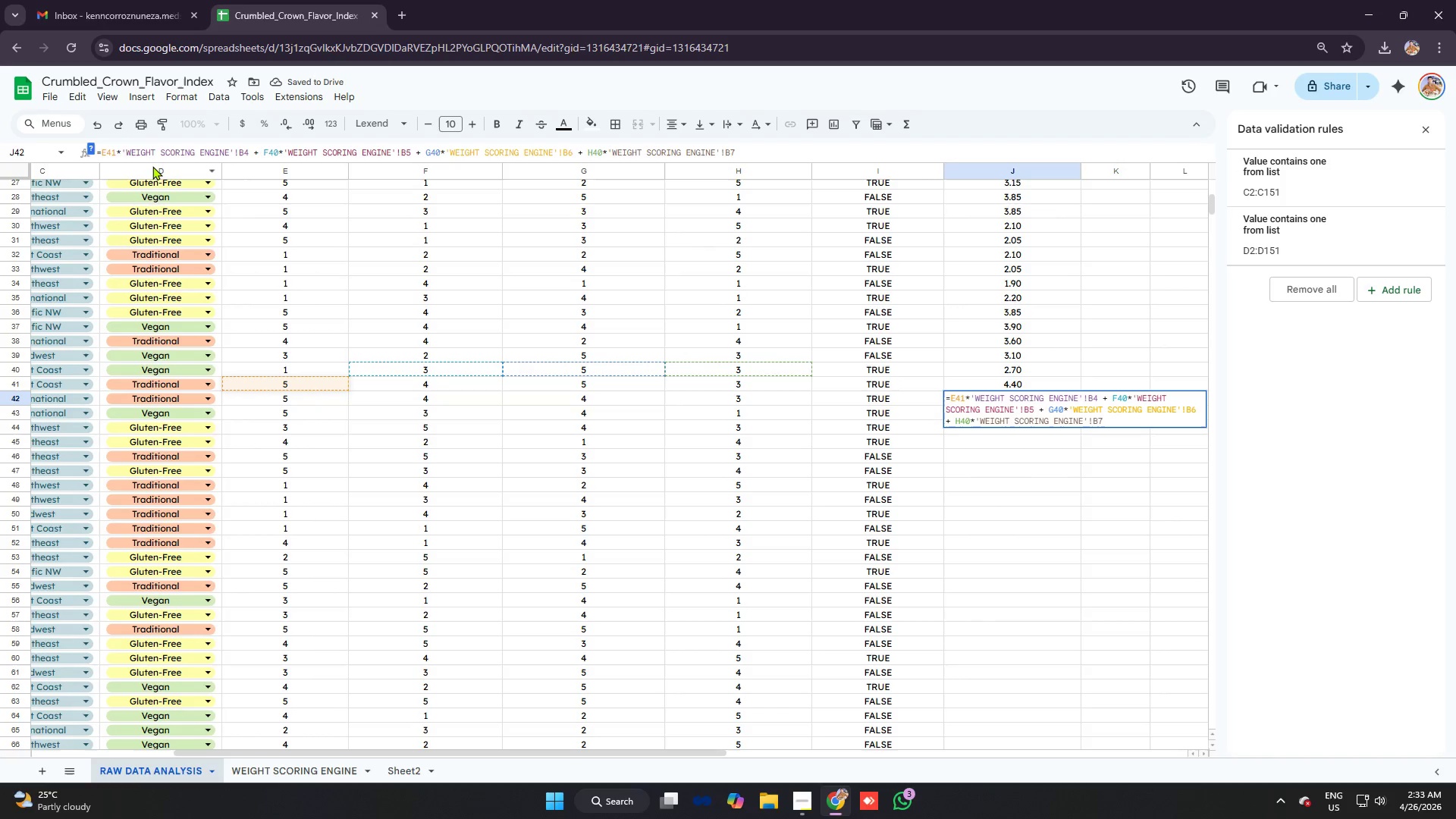 
key(Backspace)
 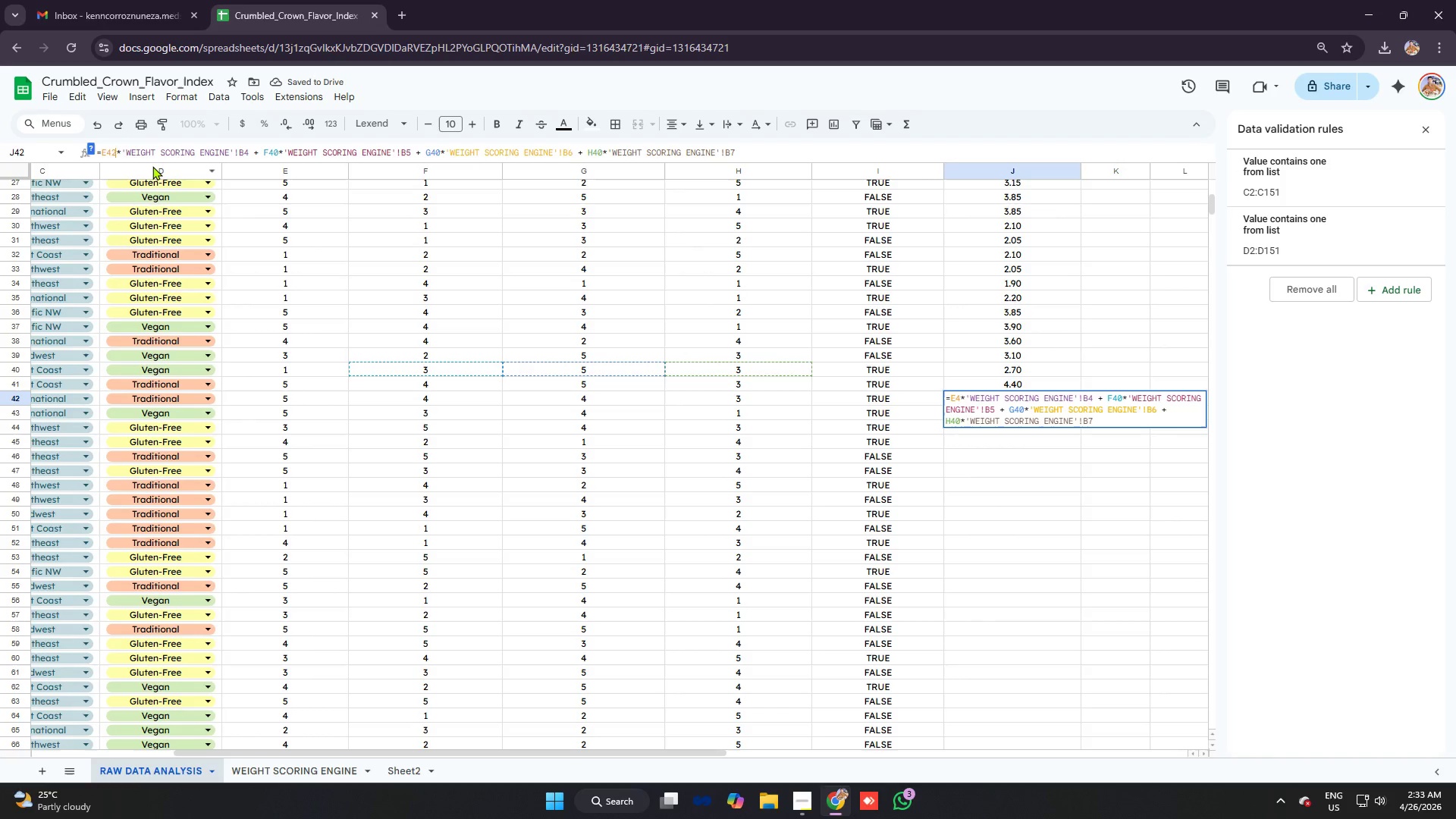 
key(2)
 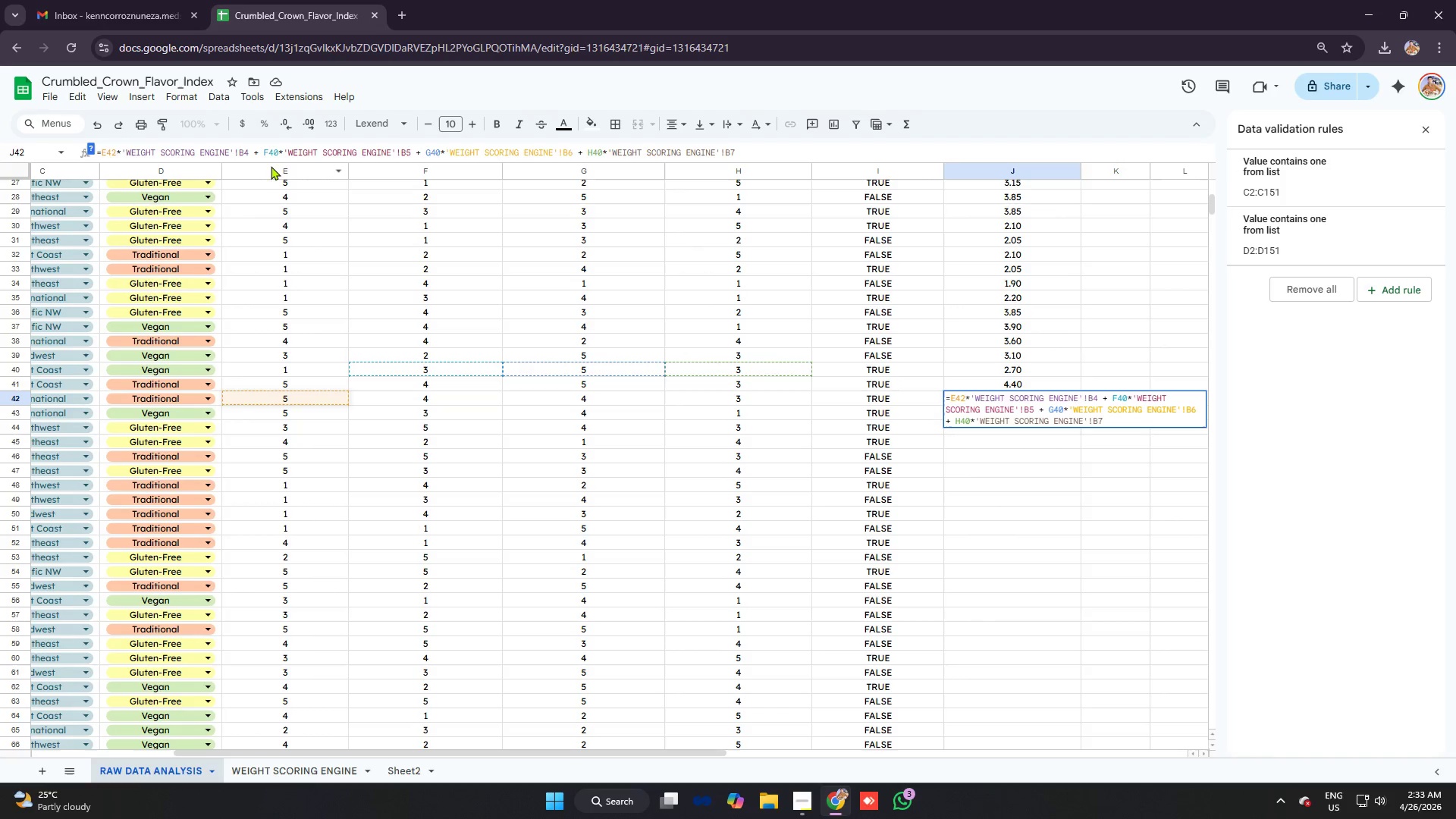 
left_click_drag(start_coordinate=[274, 153], to_coordinate=[280, 153])
 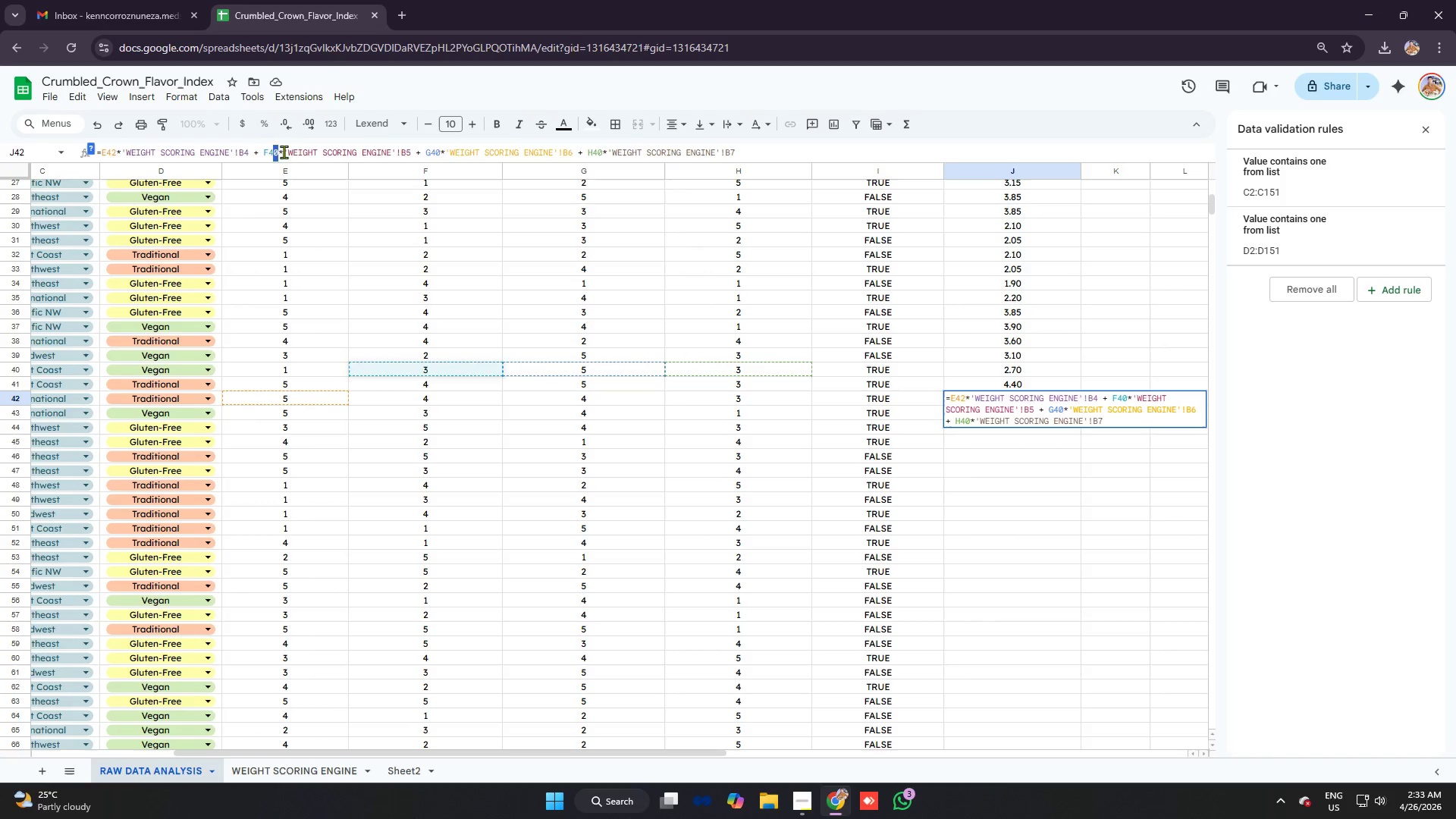 
type(22)
 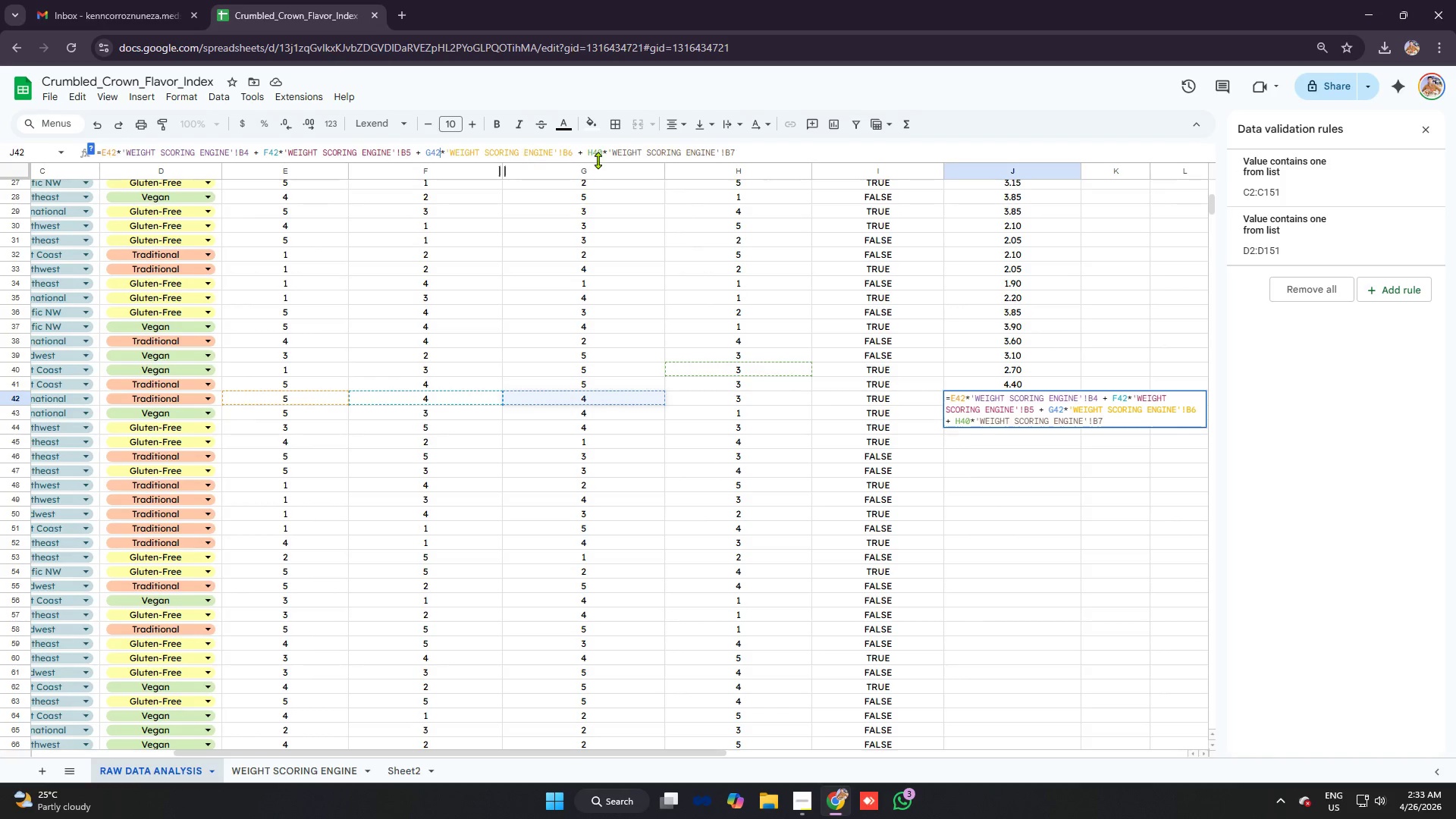 
left_click_drag(start_coordinate=[439, 153], to_coordinate=[435, 152])
 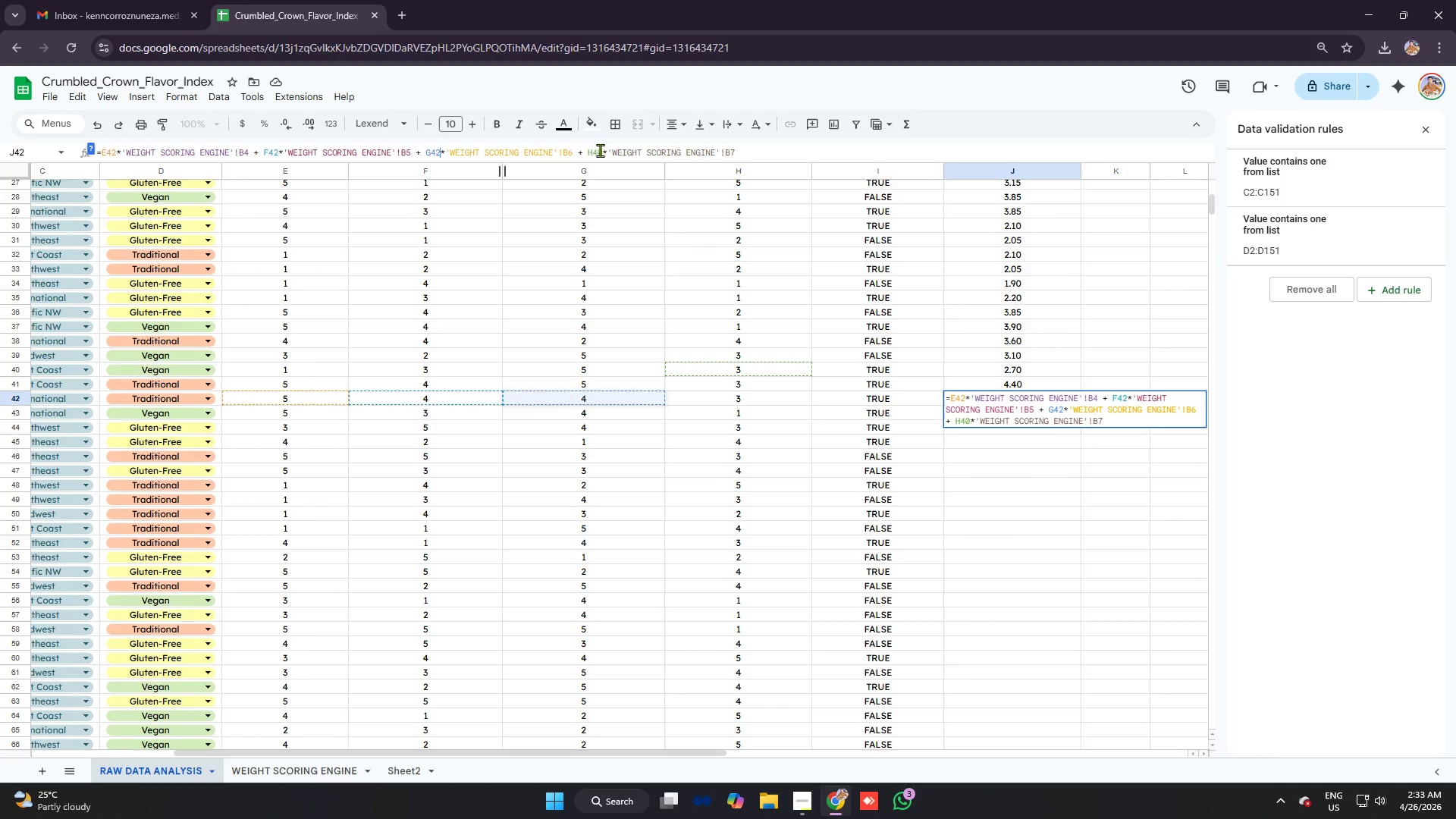 
left_click_drag(start_coordinate=[597, 149], to_coordinate=[601, 149])
 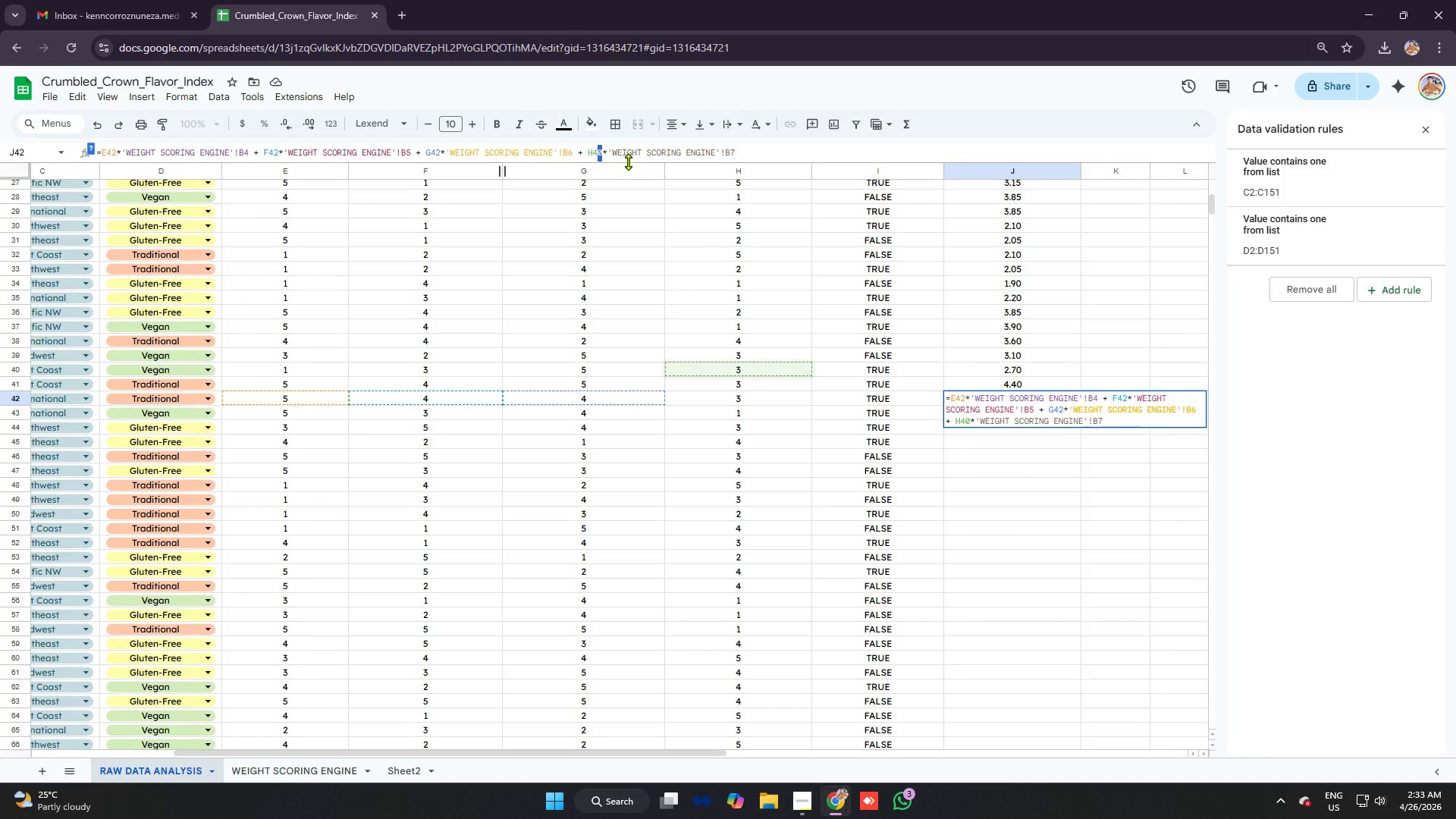 
key(2)
 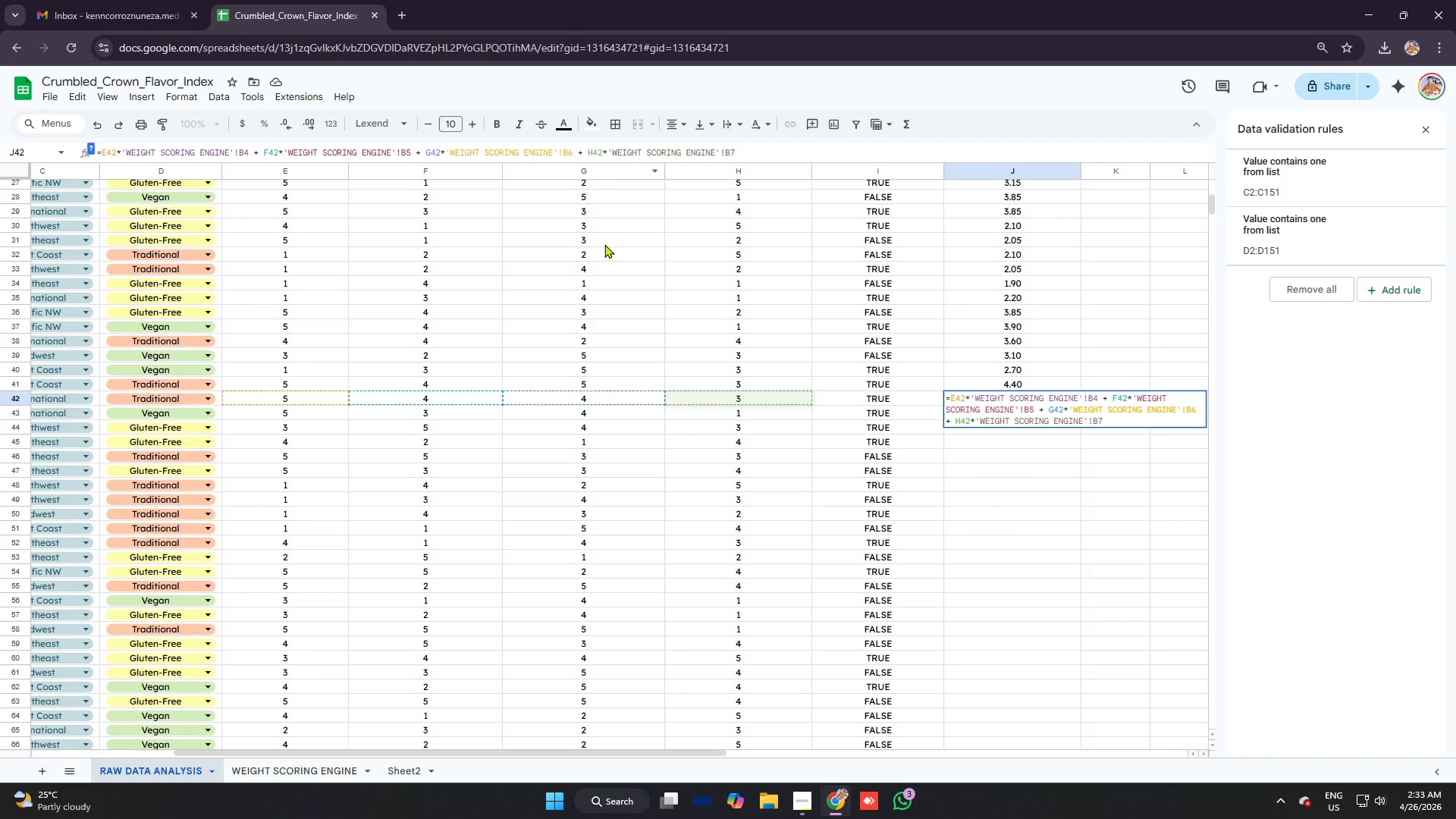 
key(Enter)
 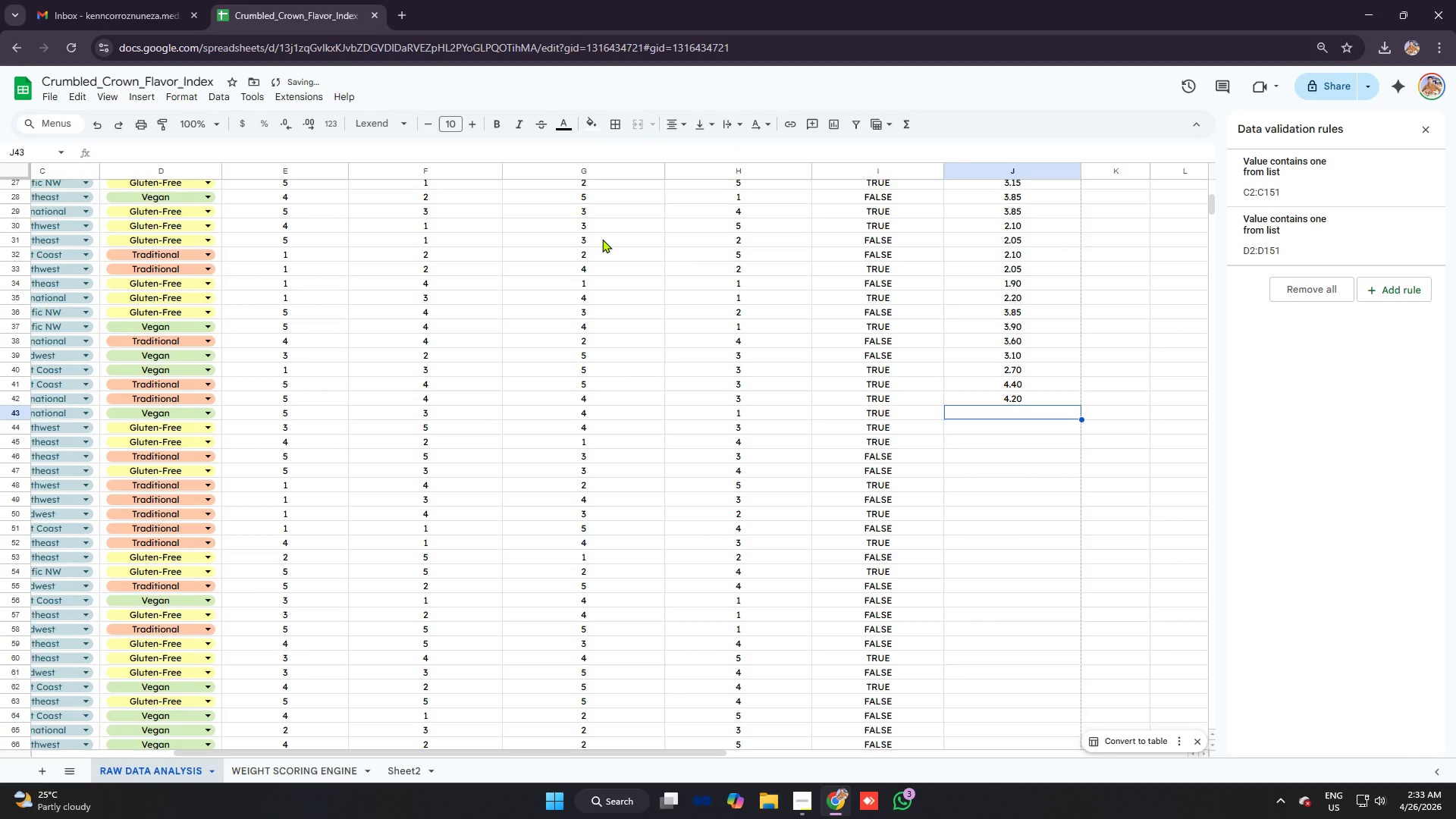 
key(Control+V)
 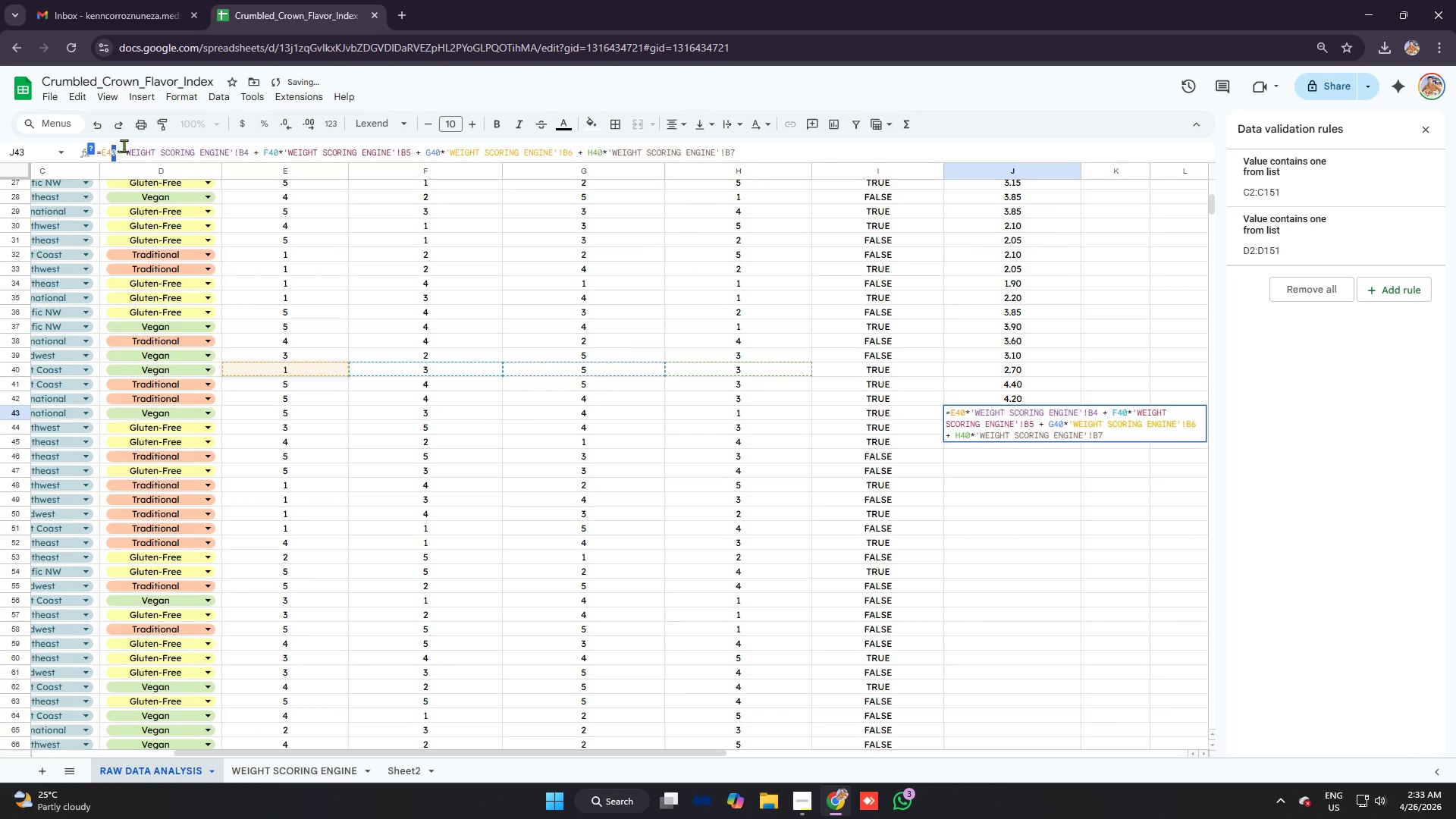 
type(33)
 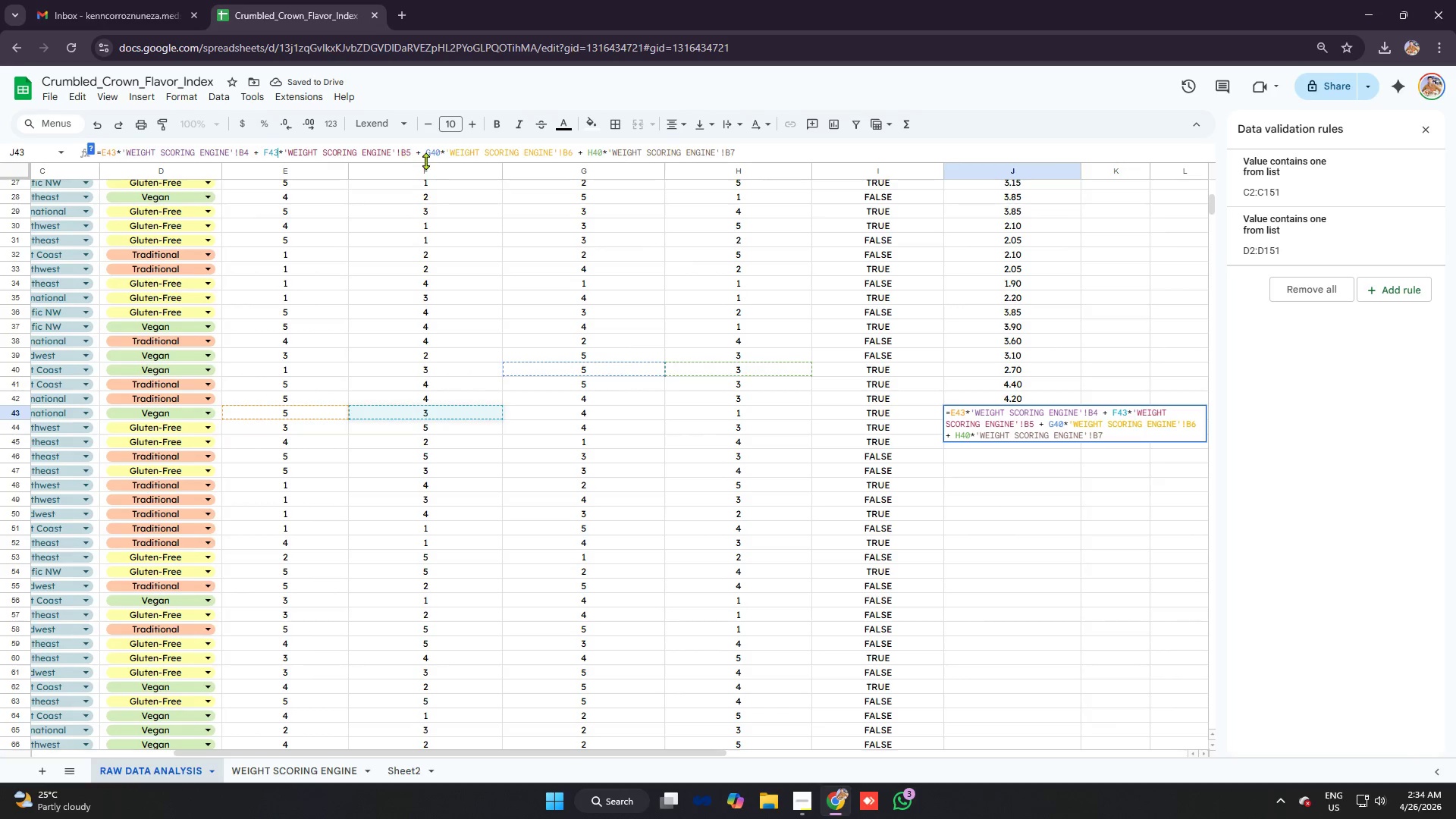 
left_click_drag(start_coordinate=[272, 152], to_coordinate=[278, 152])
 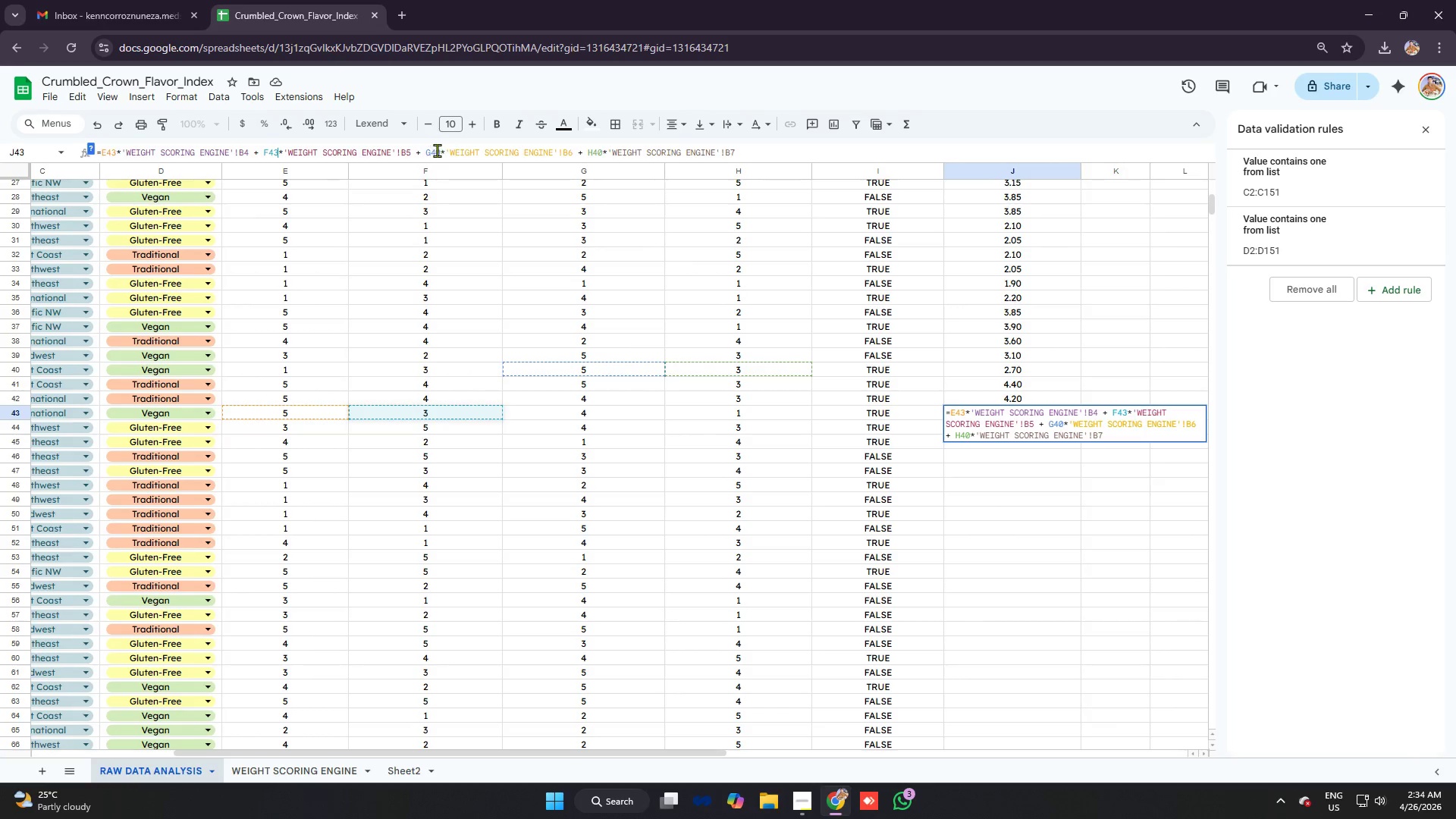 
left_click_drag(start_coordinate=[435, 150], to_coordinate=[439, 151])
 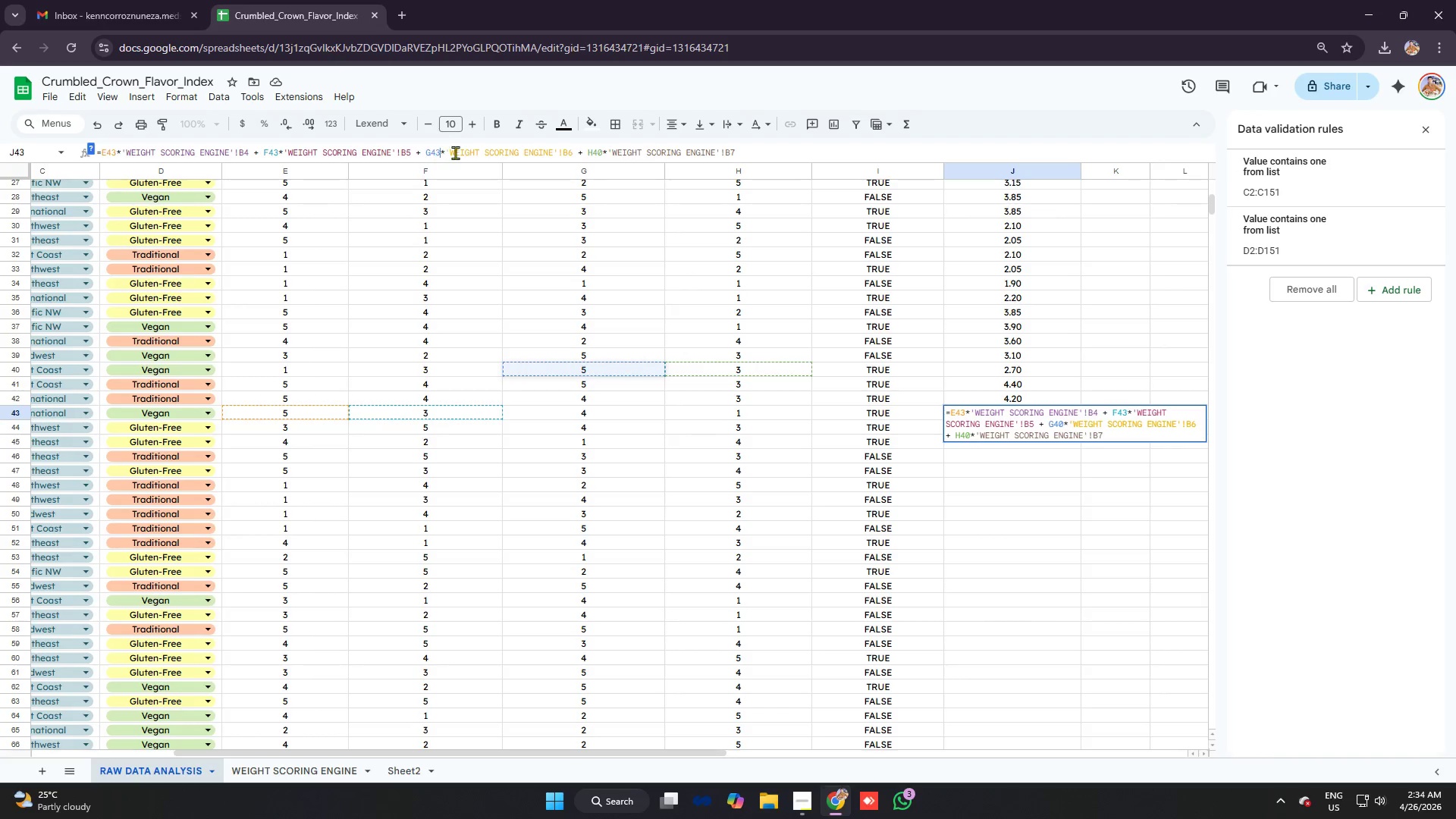 
type(33)
 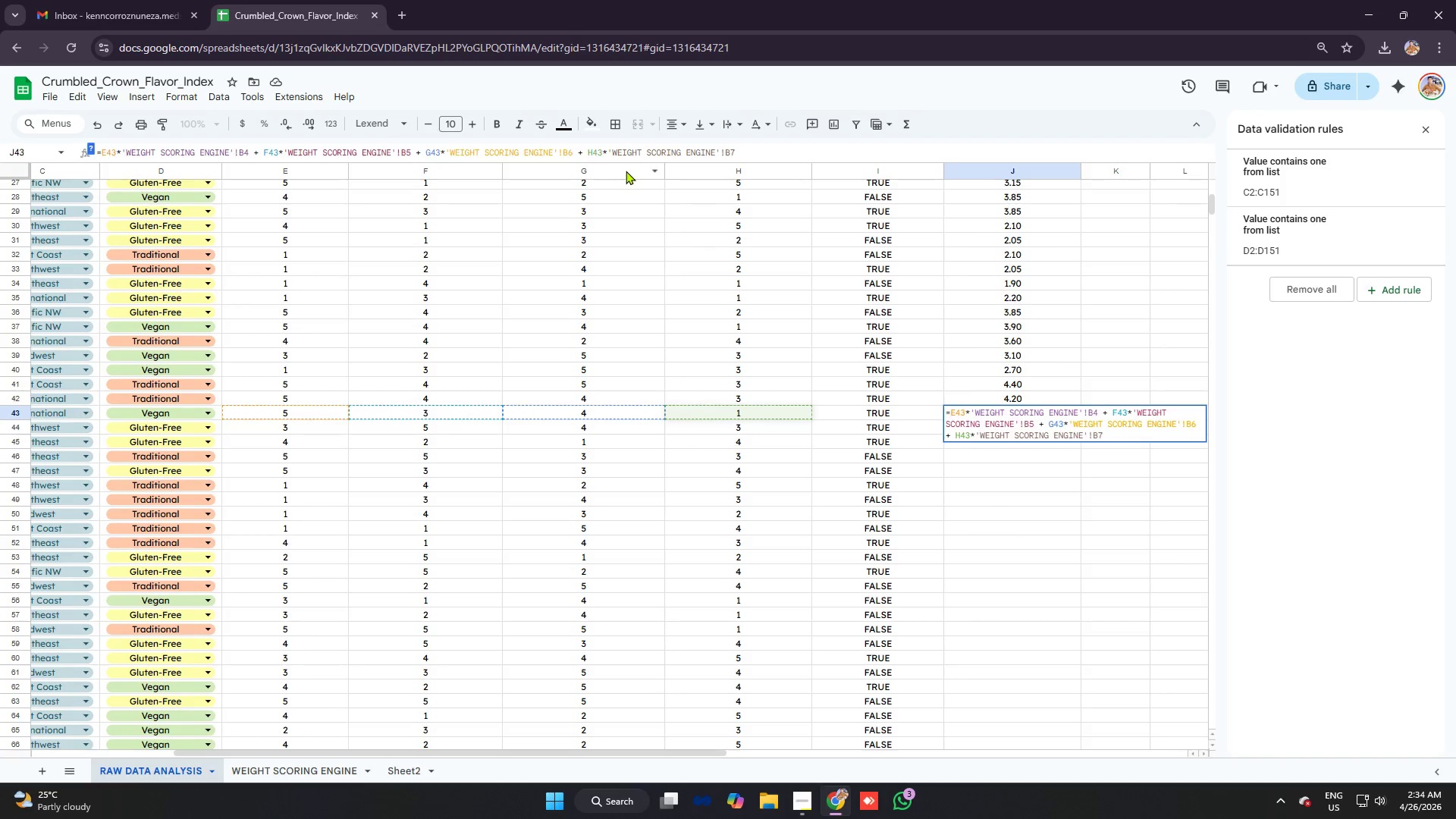 
key(Enter)
 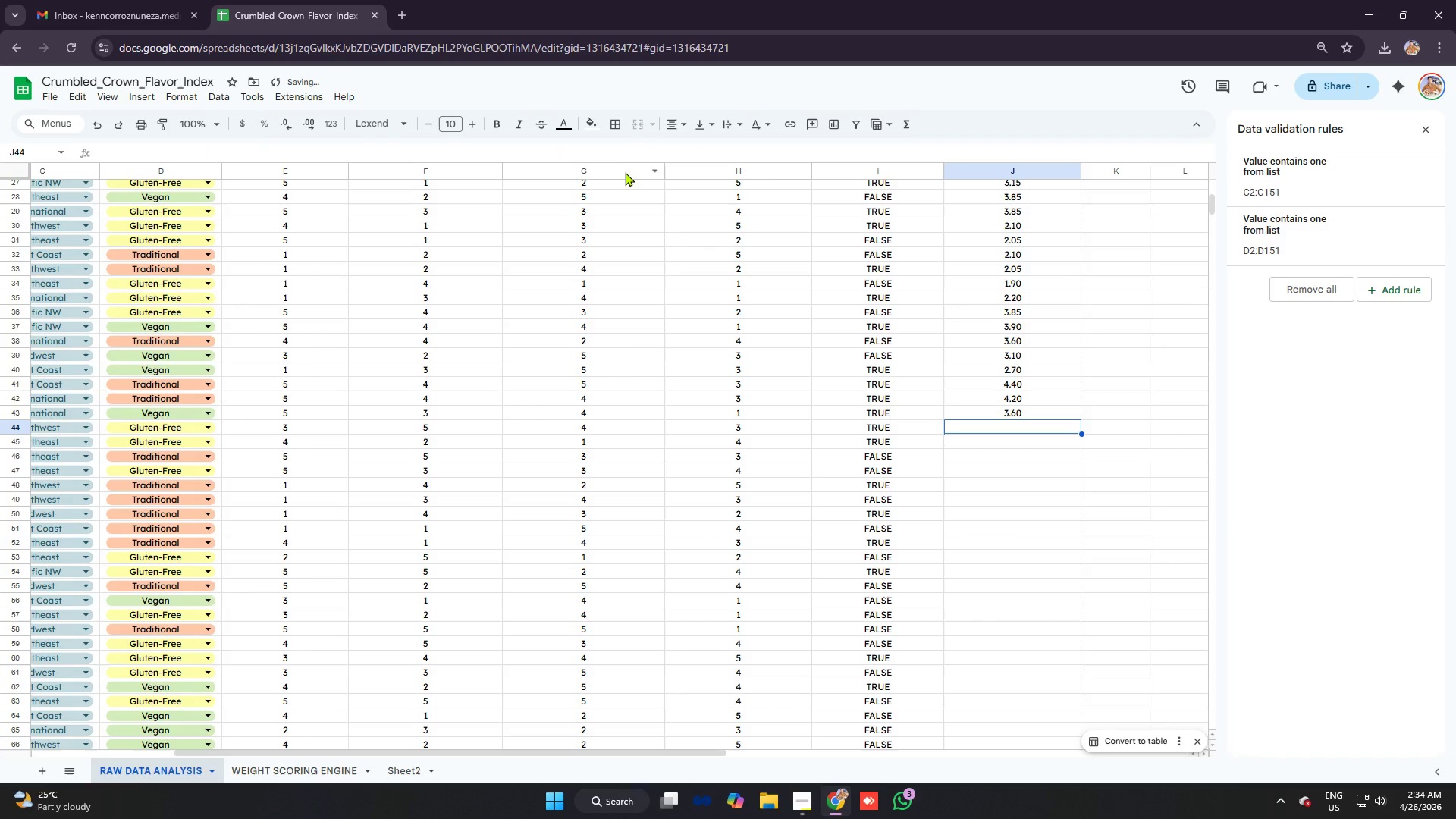 
key(Control+V)
 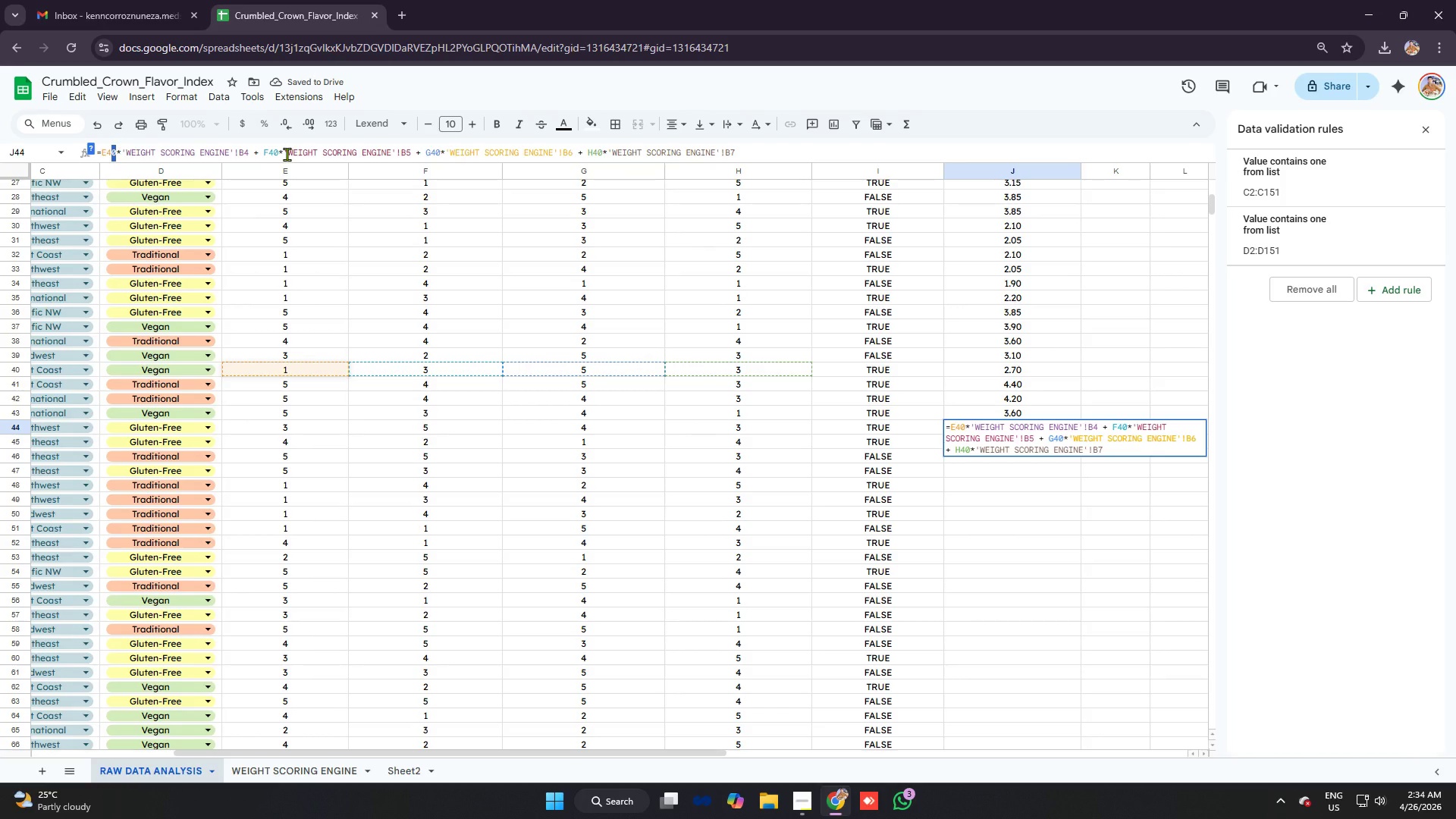 
key(4)
 